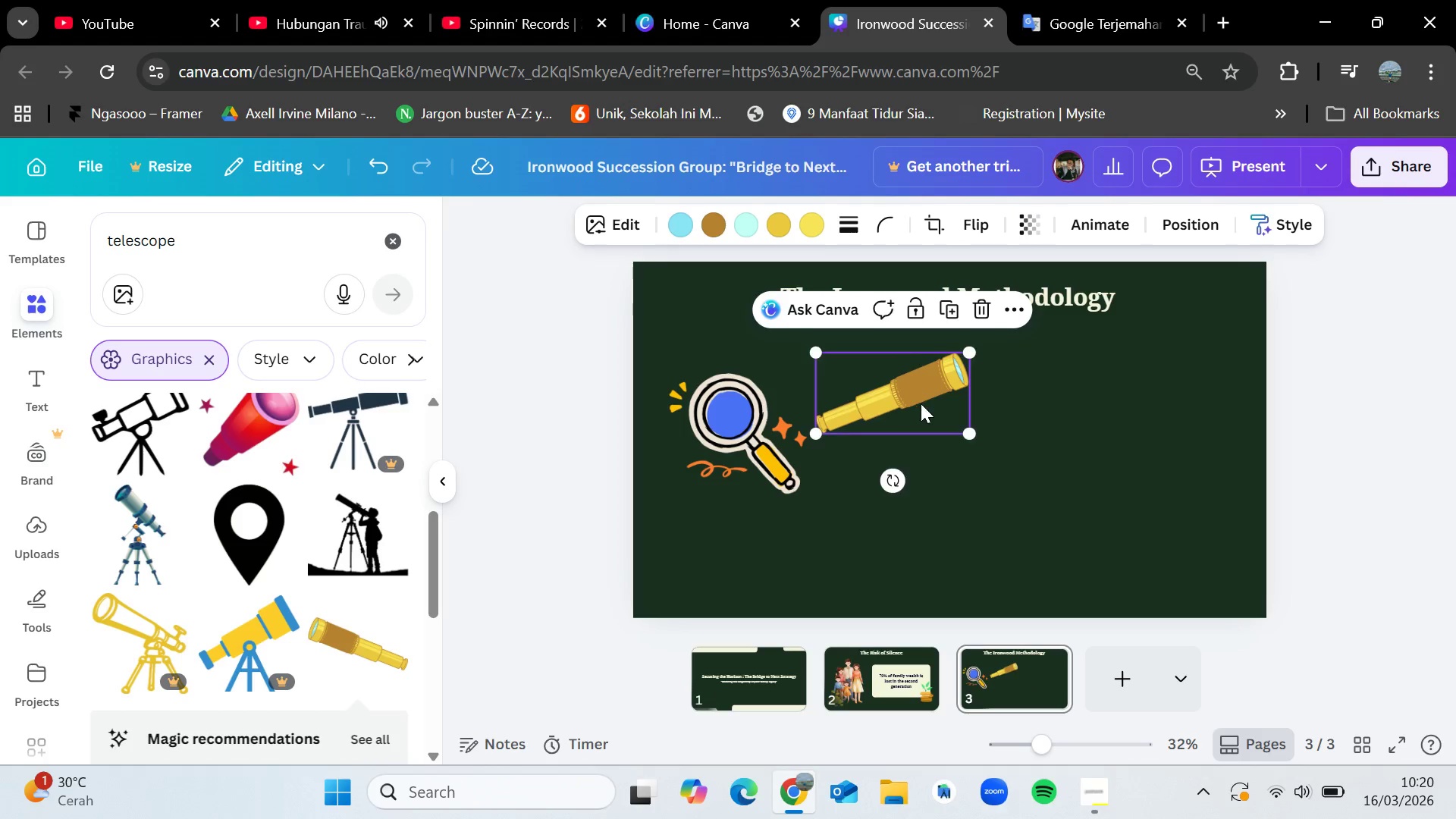 
left_click_drag(start_coordinate=[916, 391], to_coordinate=[941, 441])
 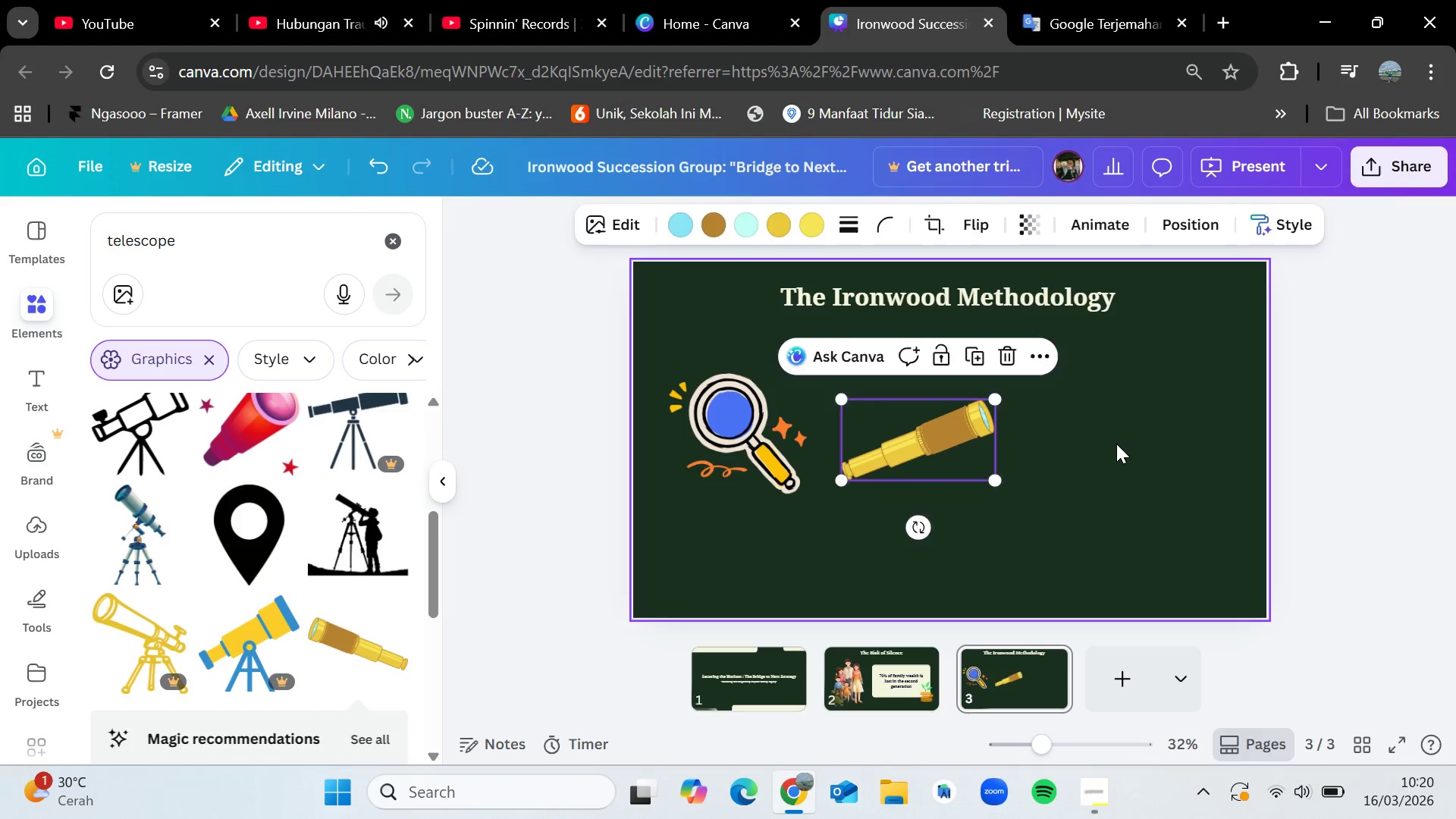 
left_click([1116, 444])
 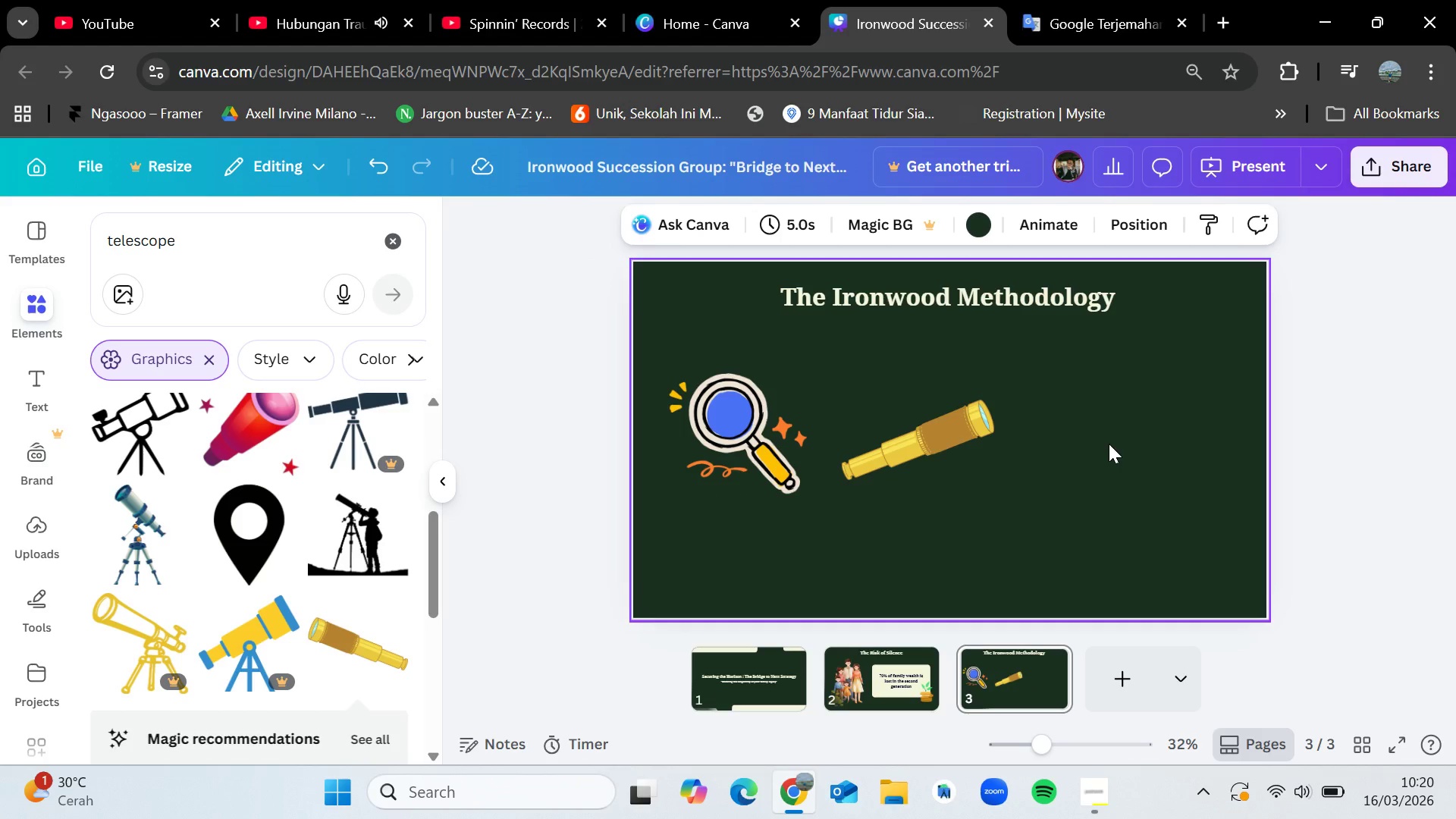 
left_click([394, 237])
 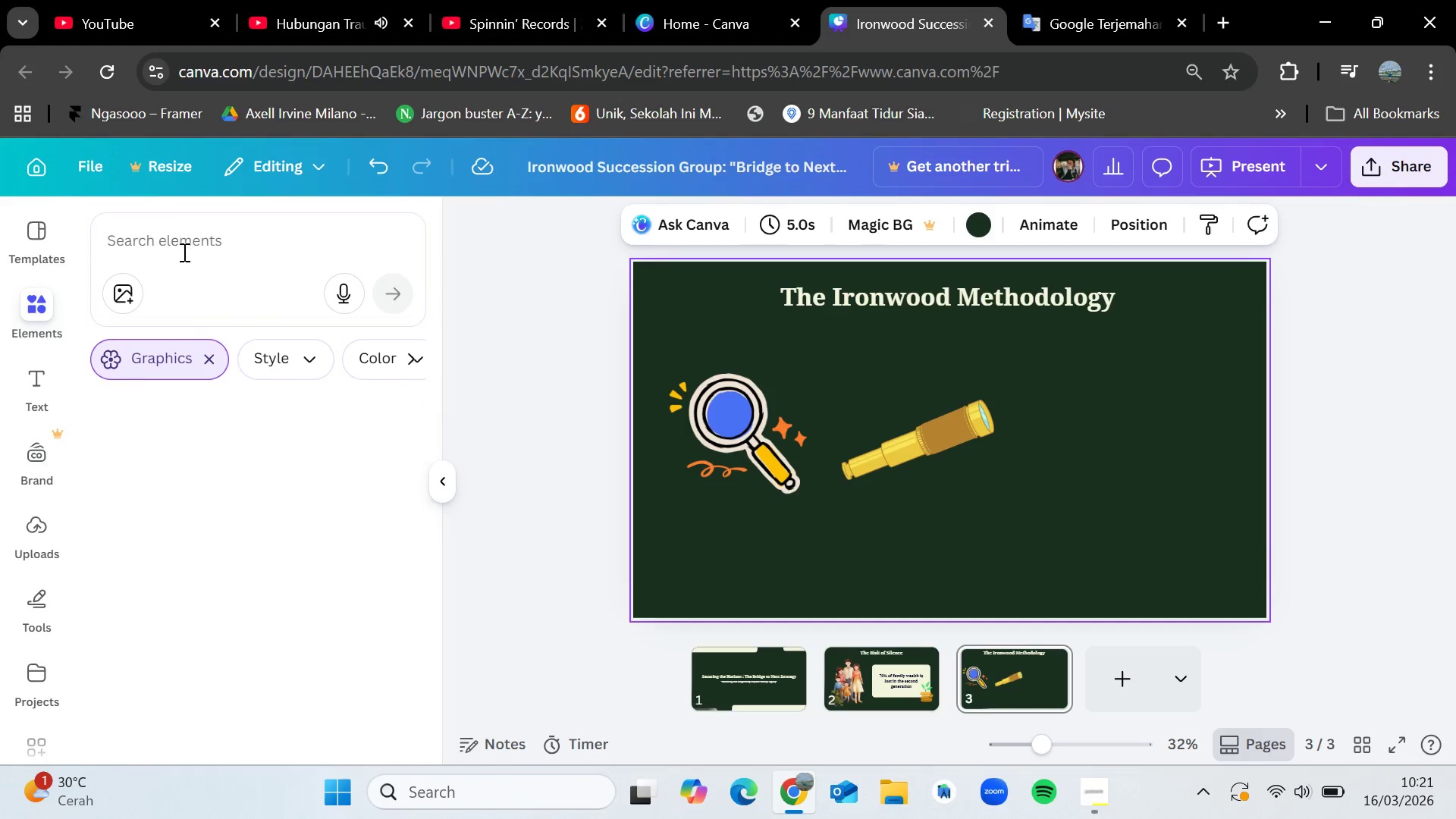 
left_click([183, 252])
 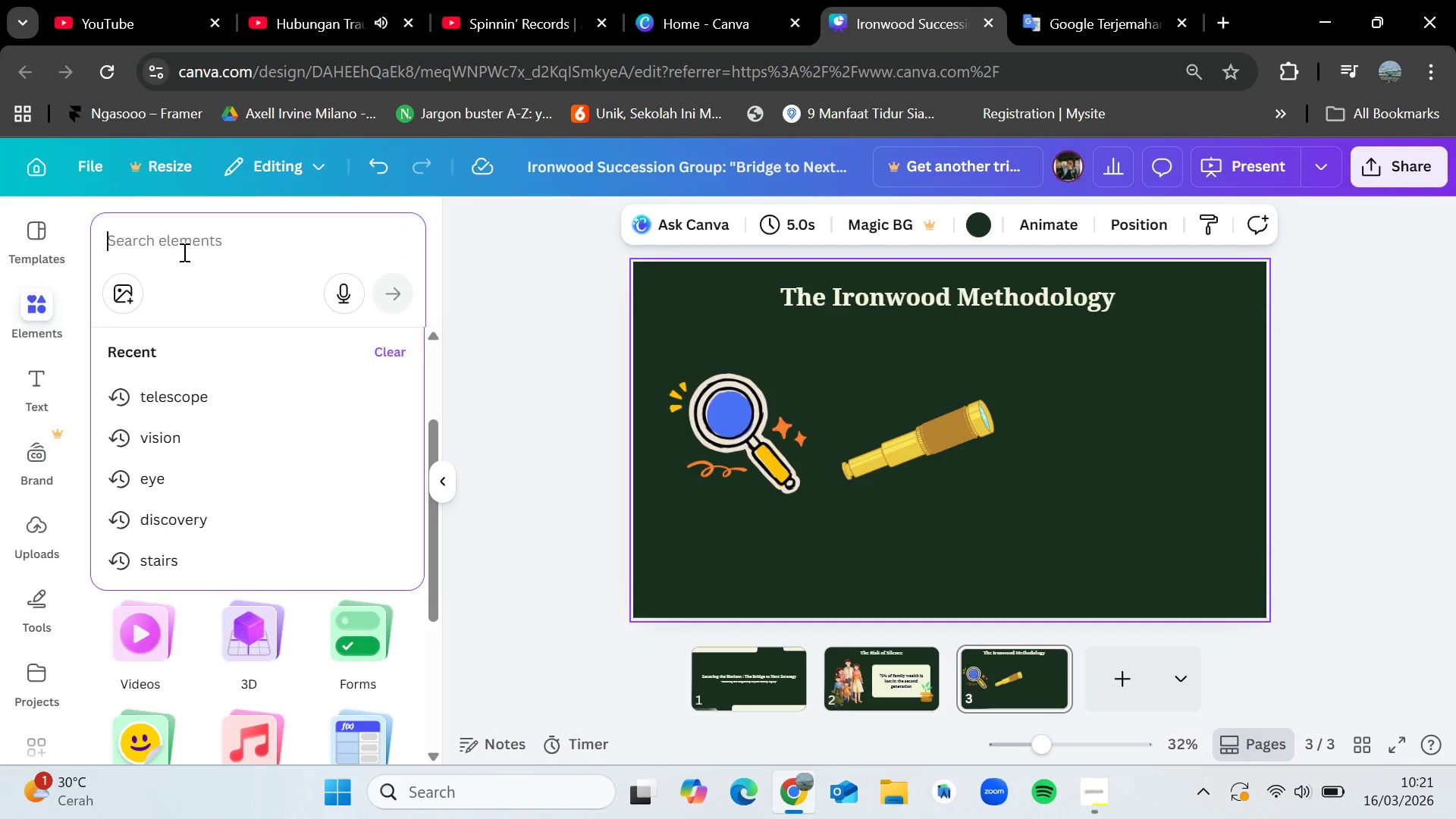 
type(training)
 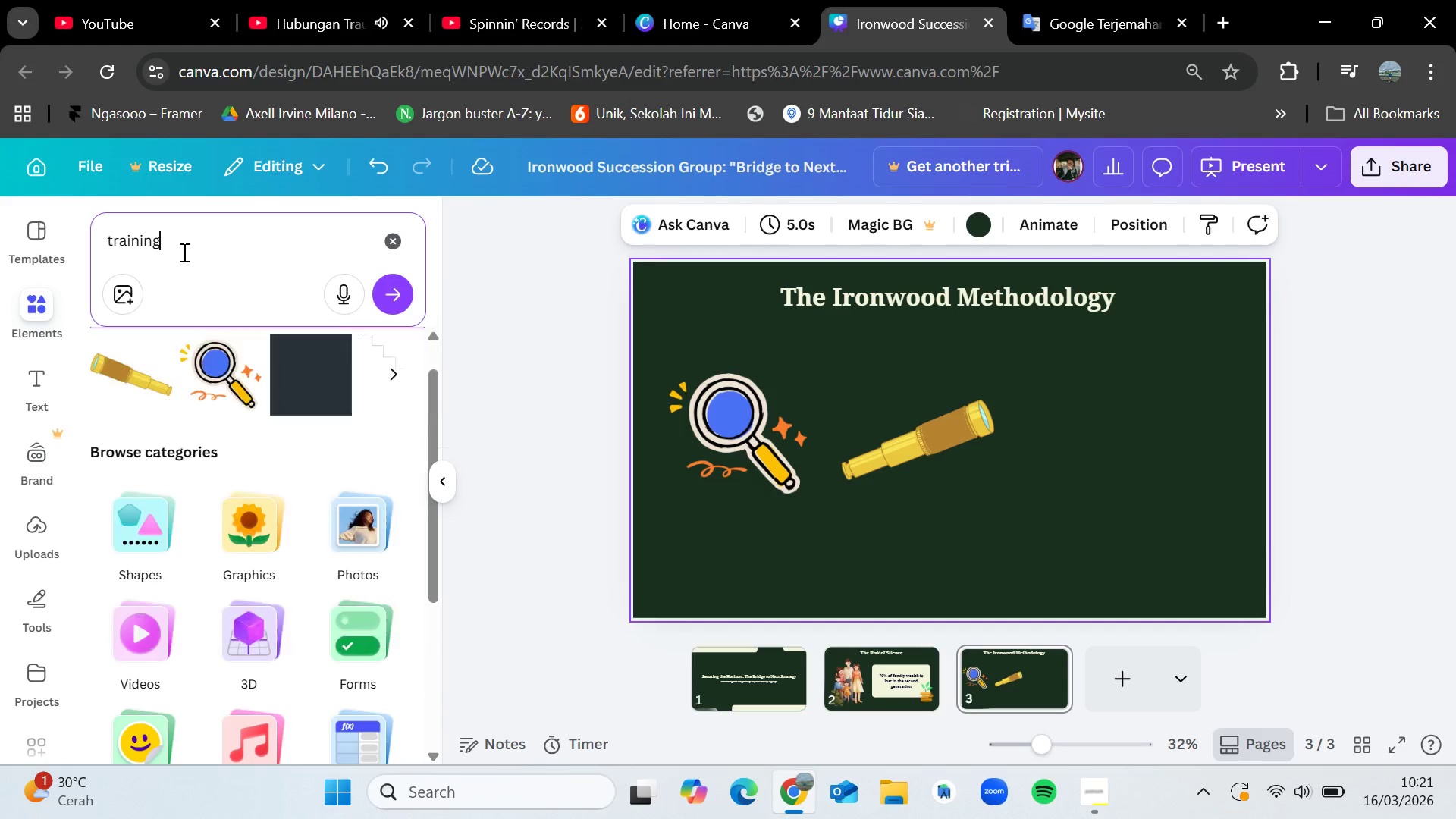 
key(Enter)
 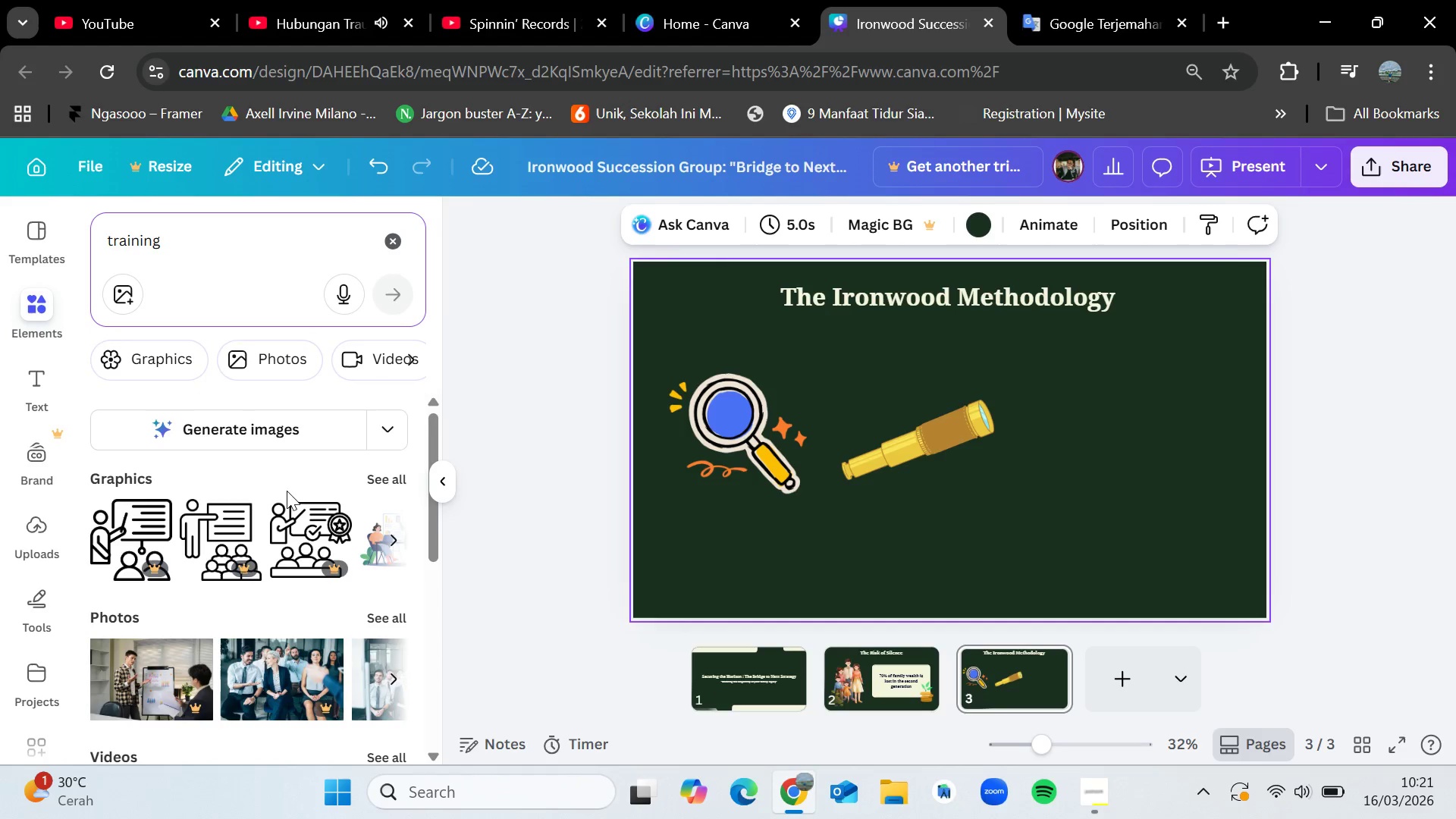 
left_click([378, 480])
 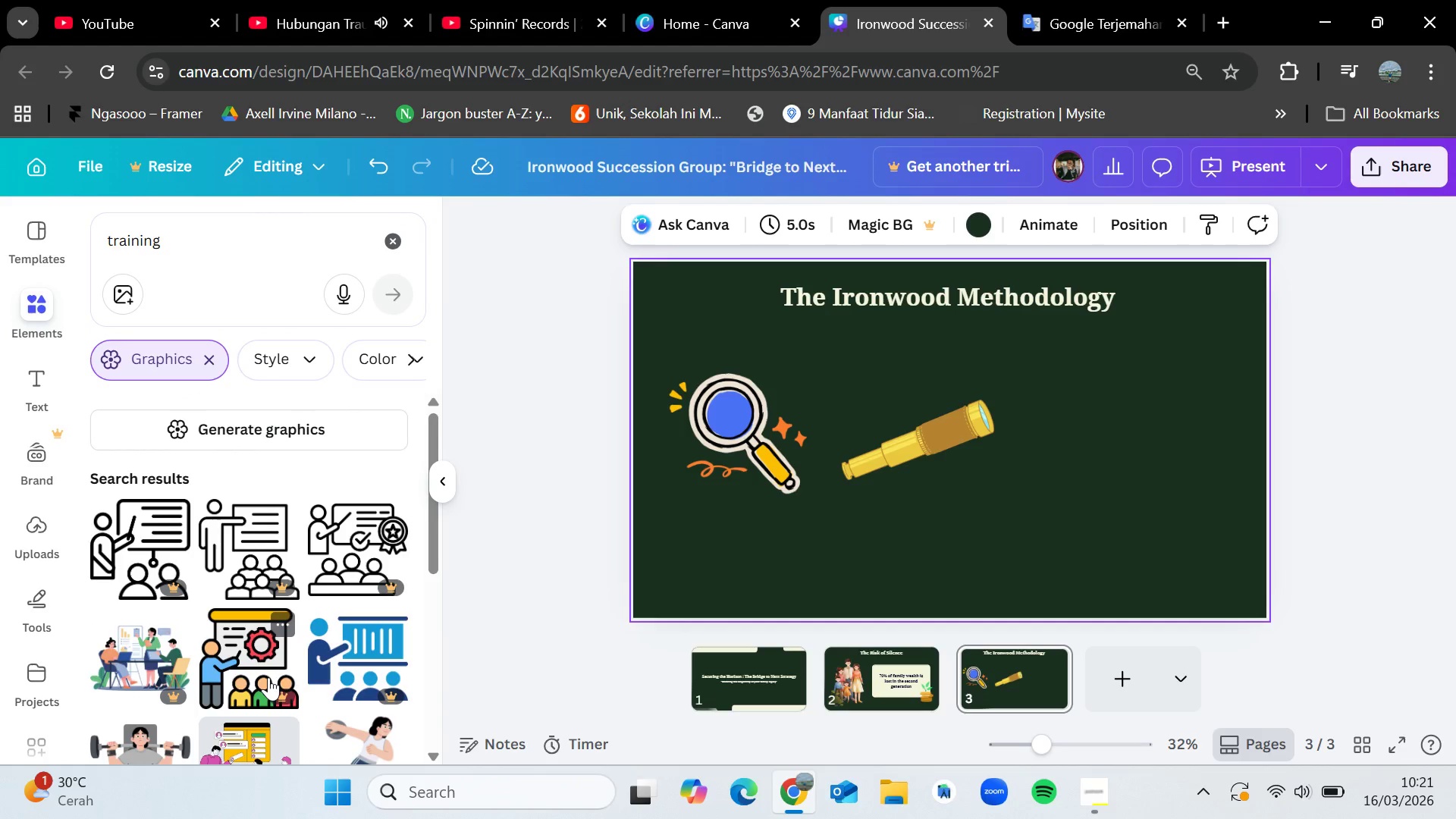 
scroll: coordinate [318, 667], scroll_direction: down, amount: 3.0
 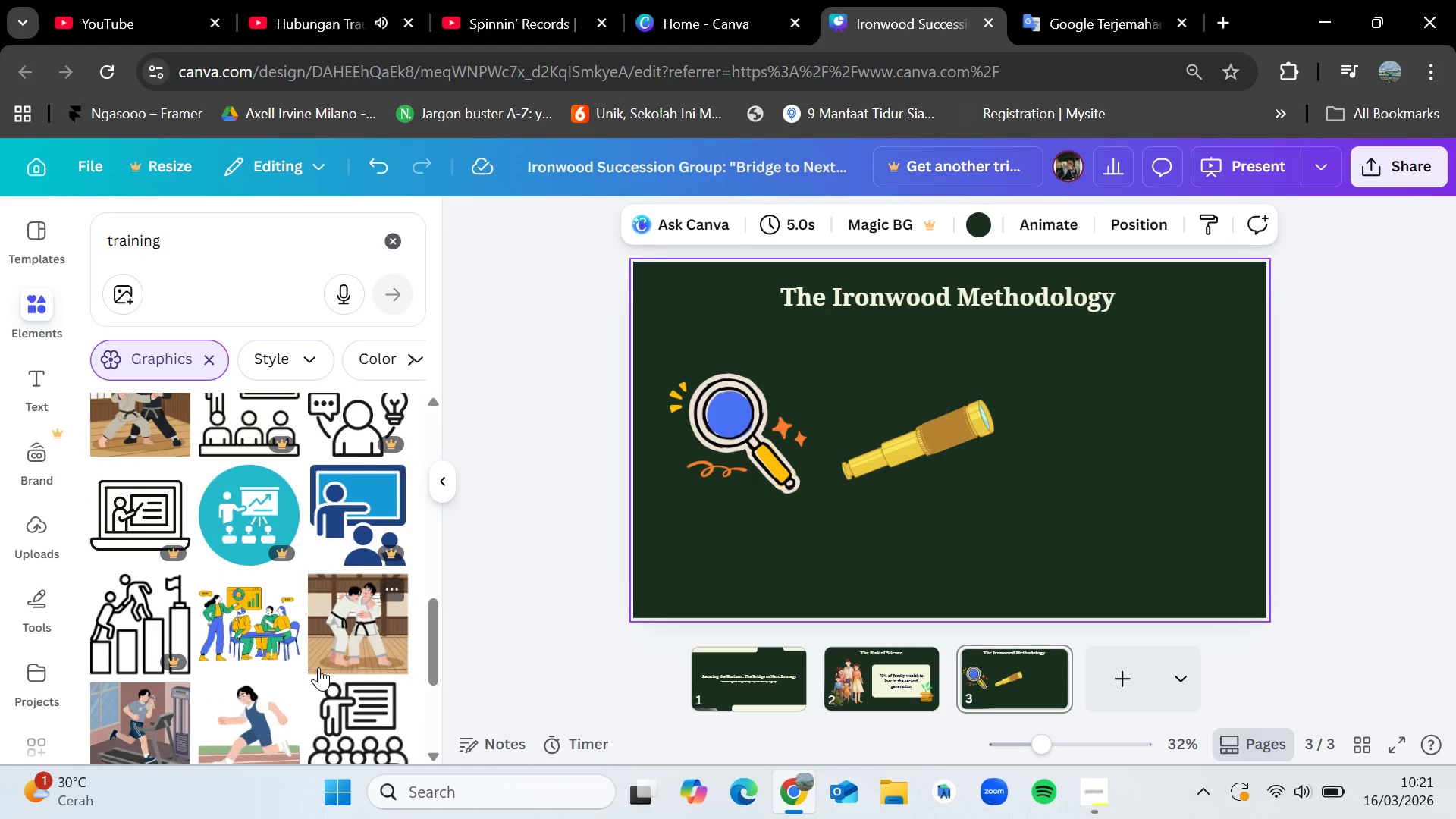 
scroll: coordinate [318, 667], scroll_direction: up, amount: 1.0
 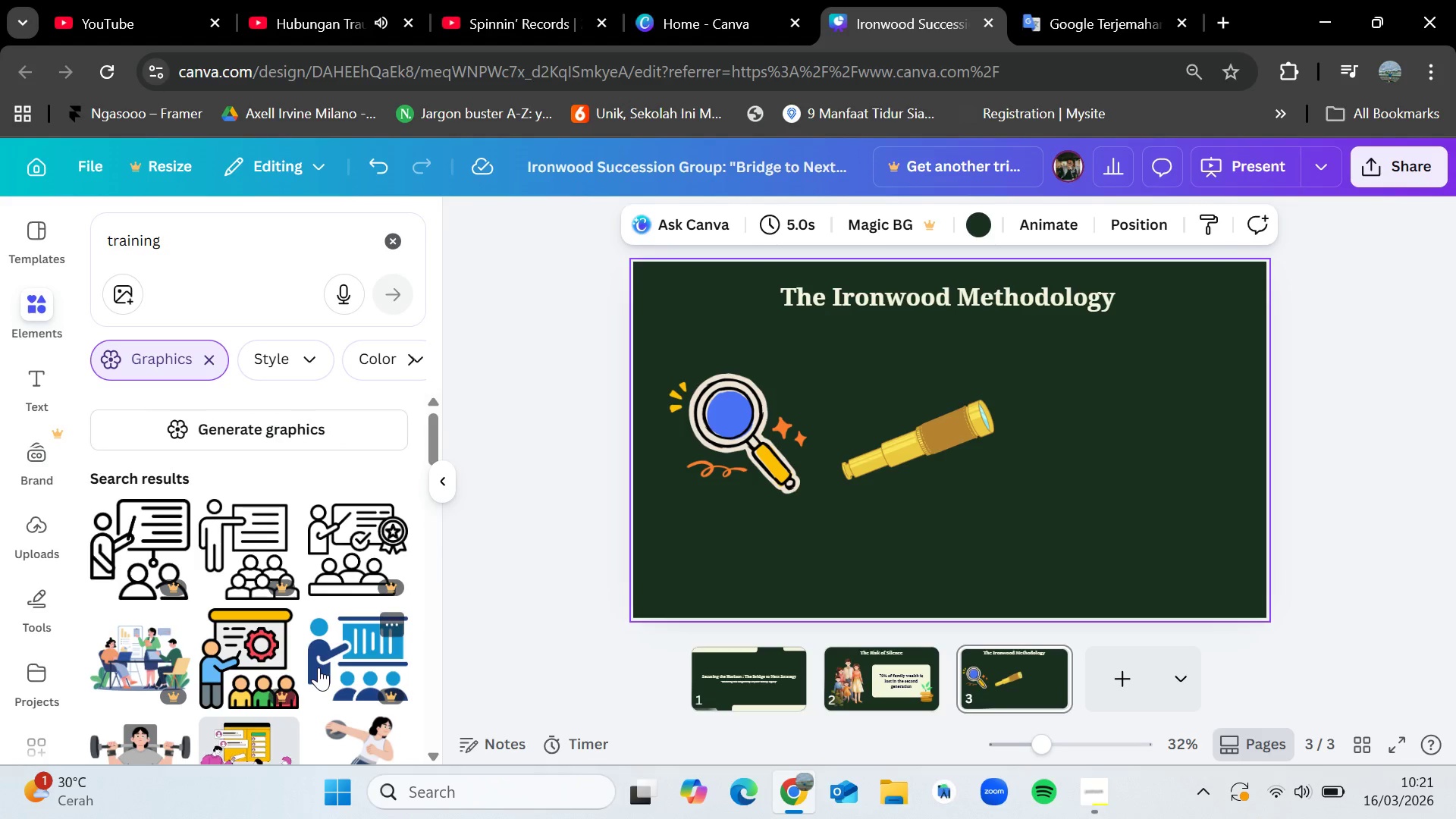 
scroll: coordinate [318, 667], scroll_direction: none, amount: 0.0
 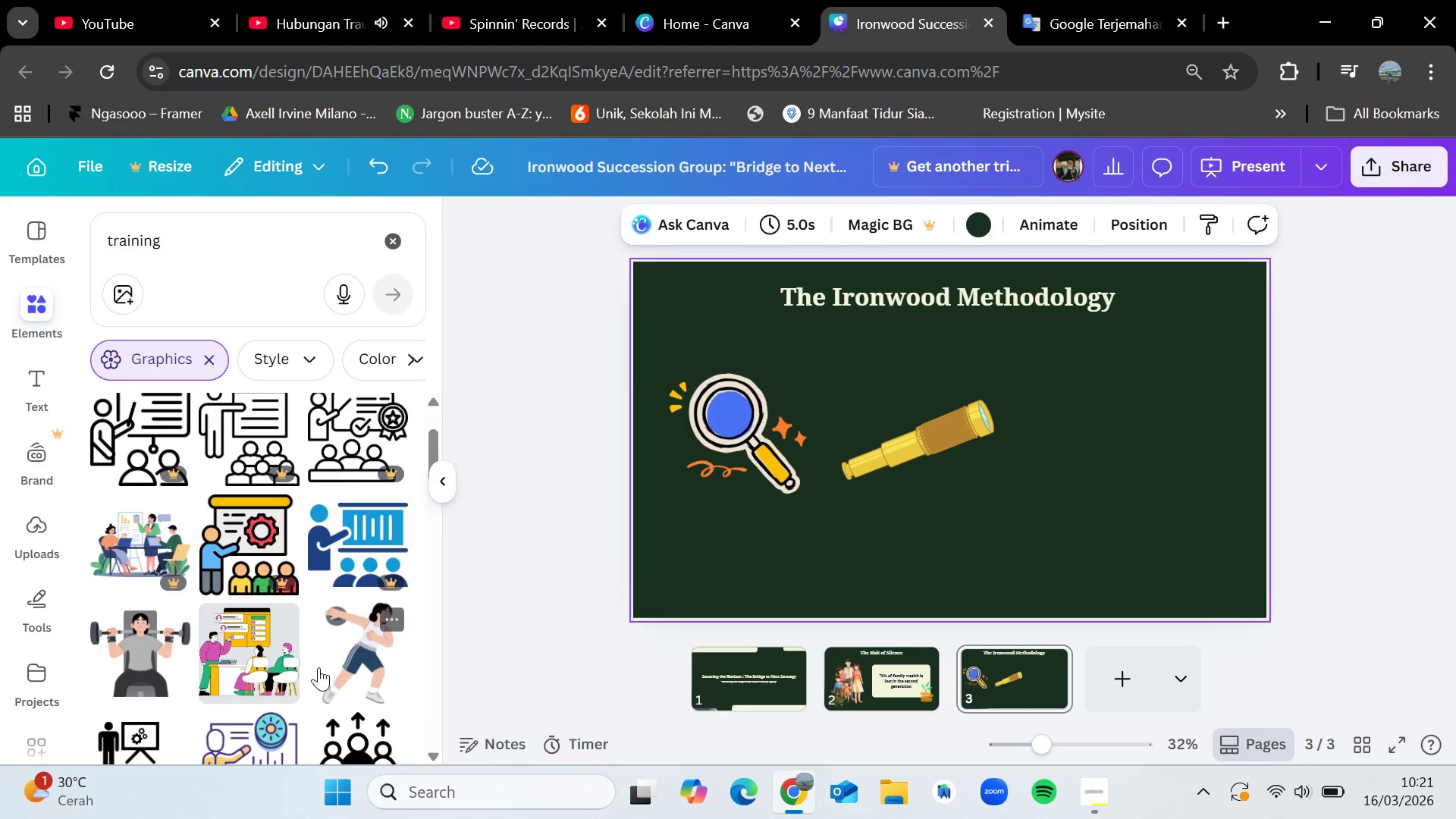 
scroll: coordinate [318, 667], scroll_direction: down, amount: 2.0
 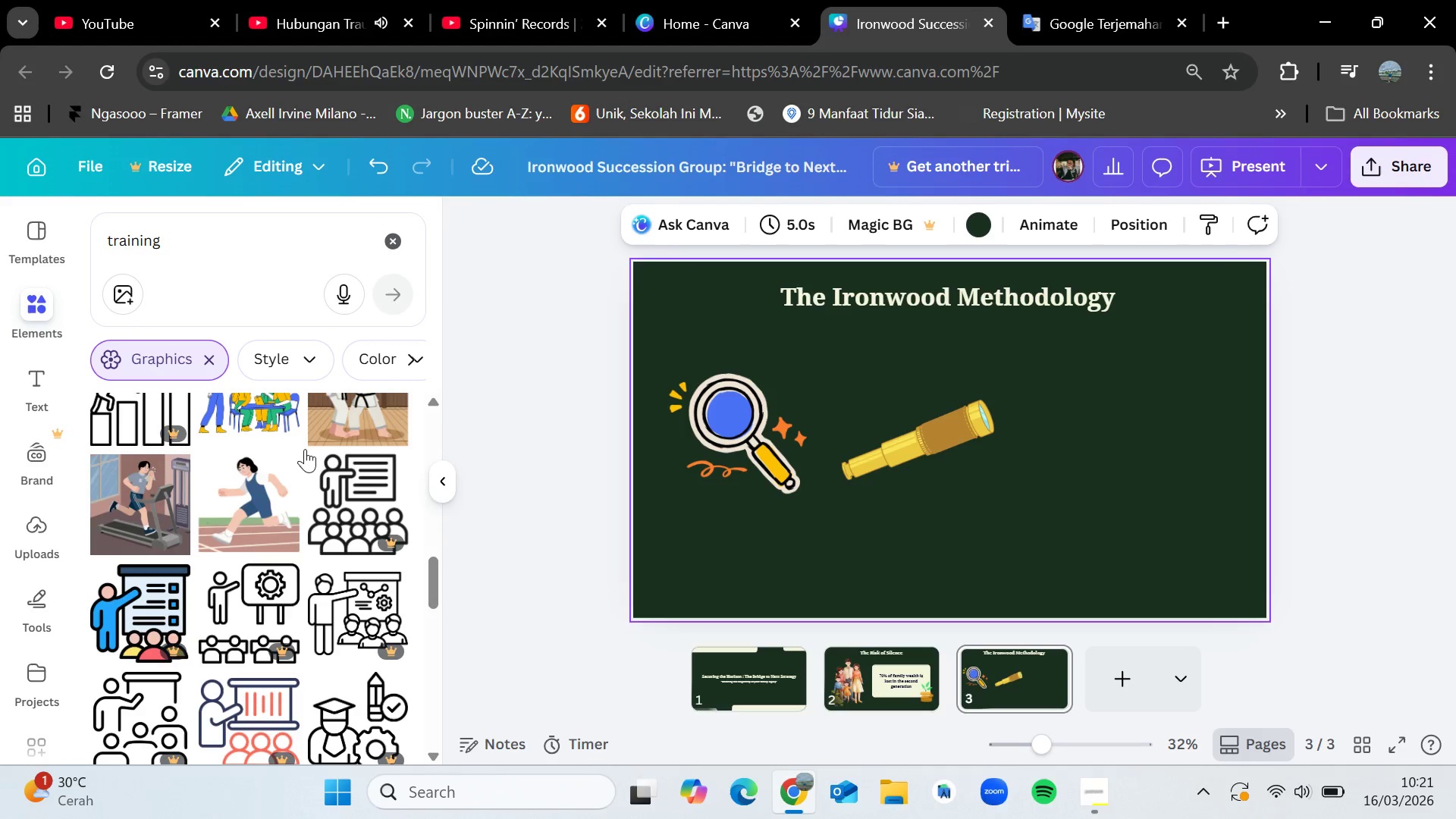 
scroll: coordinate [248, 664], scroll_direction: none, amount: 0.0
 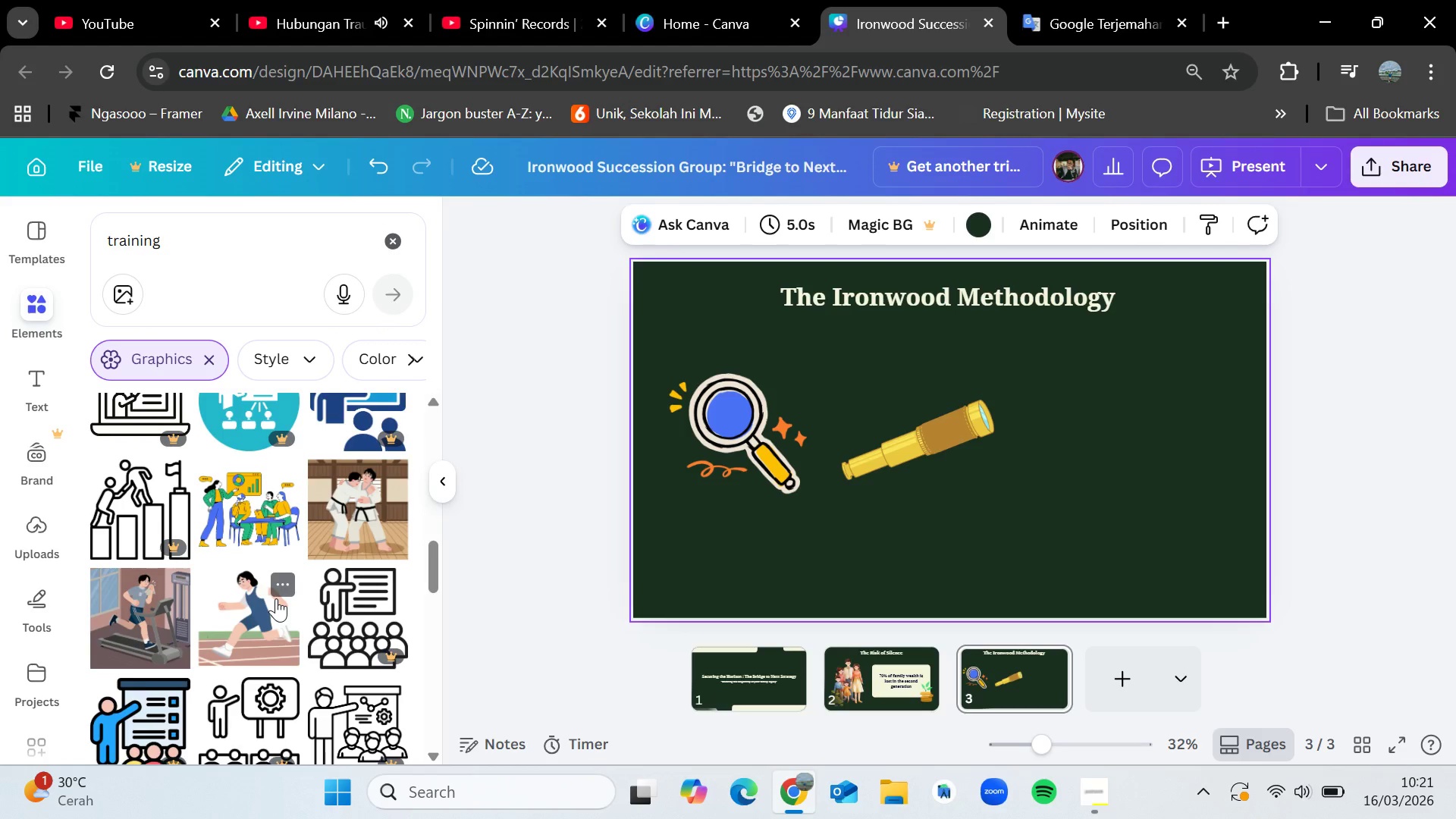 
scroll: coordinate [264, 682], scroll_direction: down, amount: 3.0
 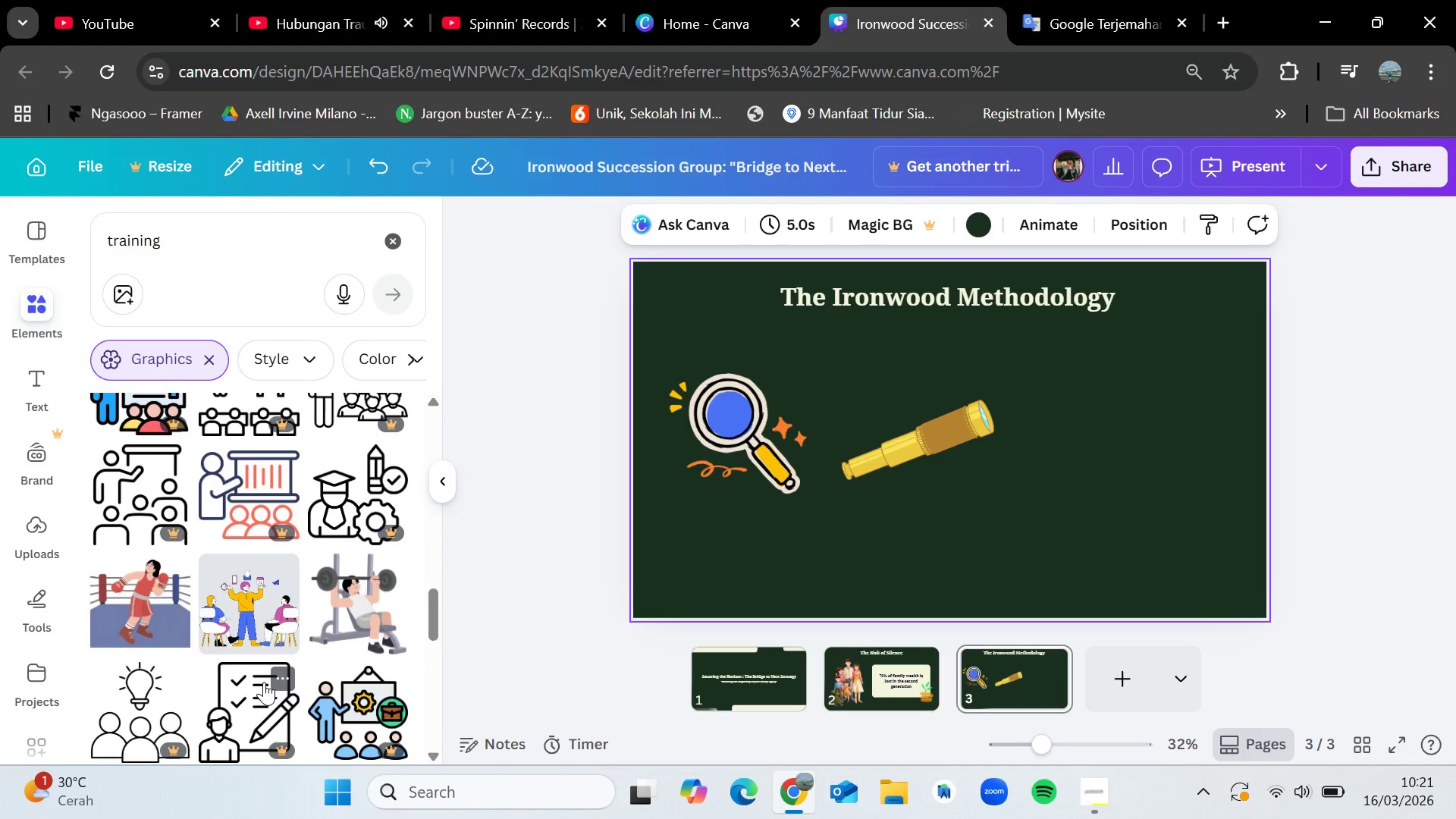 
scroll: coordinate [264, 682], scroll_direction: up, amount: 1.0
 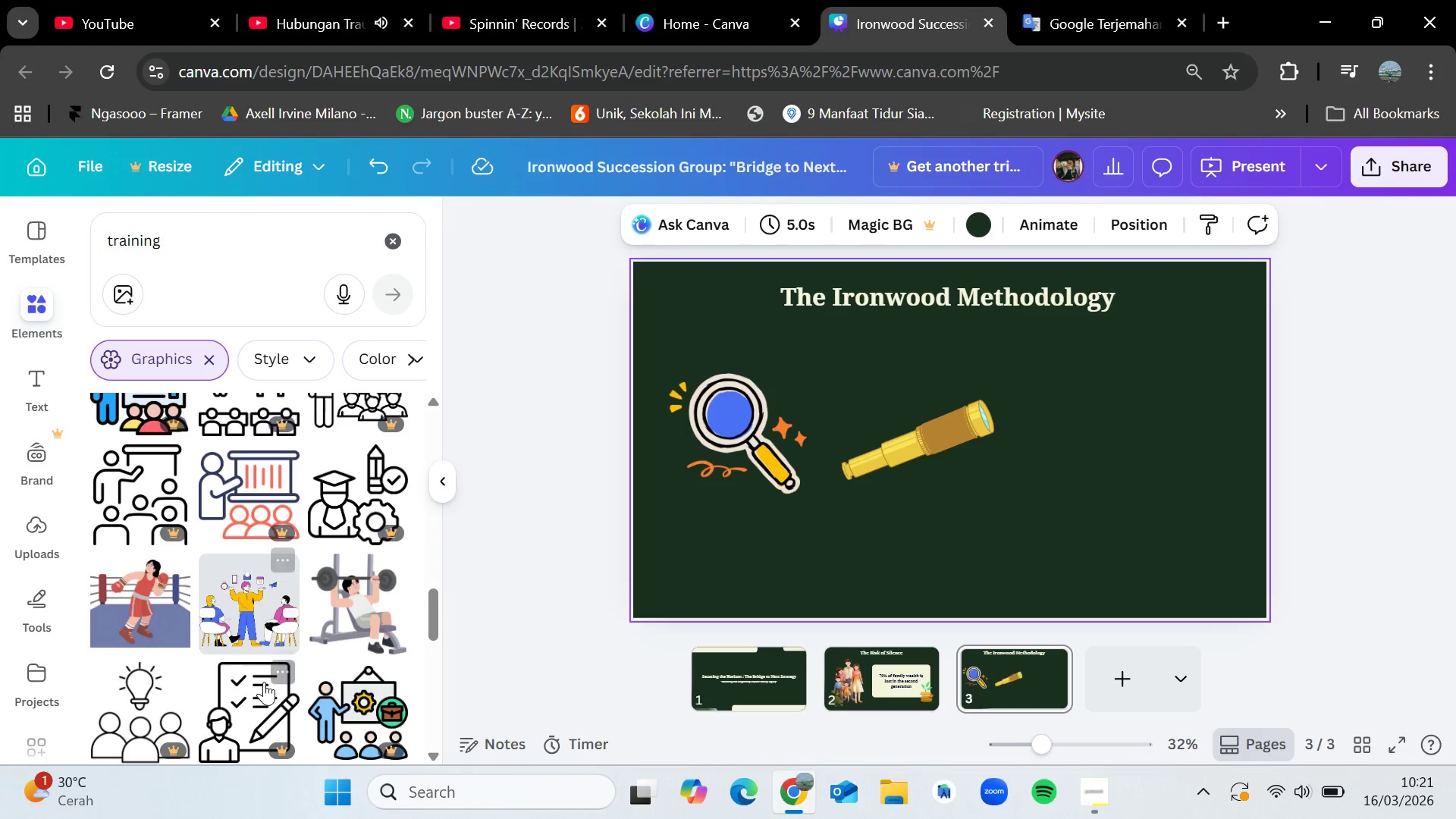 
scroll: coordinate [264, 682], scroll_direction: down, amount: 3.0
 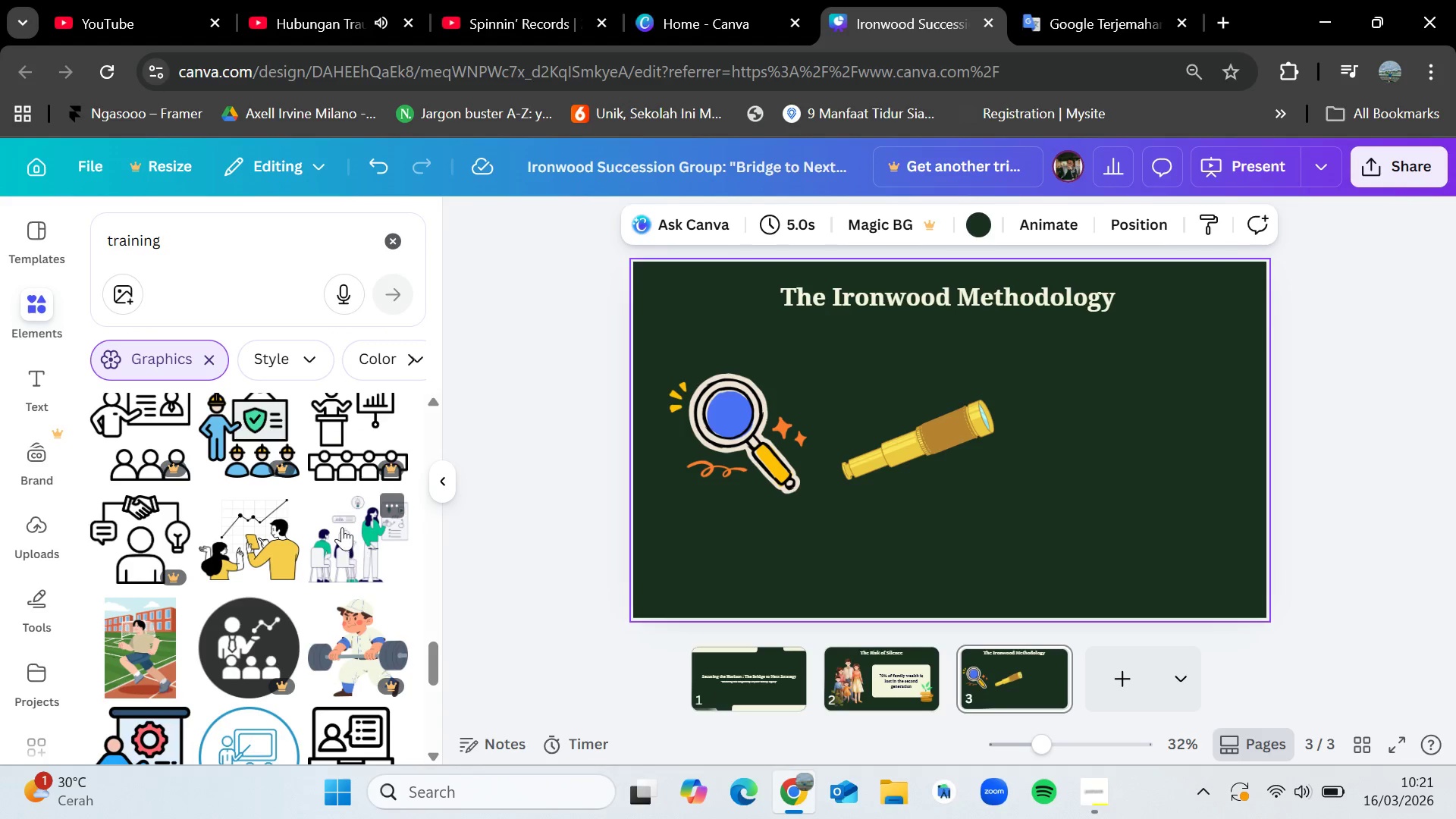 
left_click_drag(start_coordinate=[350, 530], to_coordinate=[1025, 409])
 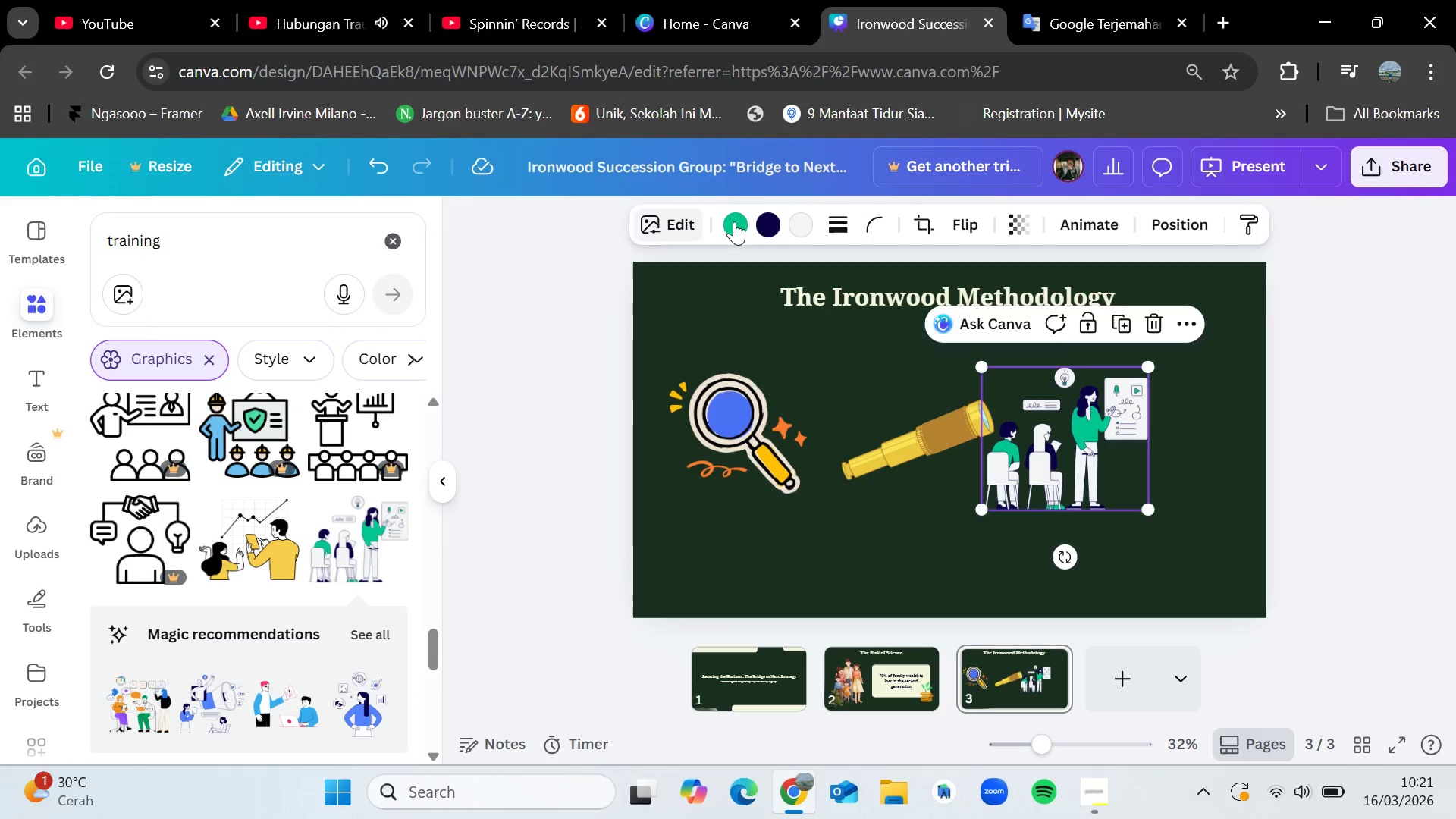 
left_click([735, 219])
 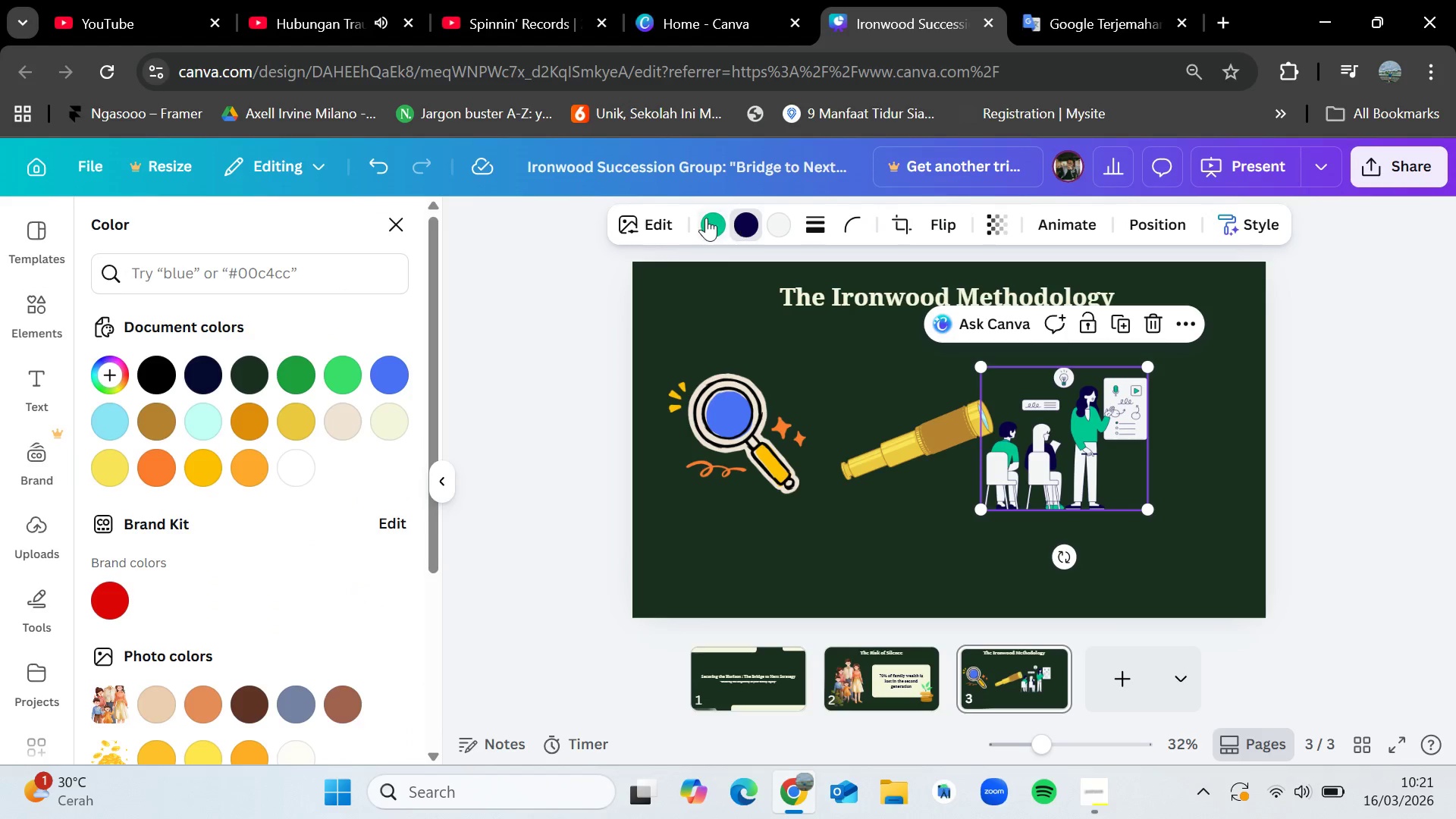 
left_click([706, 218])
 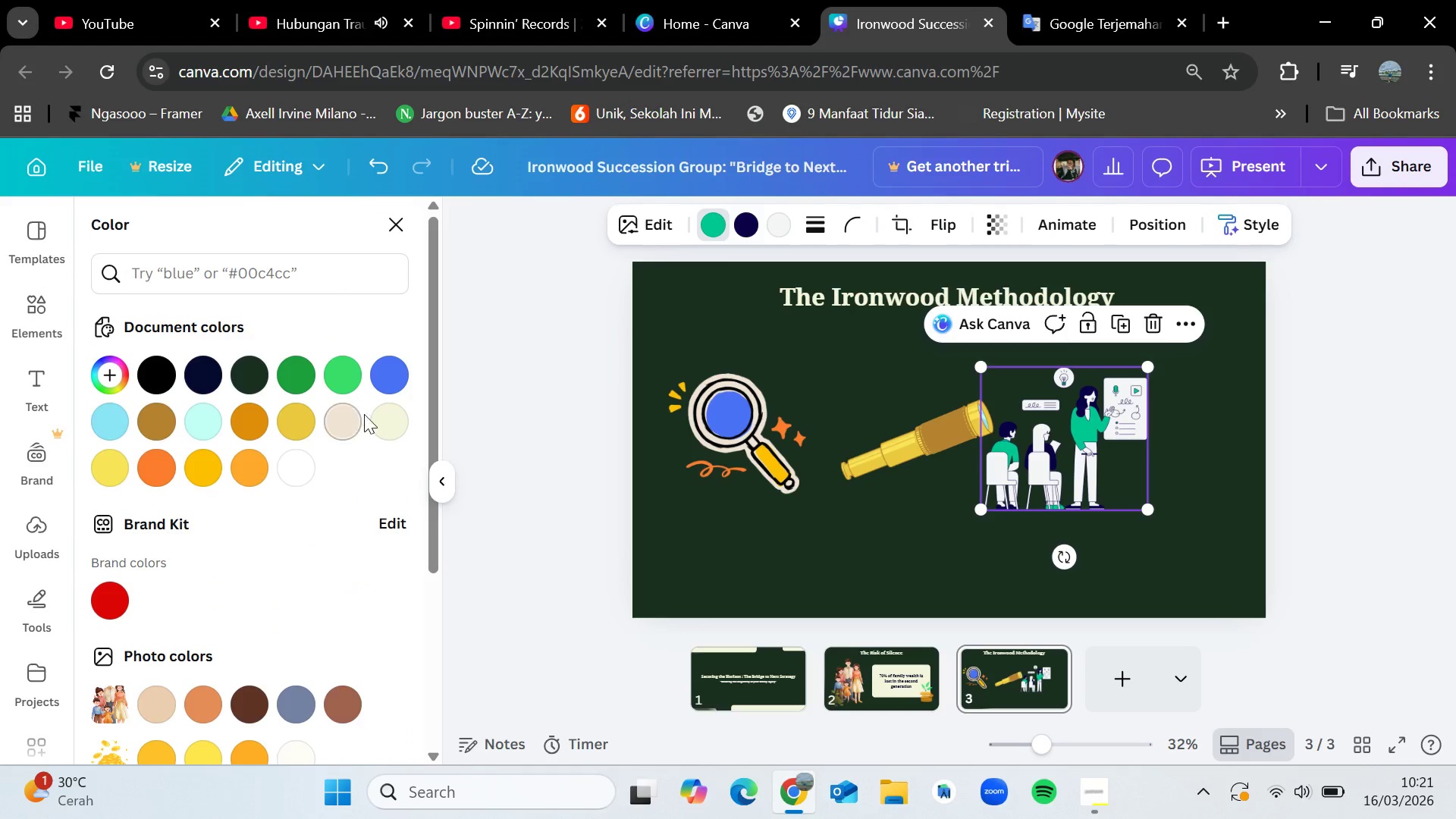 
left_click([380, 421])
 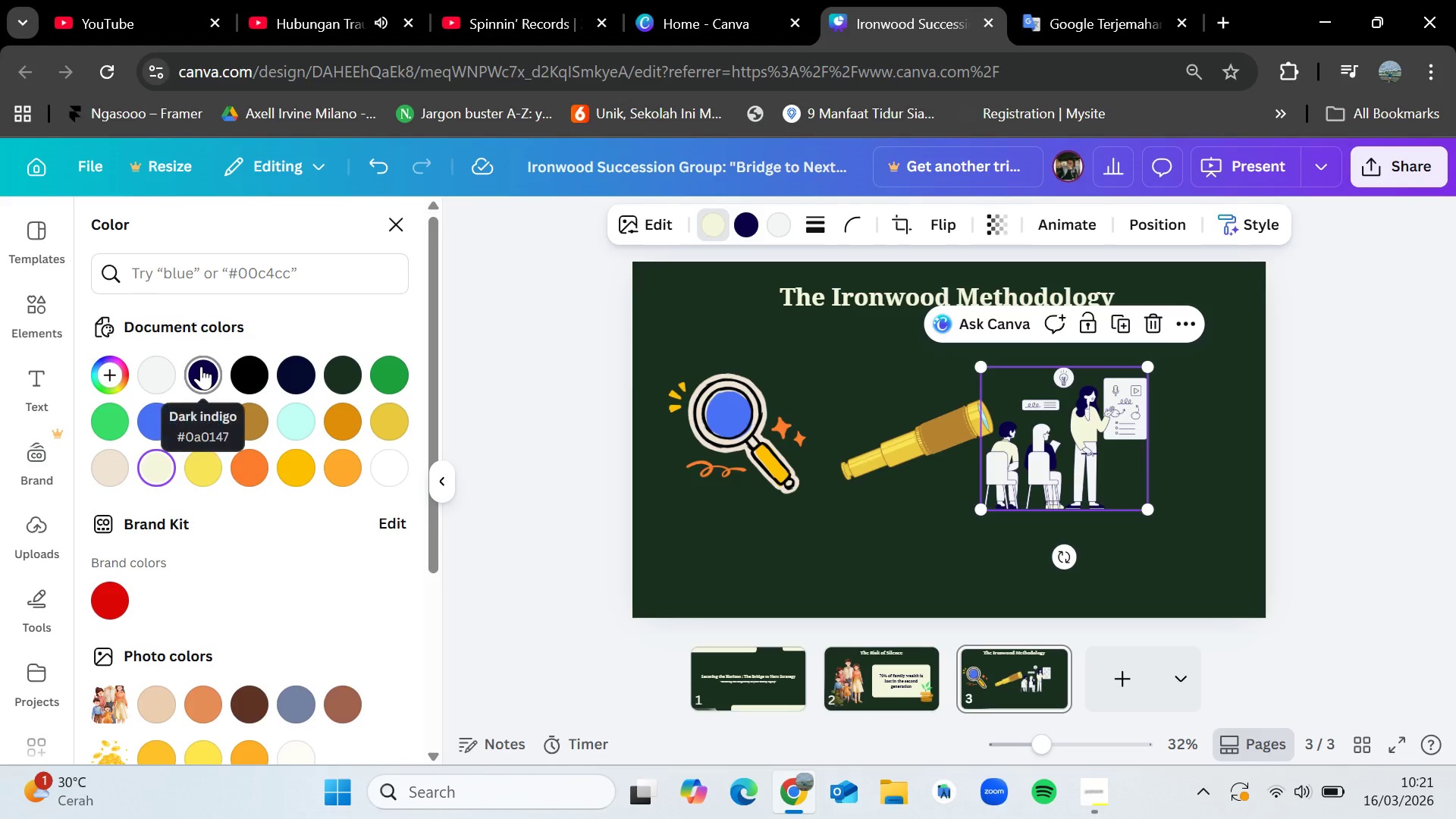 
left_click([201, 366])
 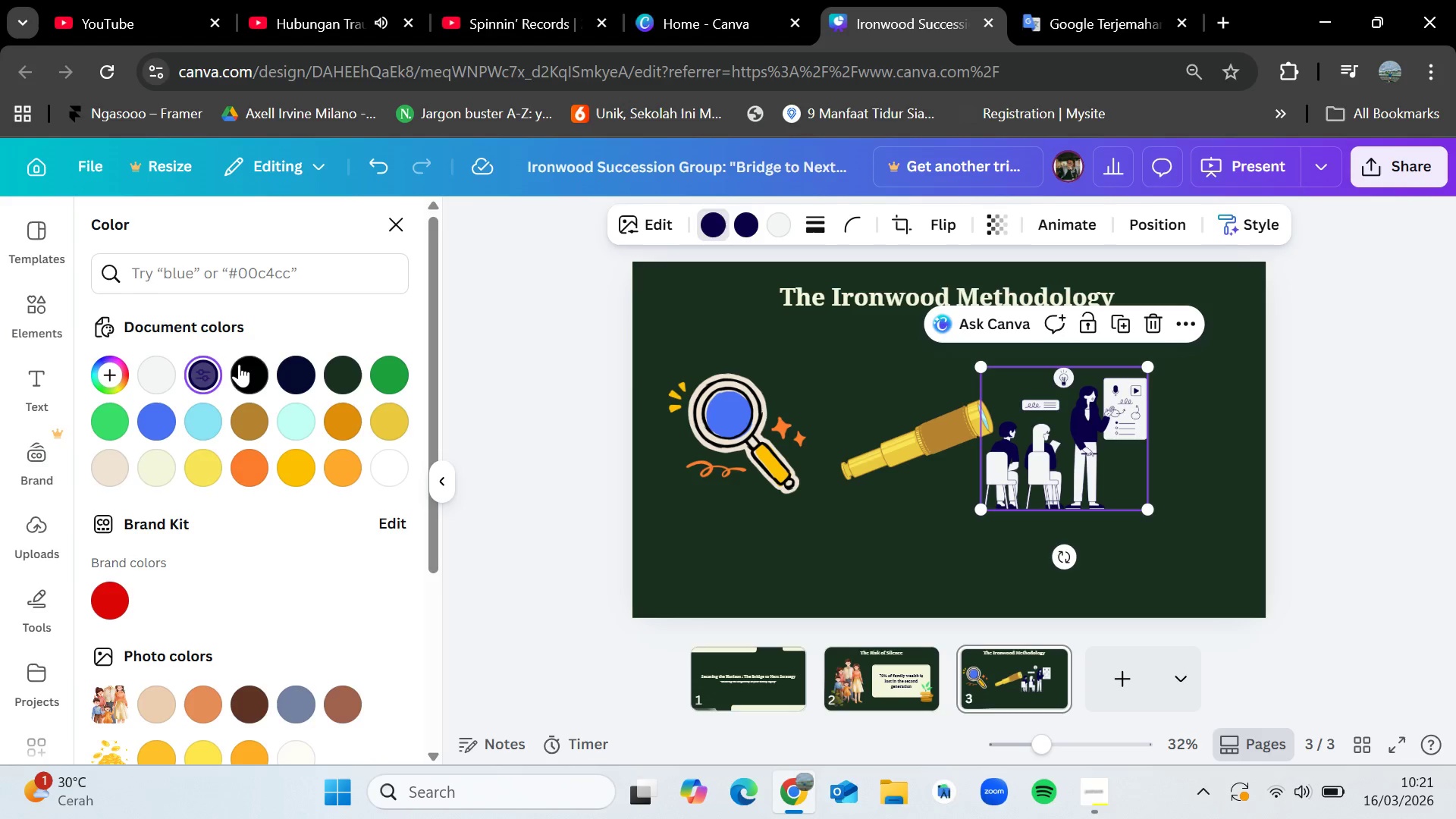 
left_click([239, 364])
 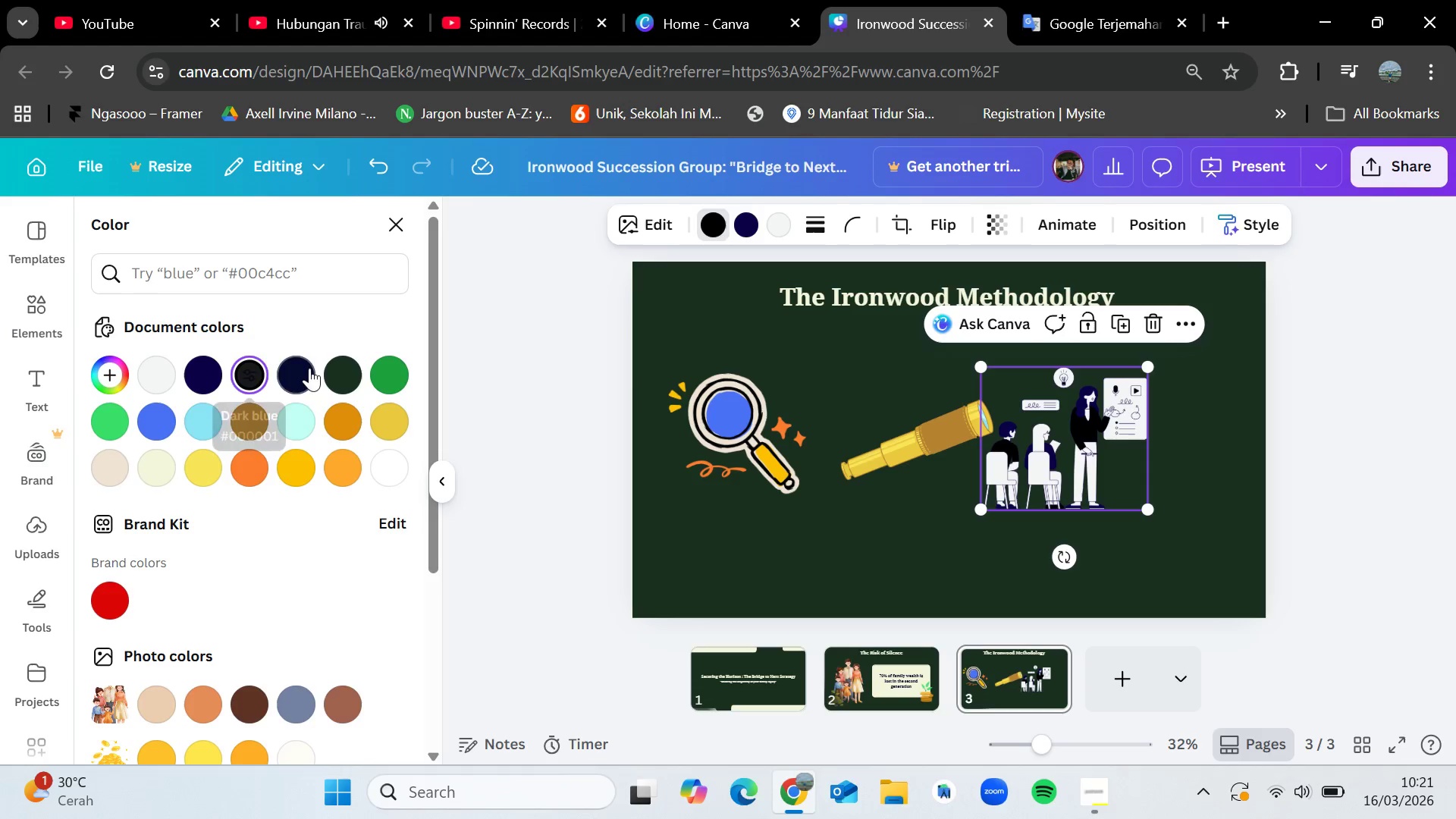 
left_click([308, 368])
 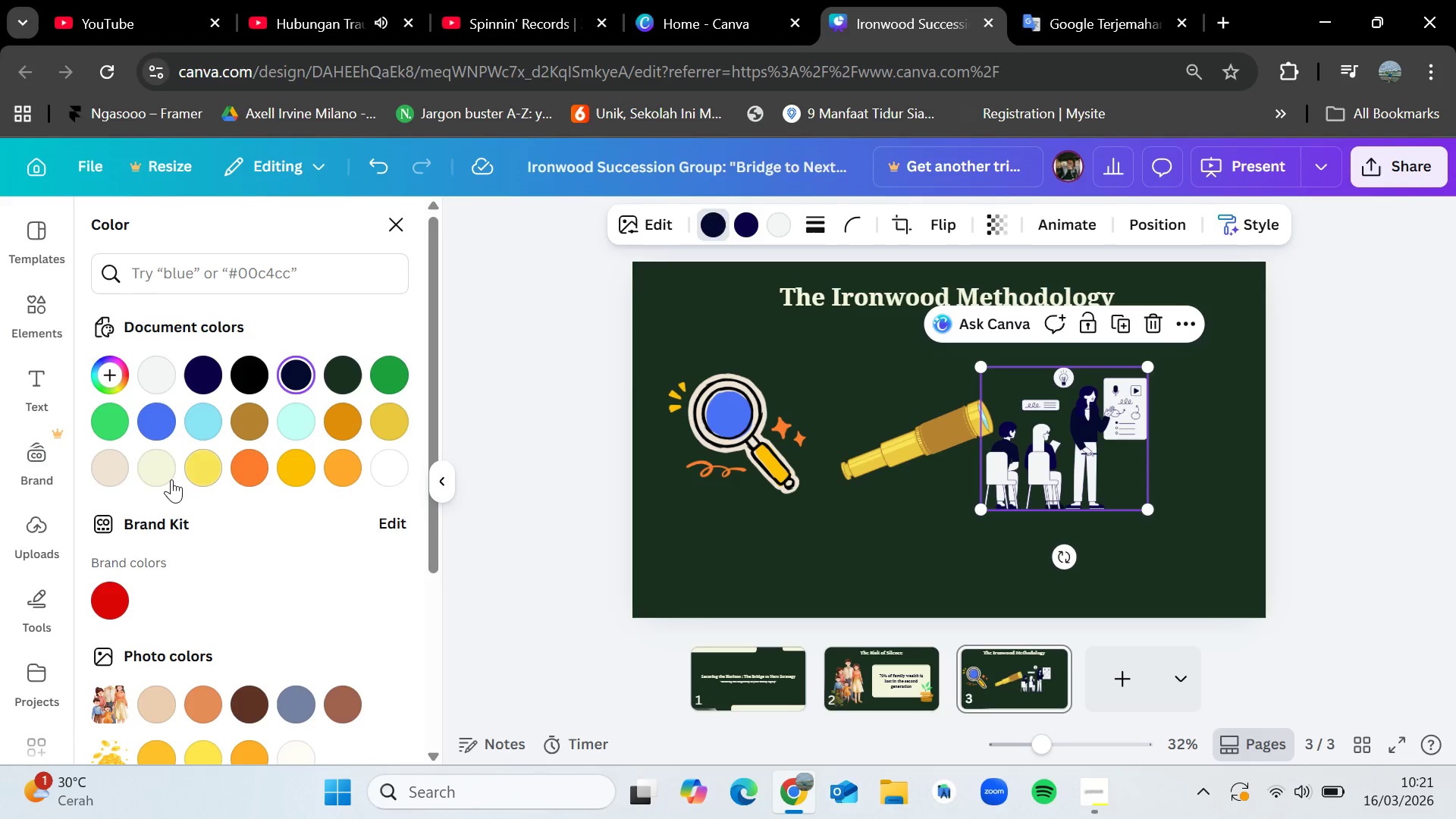 
left_click([169, 469])
 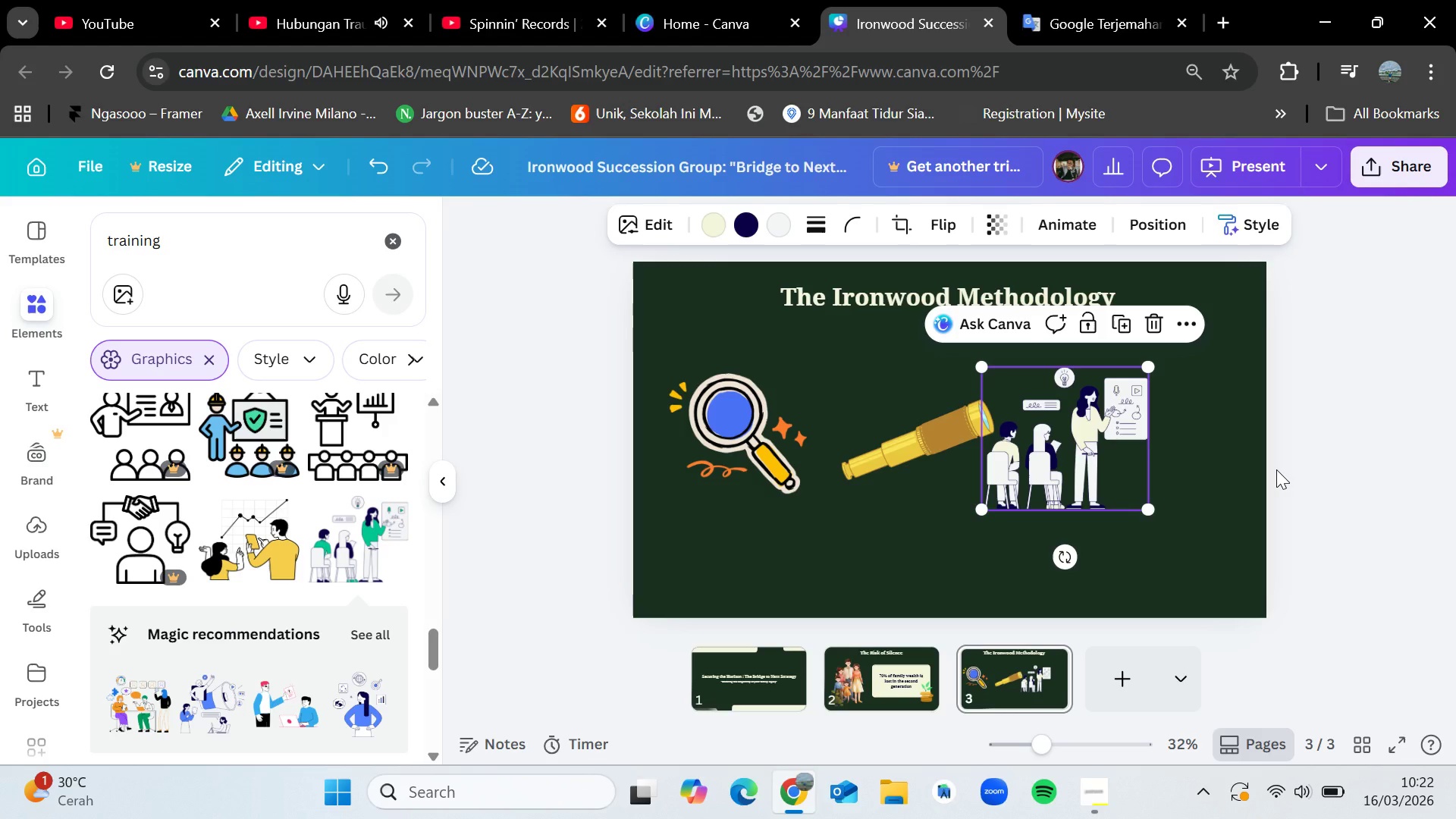 
wait(38.05)
 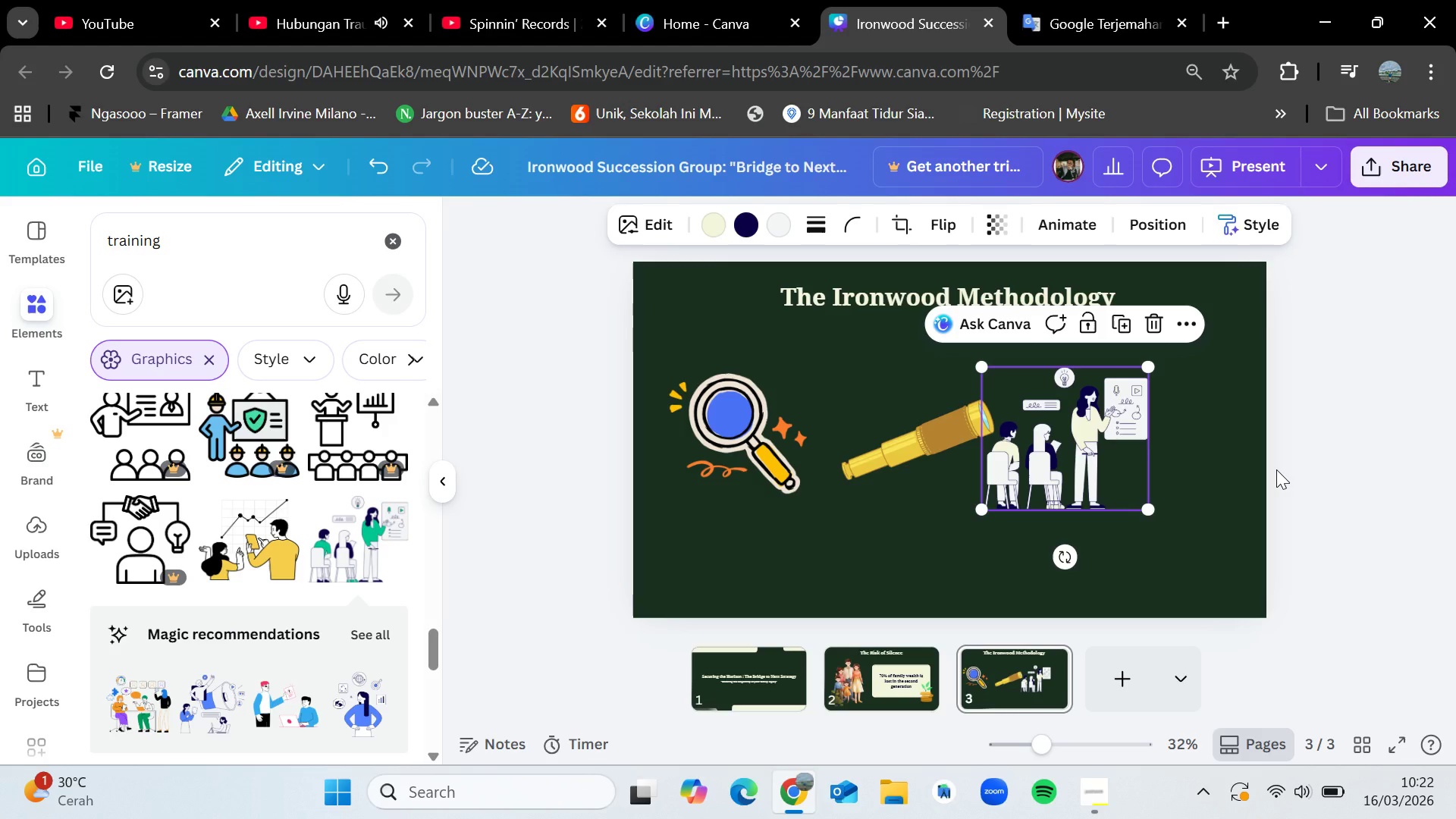 
left_click([1087, 480])
 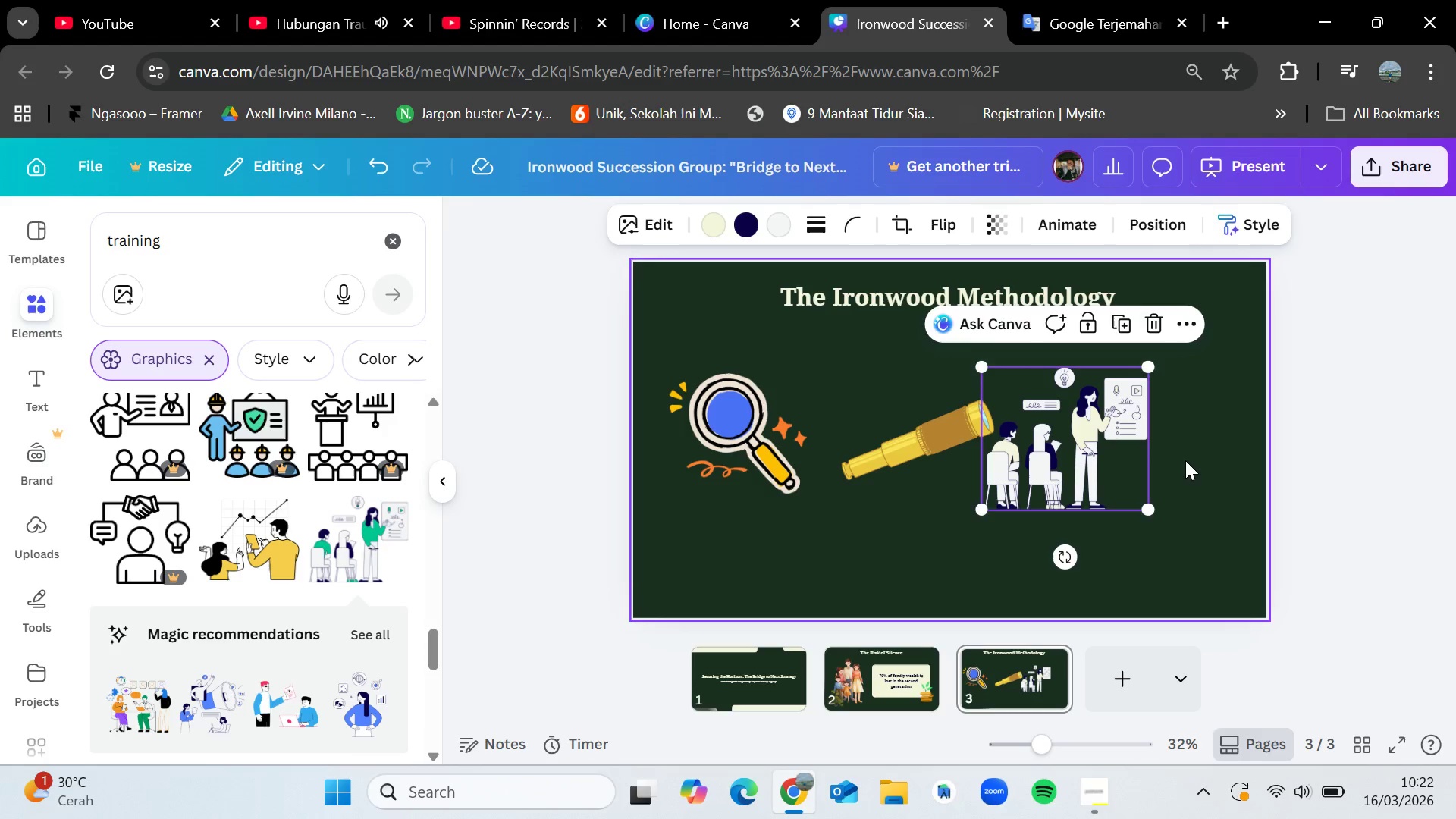 
left_click([1187, 460])
 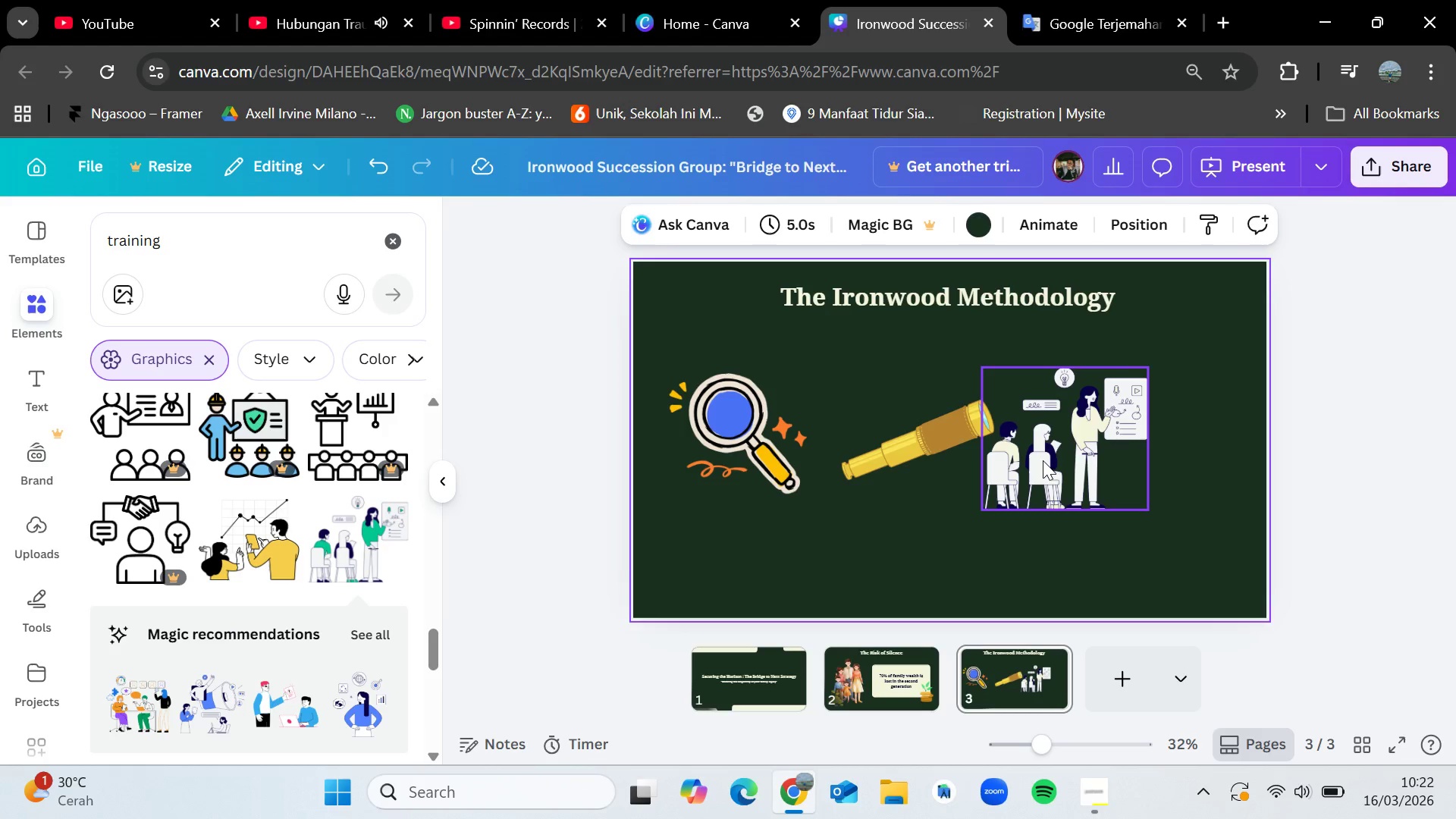 
left_click([1040, 460])
 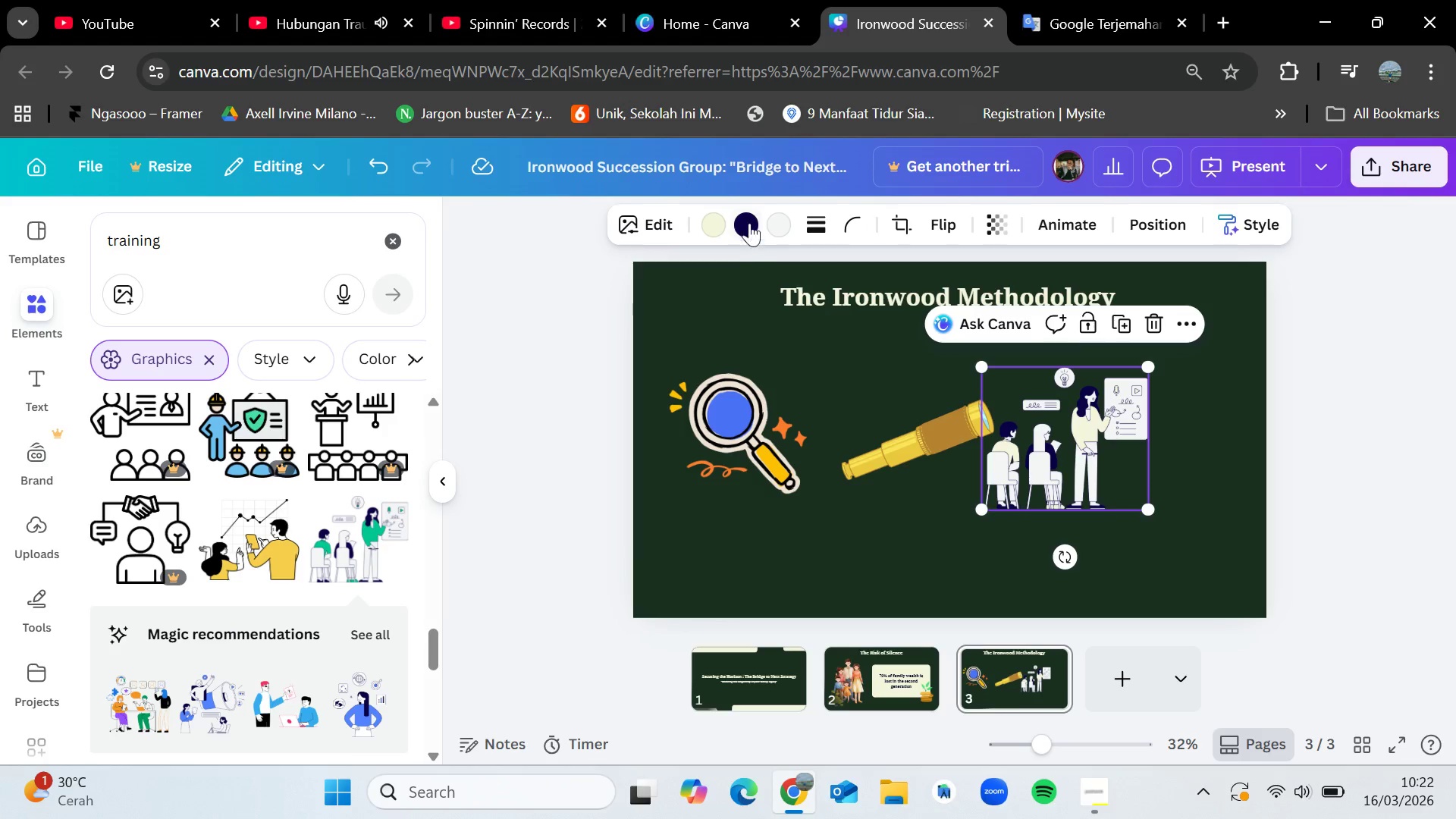 
left_click([747, 219])
 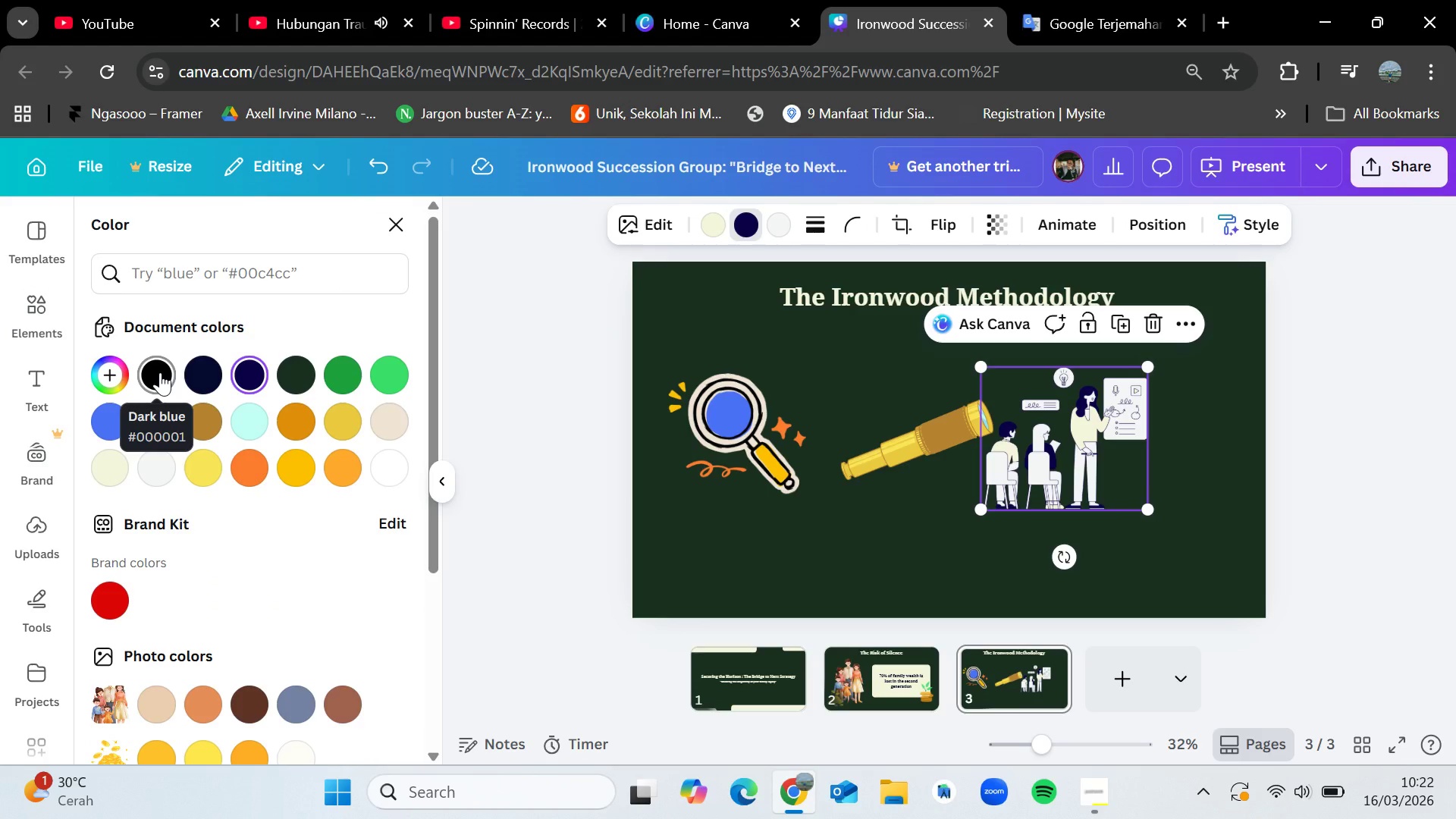 
left_click([160, 372])
 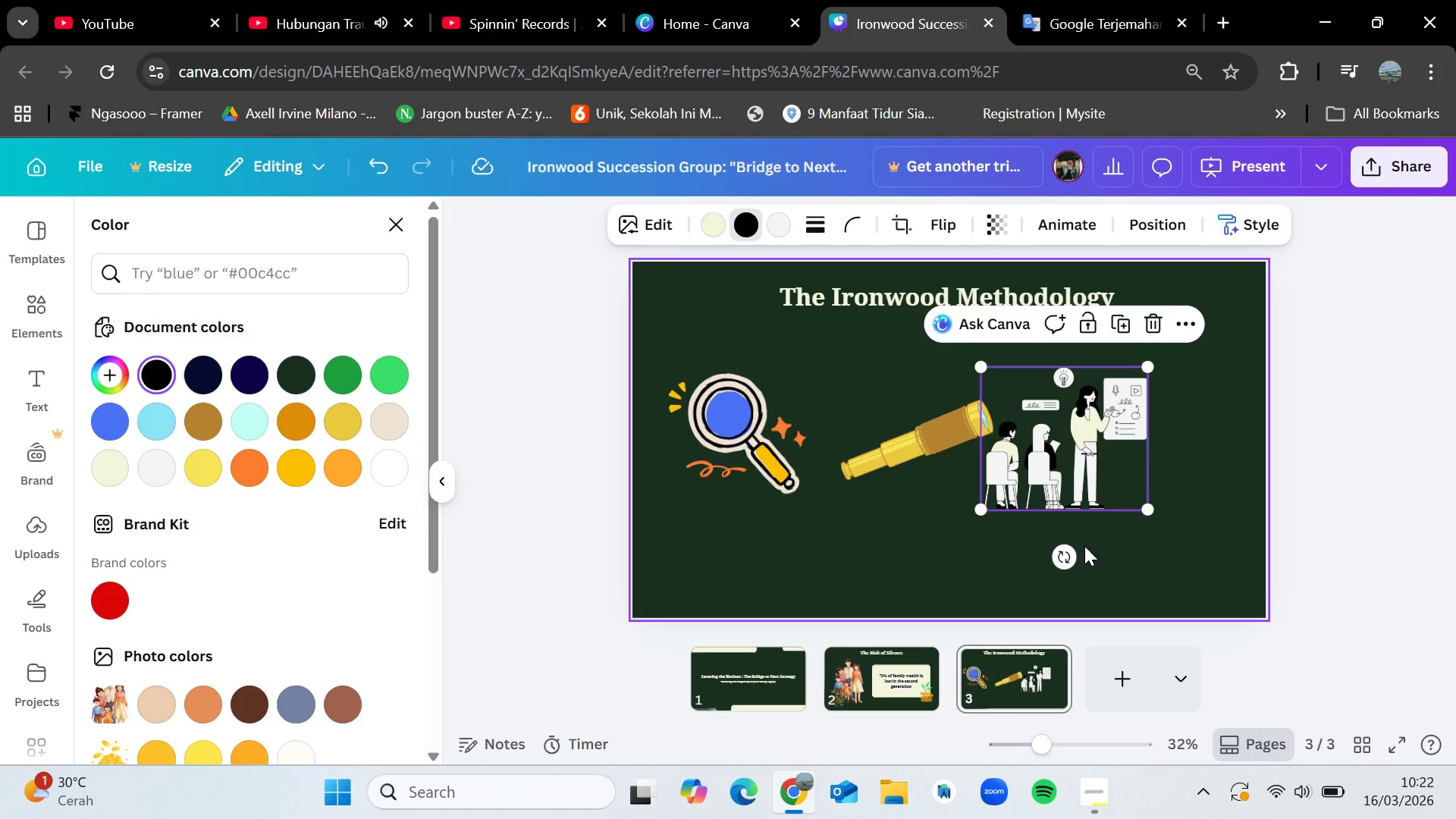 
left_click([1200, 571])
 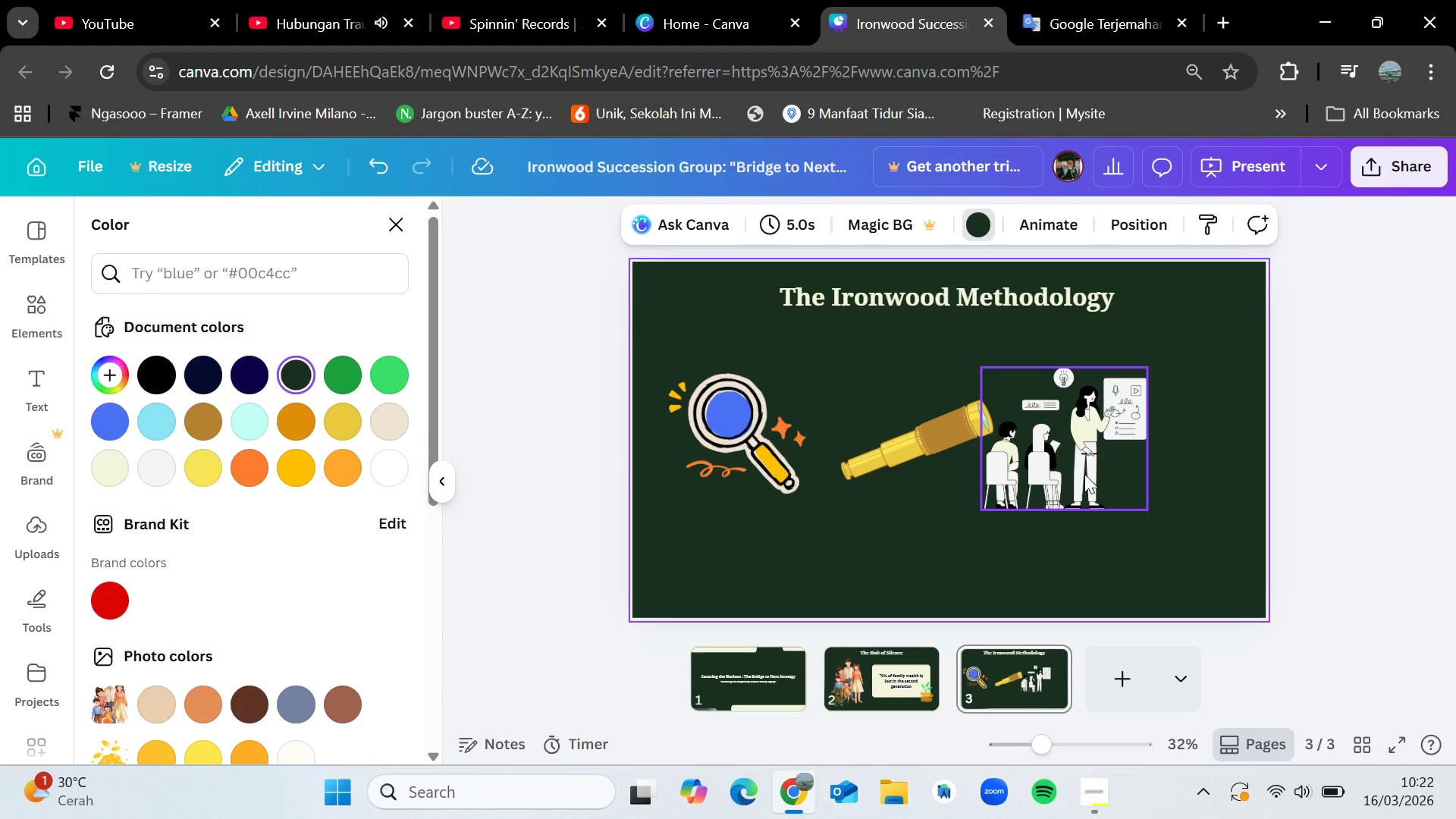 
left_click_drag(start_coordinate=[1084, 474], to_coordinate=[1115, 476])
 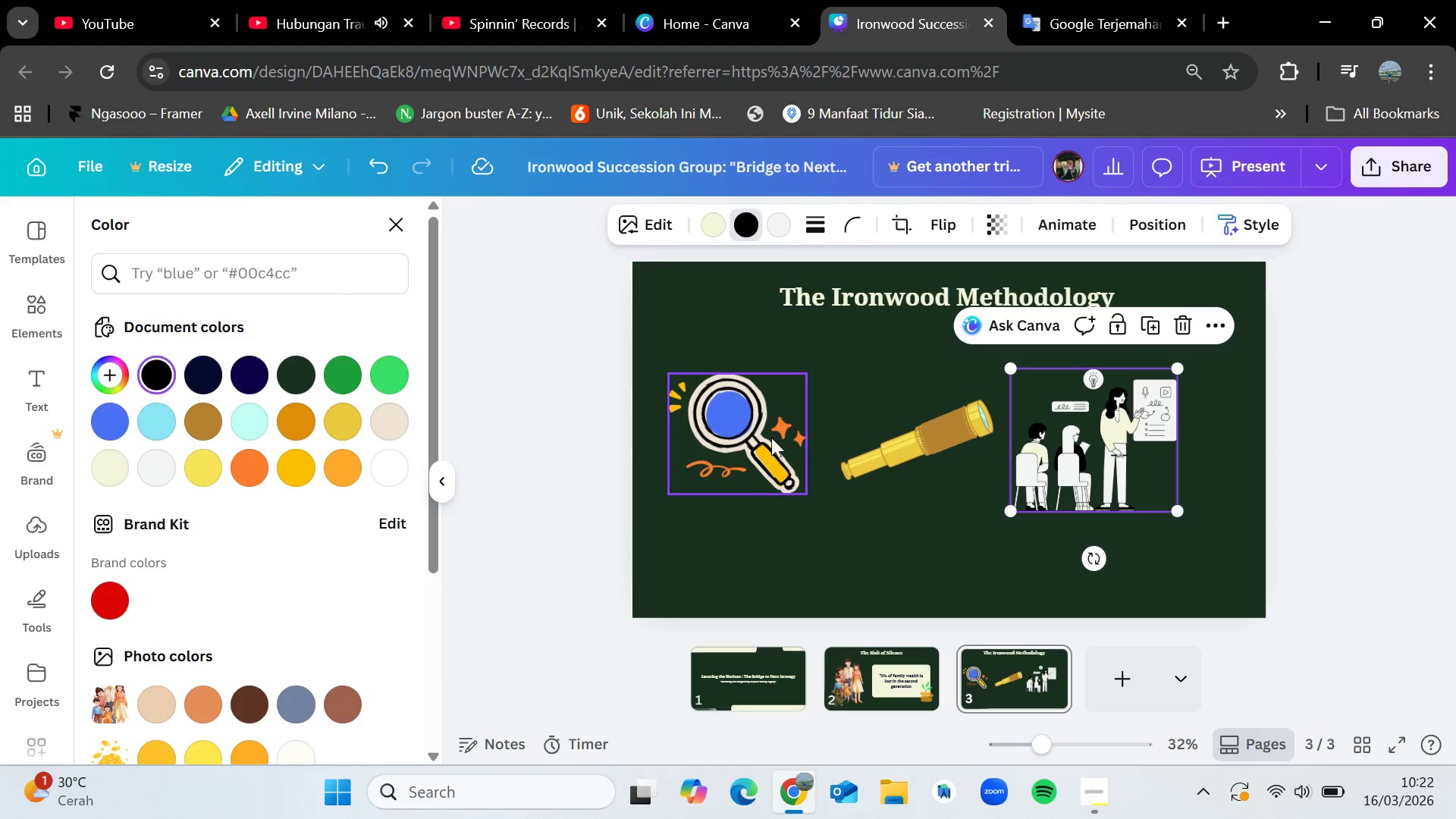 
left_click([771, 438])
 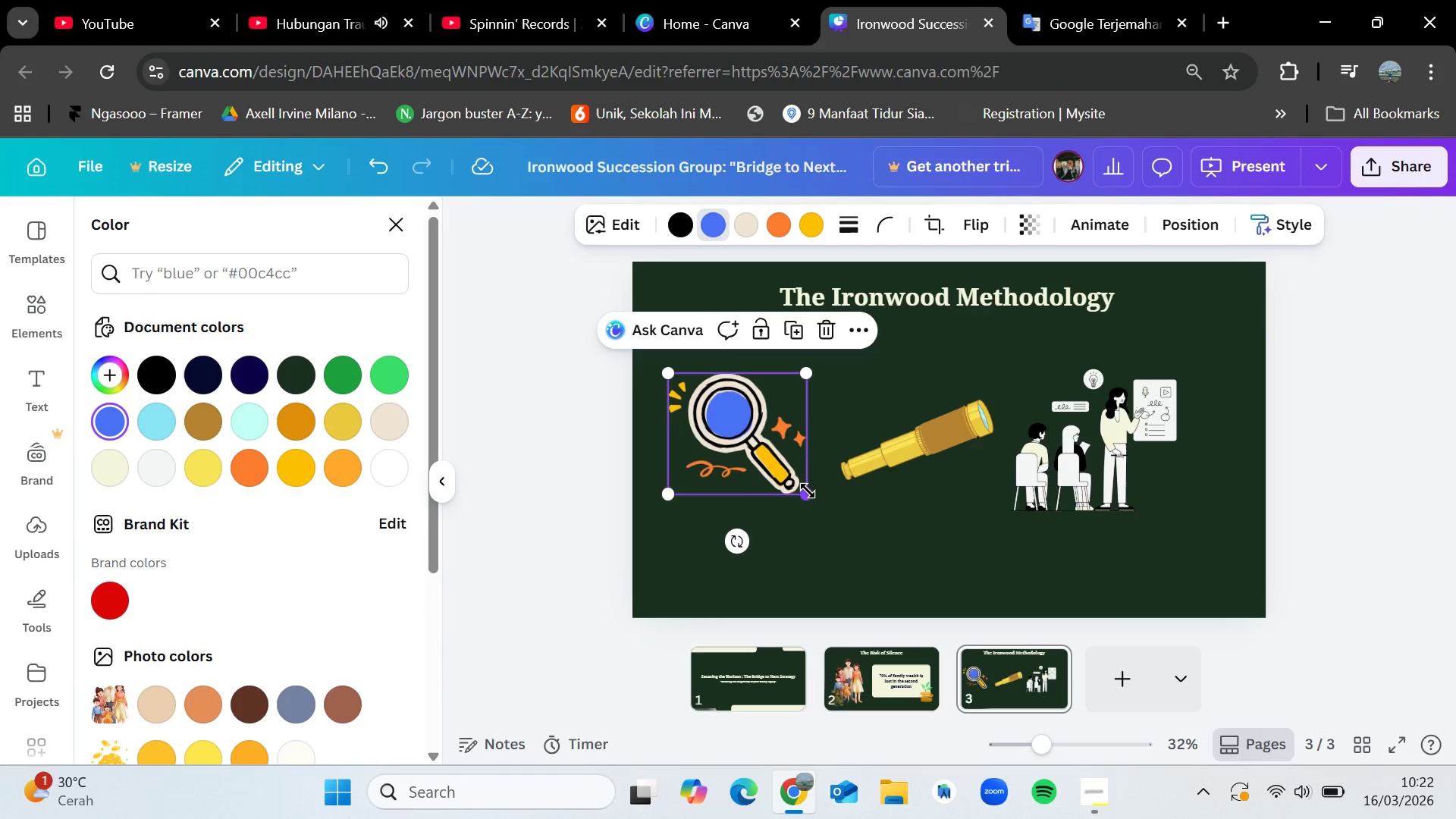 
left_click_drag(start_coordinate=[806, 495], to_coordinate=[779, 472])
 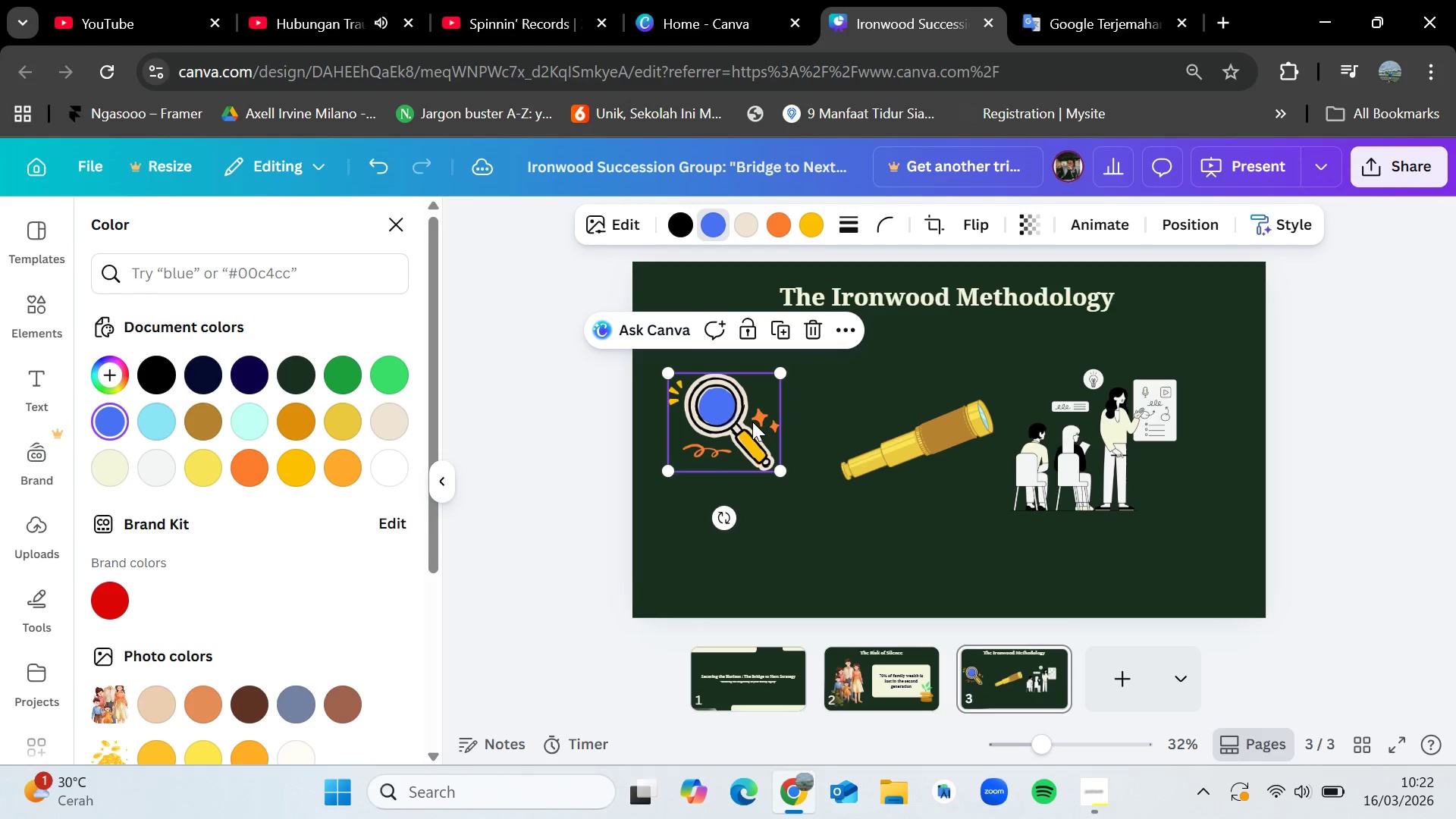 
left_click_drag(start_coordinate=[752, 422], to_coordinate=[755, 450])
 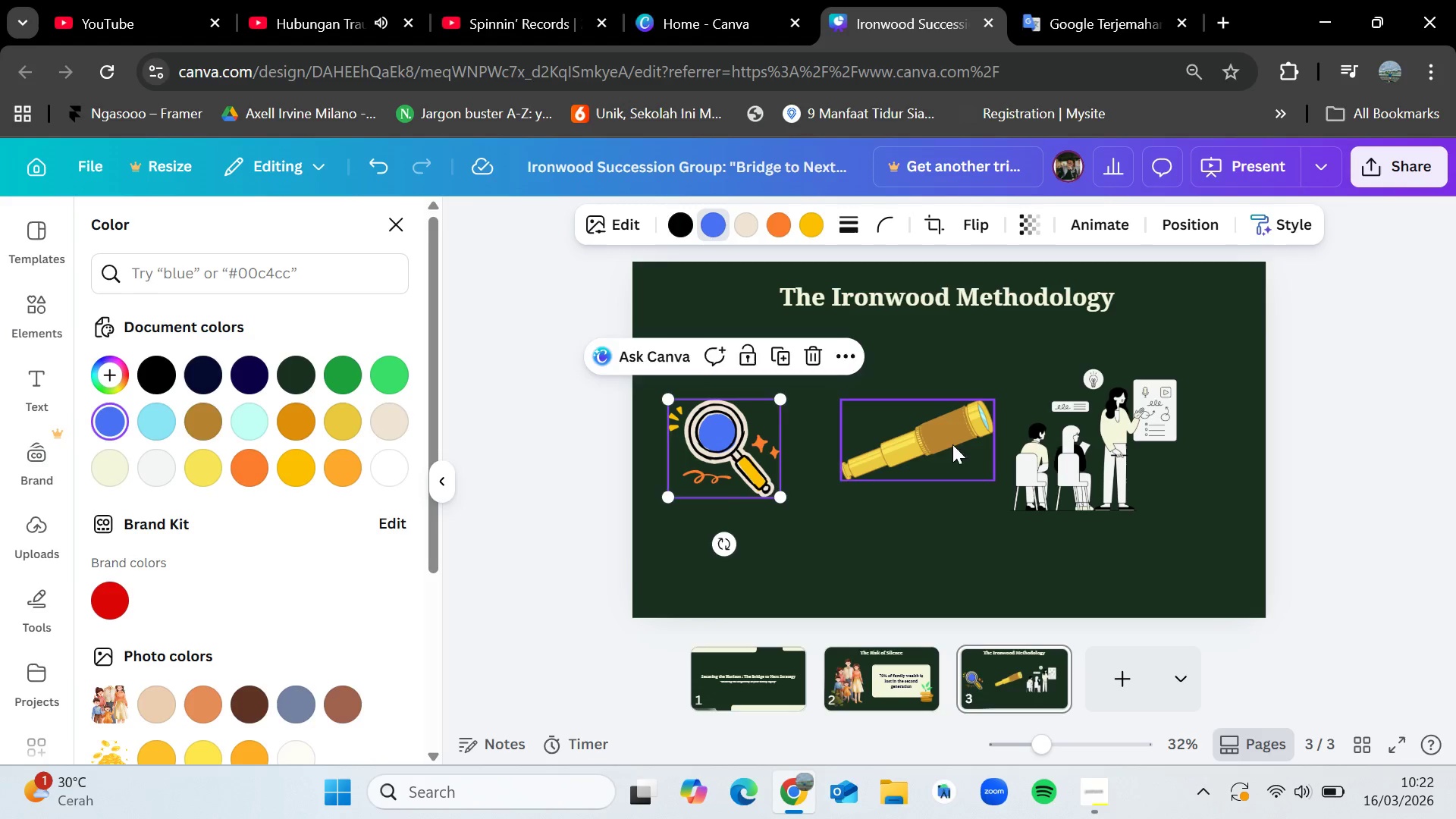 
left_click_drag(start_coordinate=[954, 442], to_coordinate=[927, 452])
 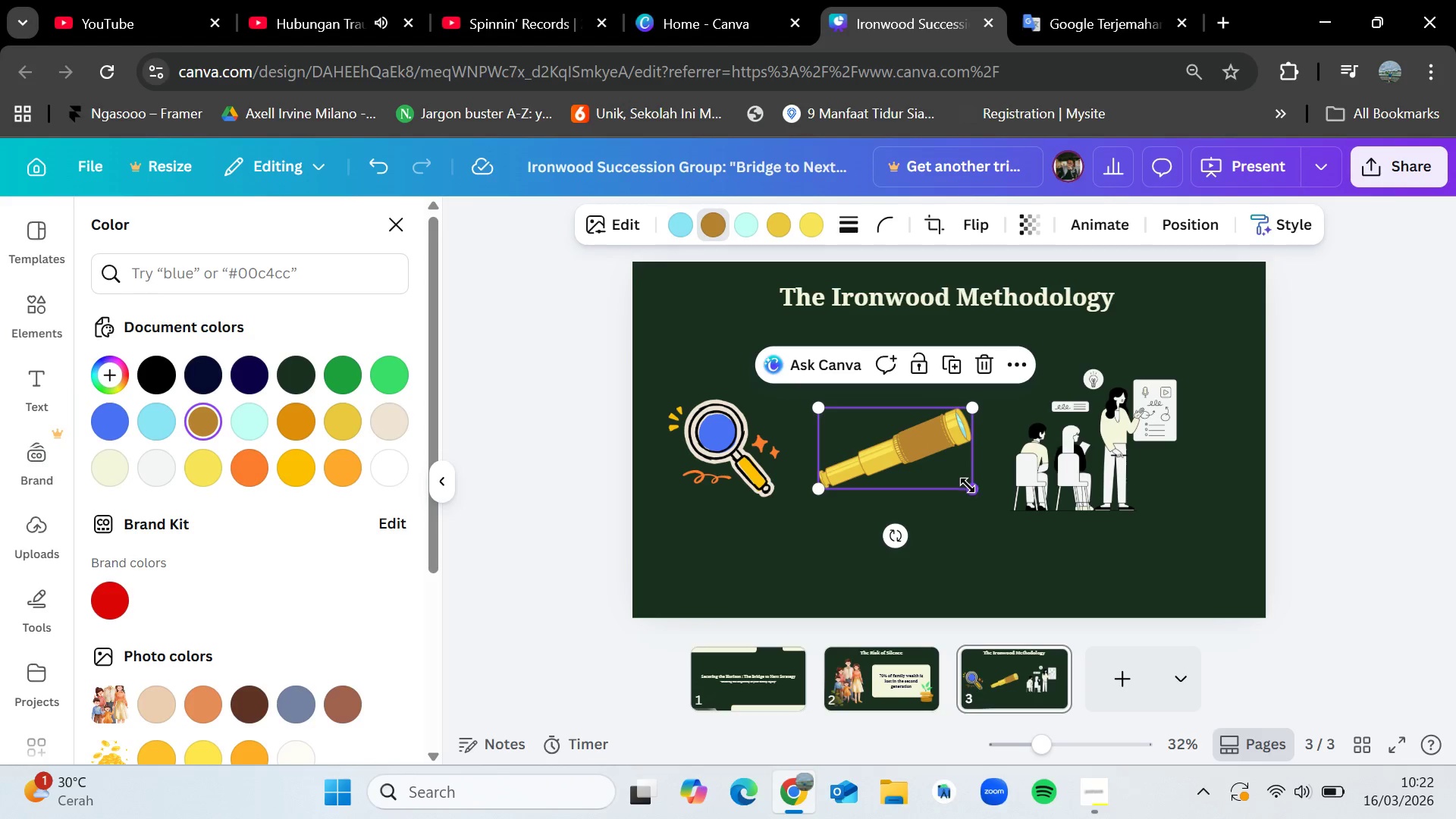 
left_click_drag(start_coordinate=[968, 485], to_coordinate=[940, 470])
 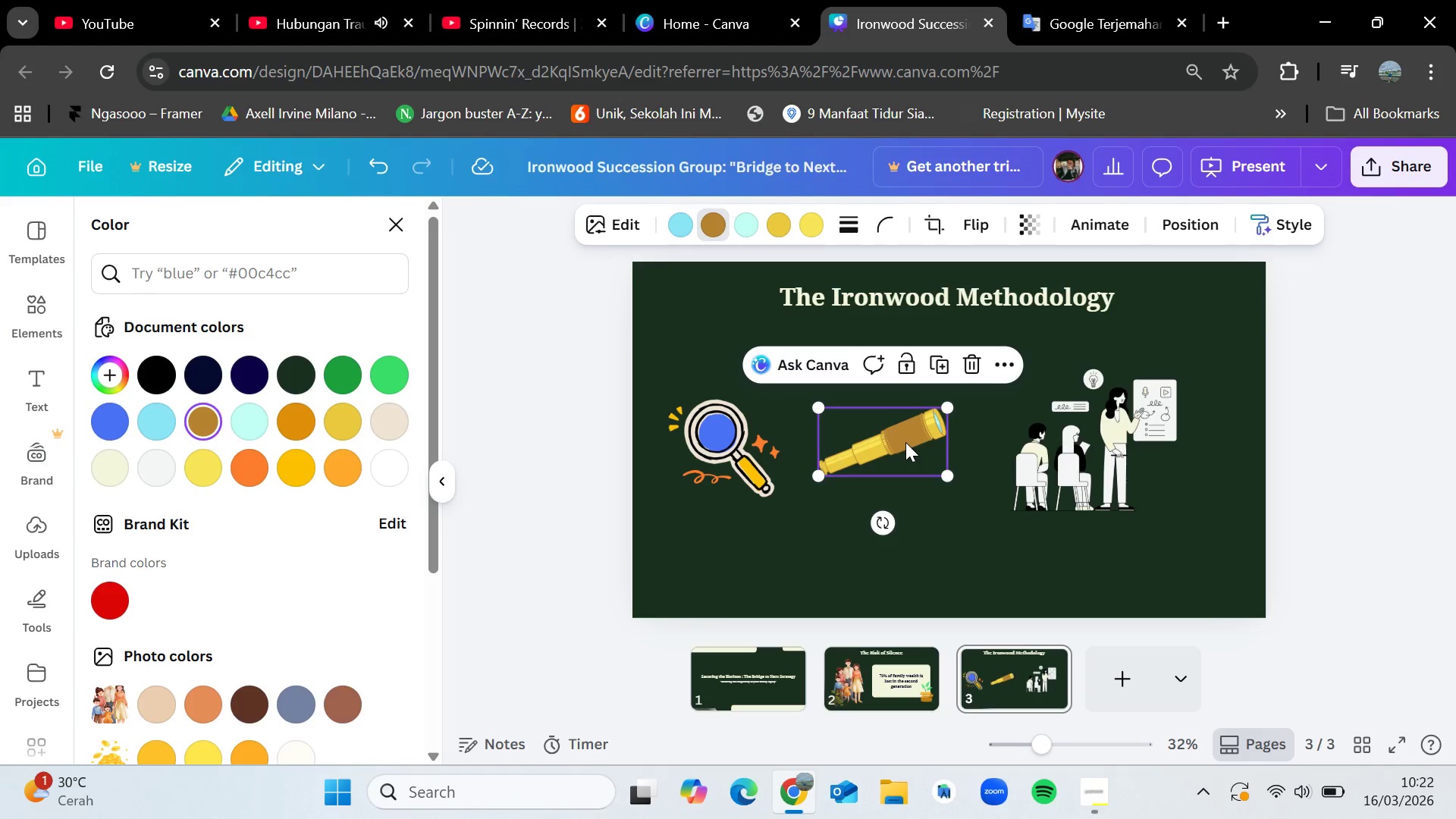 
left_click_drag(start_coordinate=[905, 442], to_coordinate=[914, 451])
 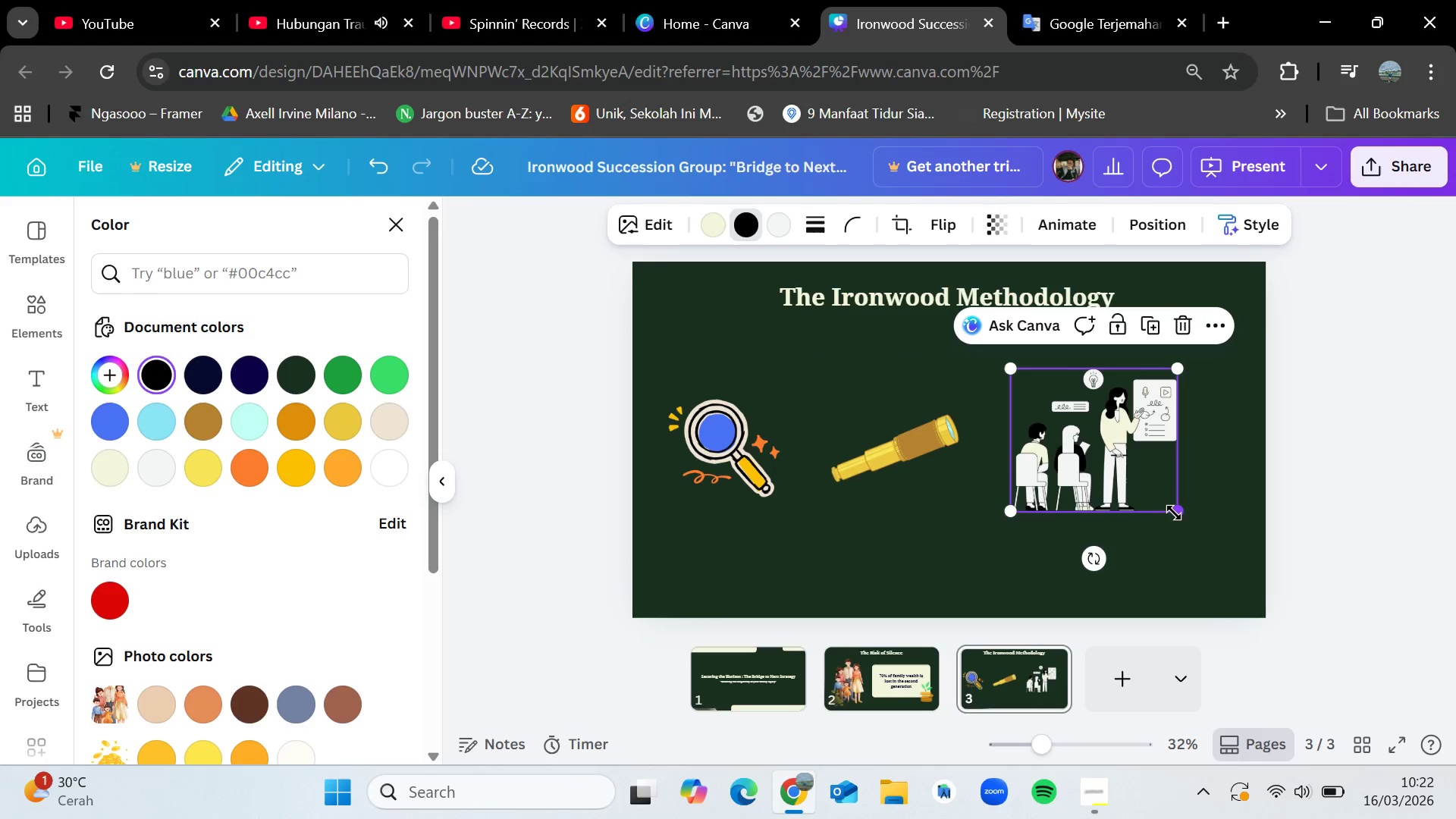 
left_click_drag(start_coordinate=[1178, 514], to_coordinate=[1121, 475])
 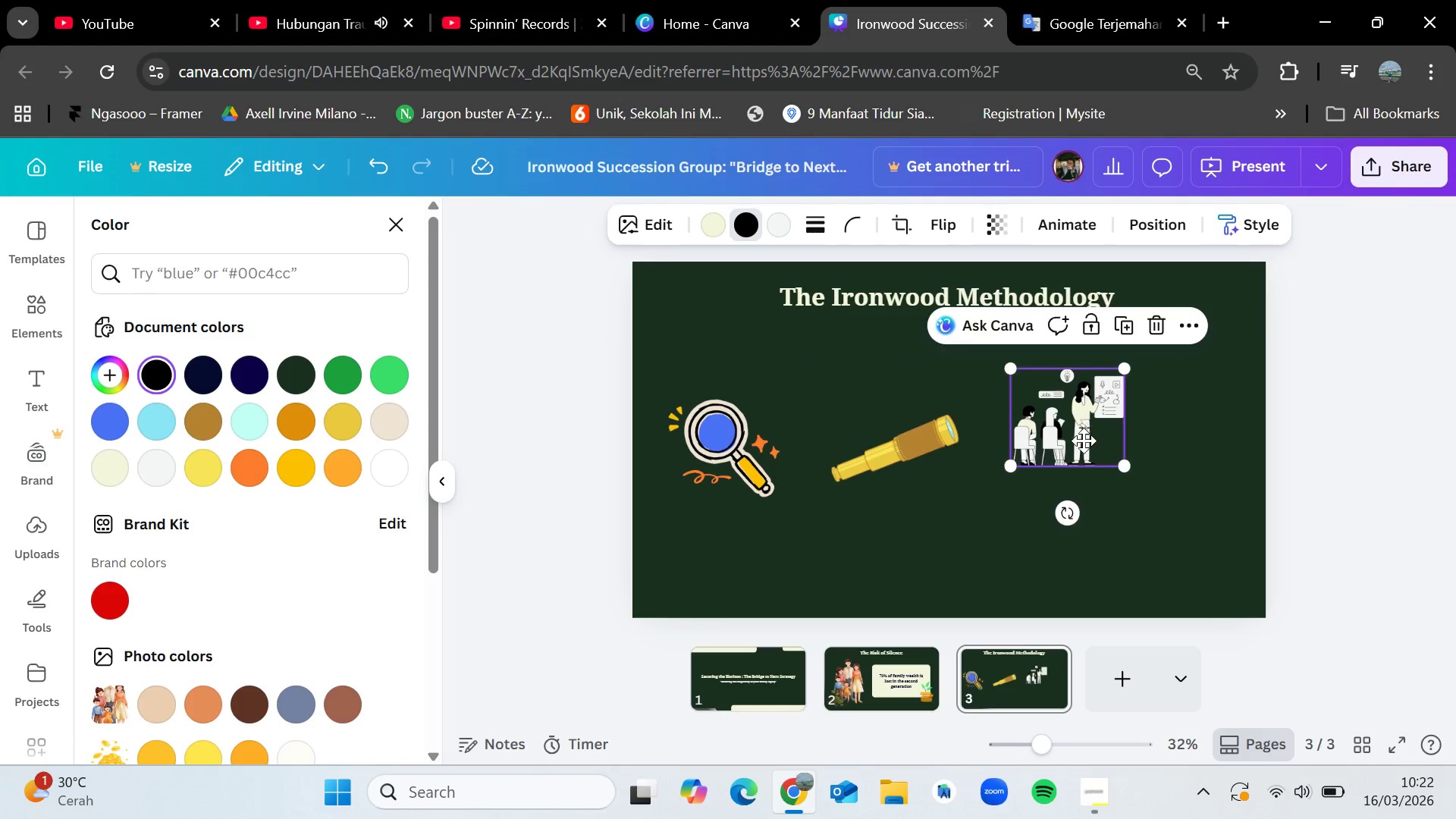 
left_click_drag(start_coordinate=[1080, 416], to_coordinate=[1065, 452])
 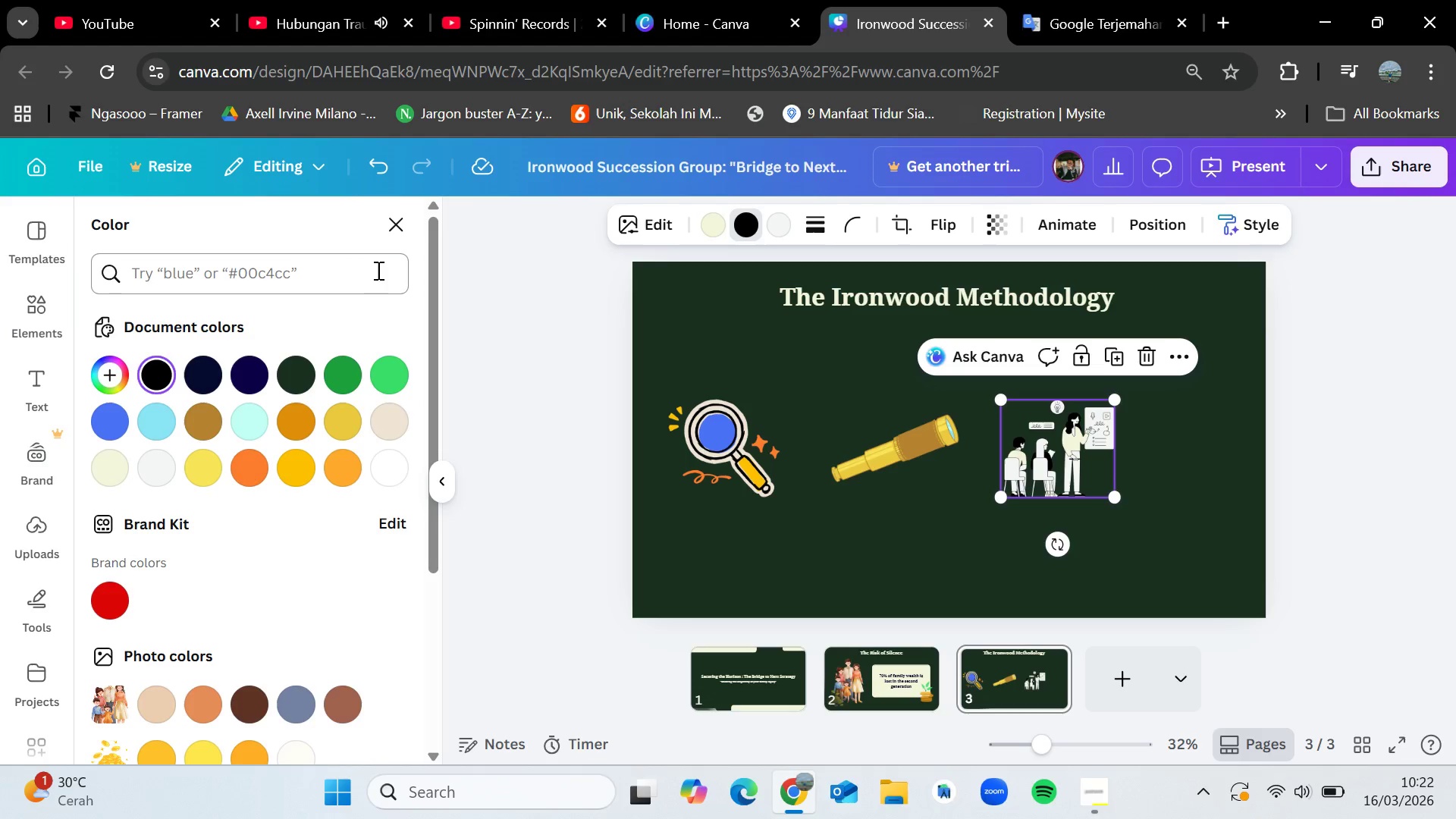 
wait(6.8)
 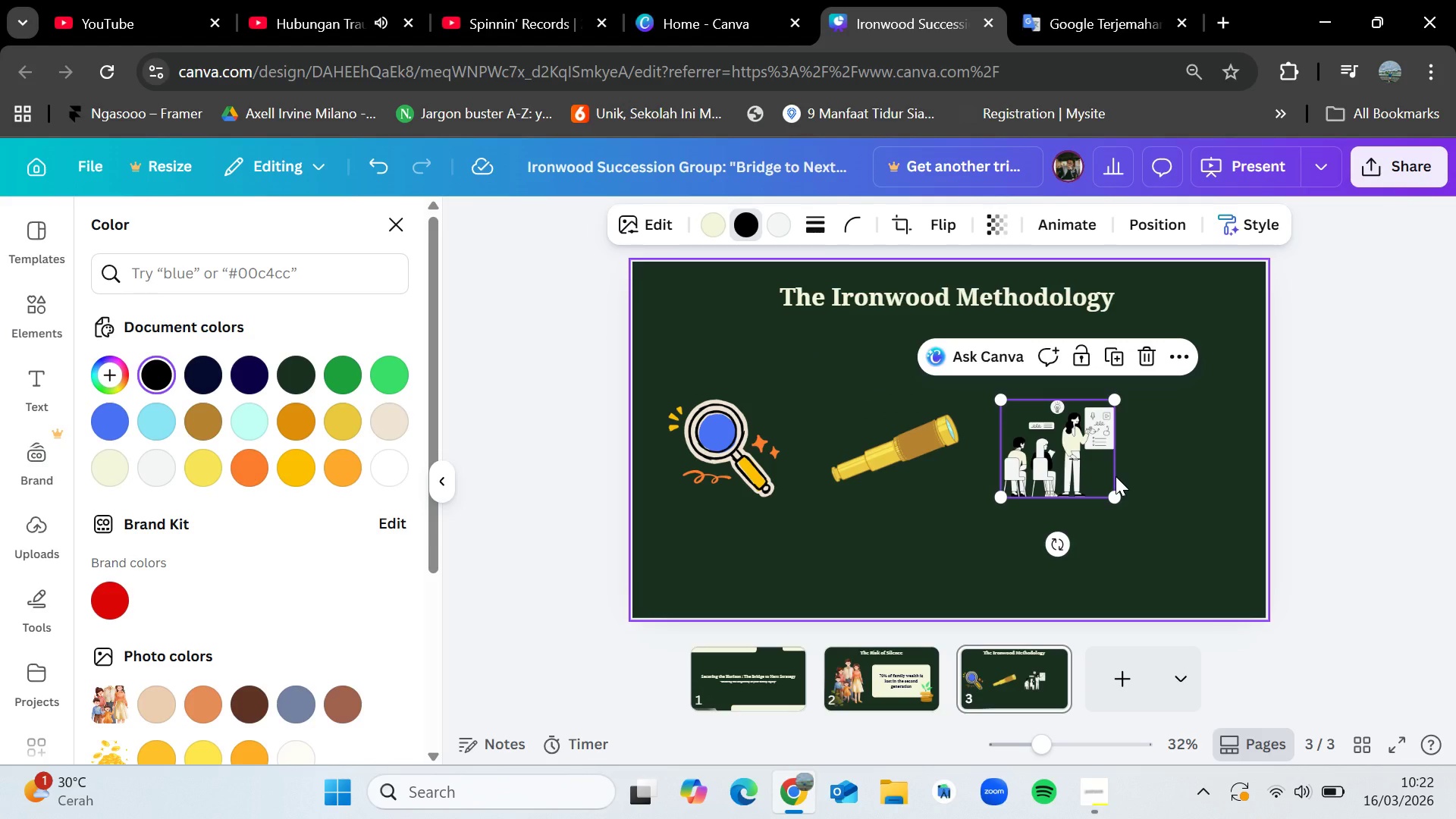 
left_click([27, 305])
 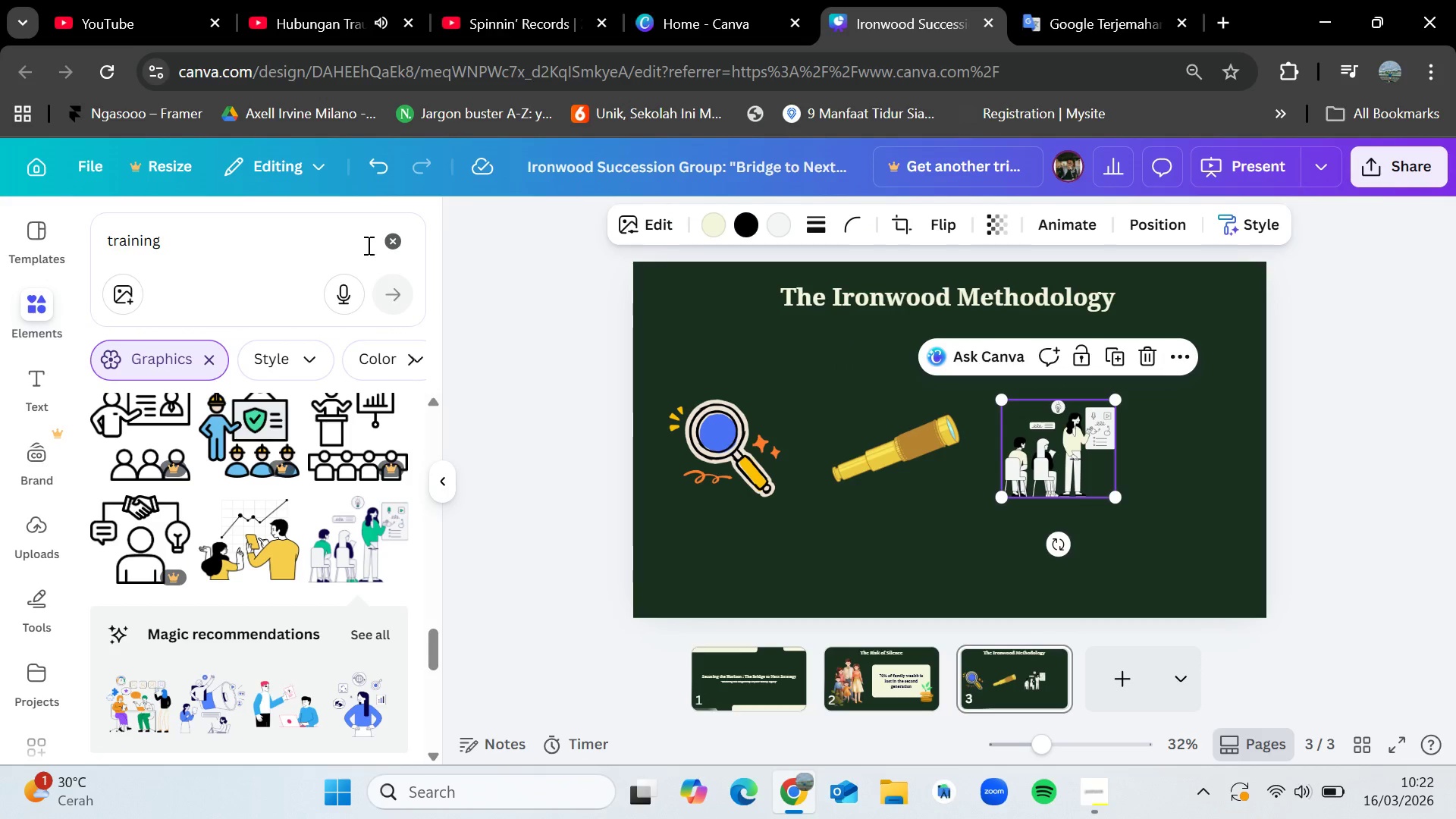 
left_click([390, 251])
 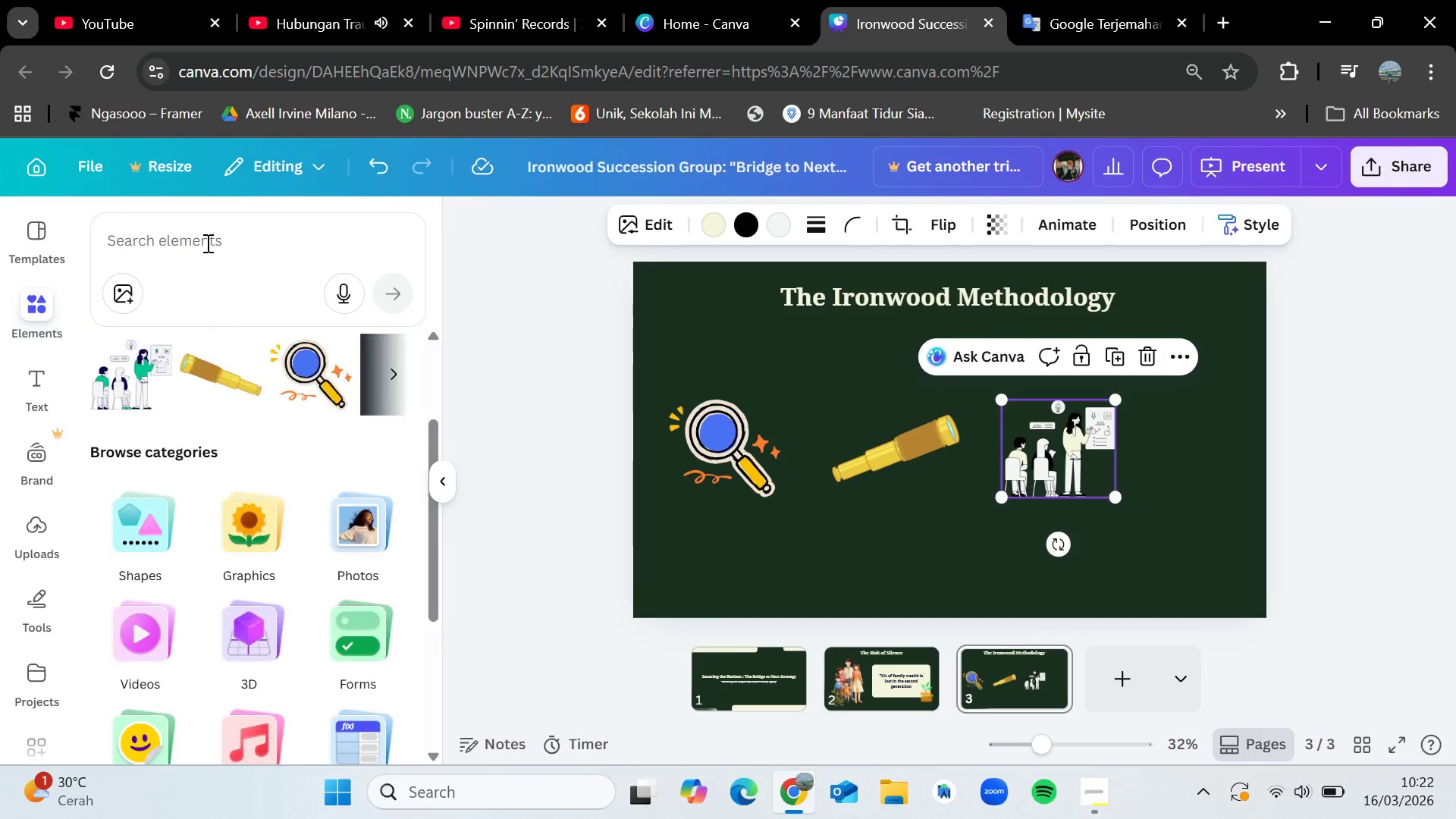 
left_click([206, 243])
 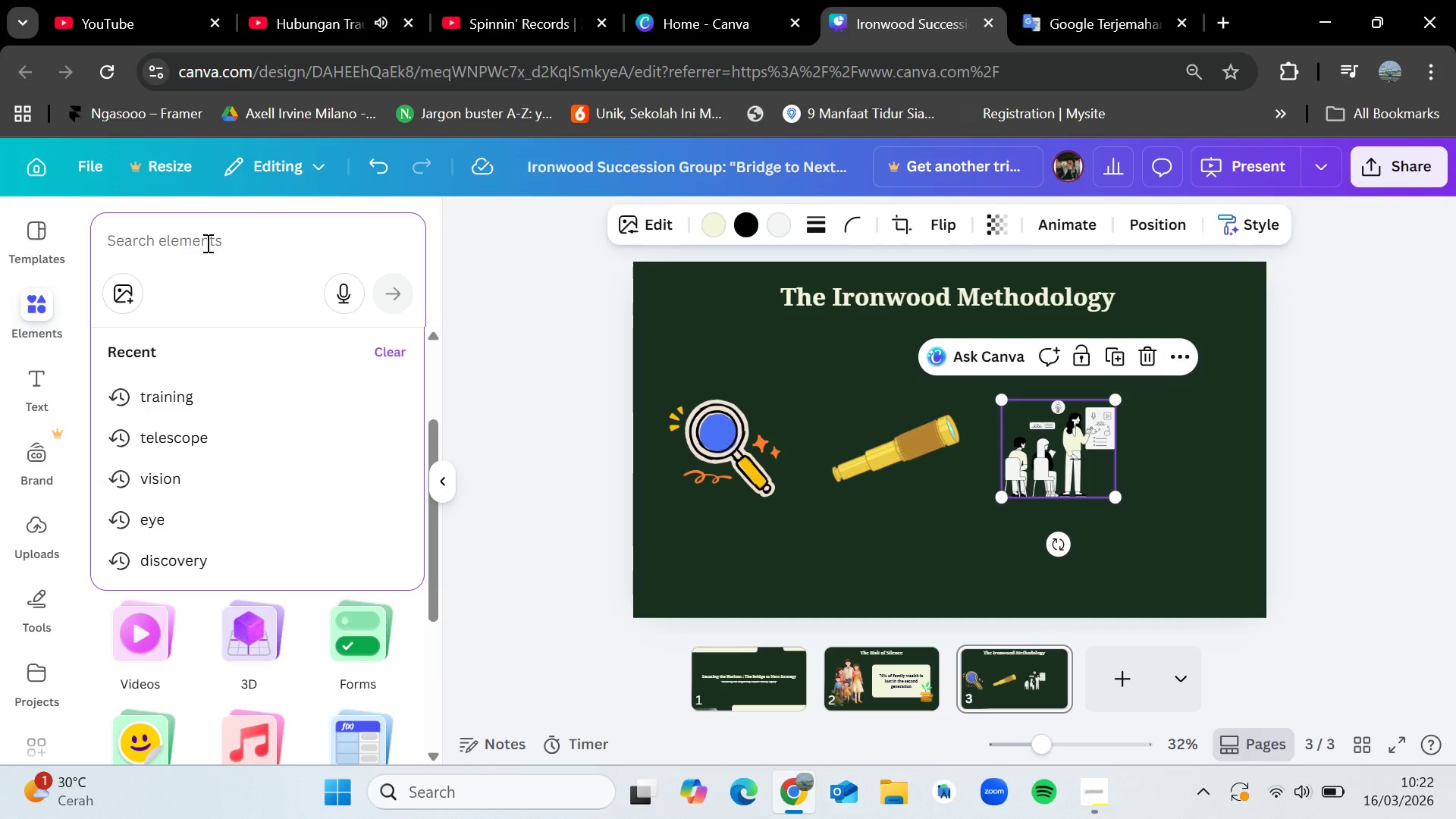 
type(handover)
 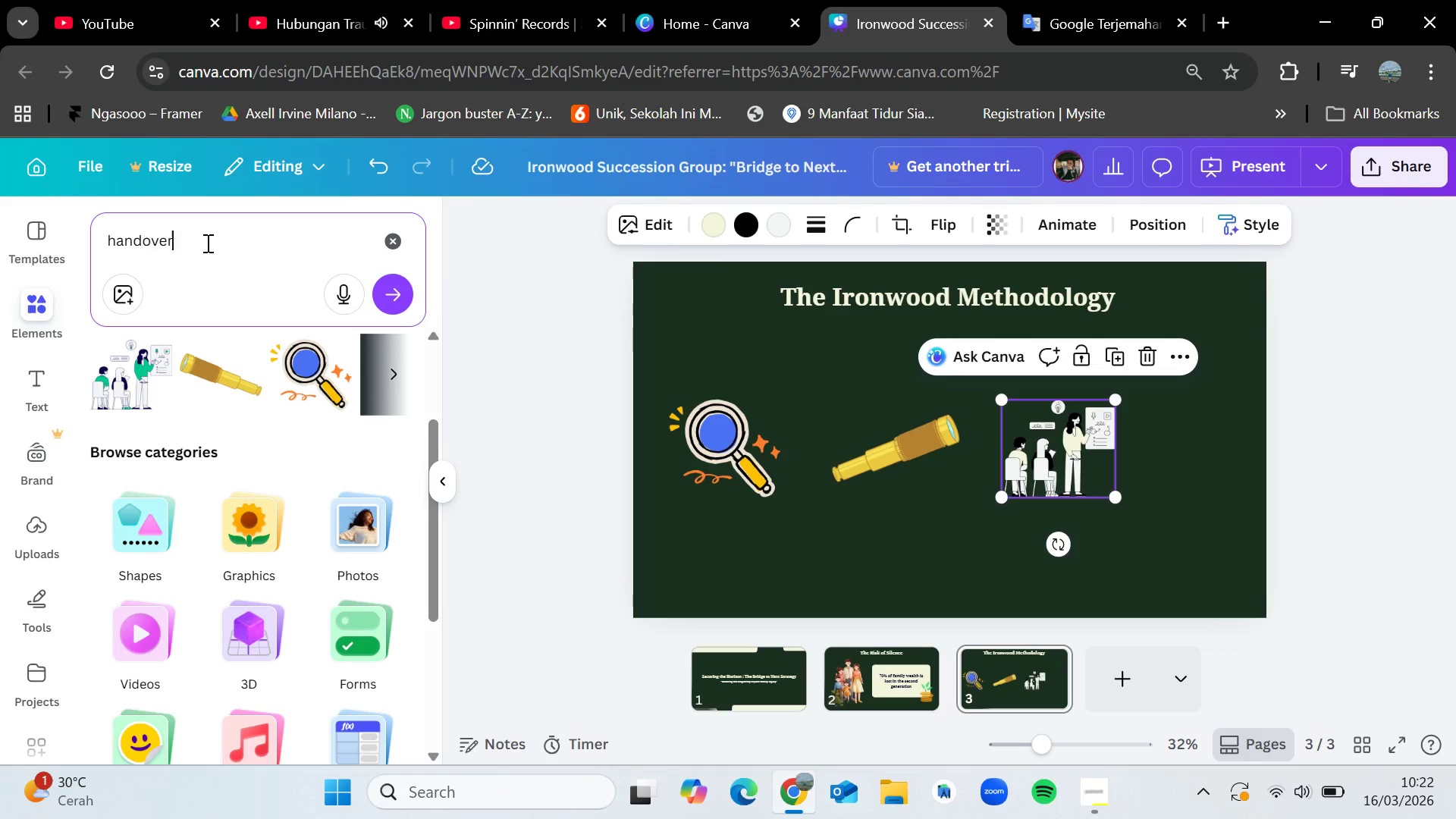 
key(Enter)
 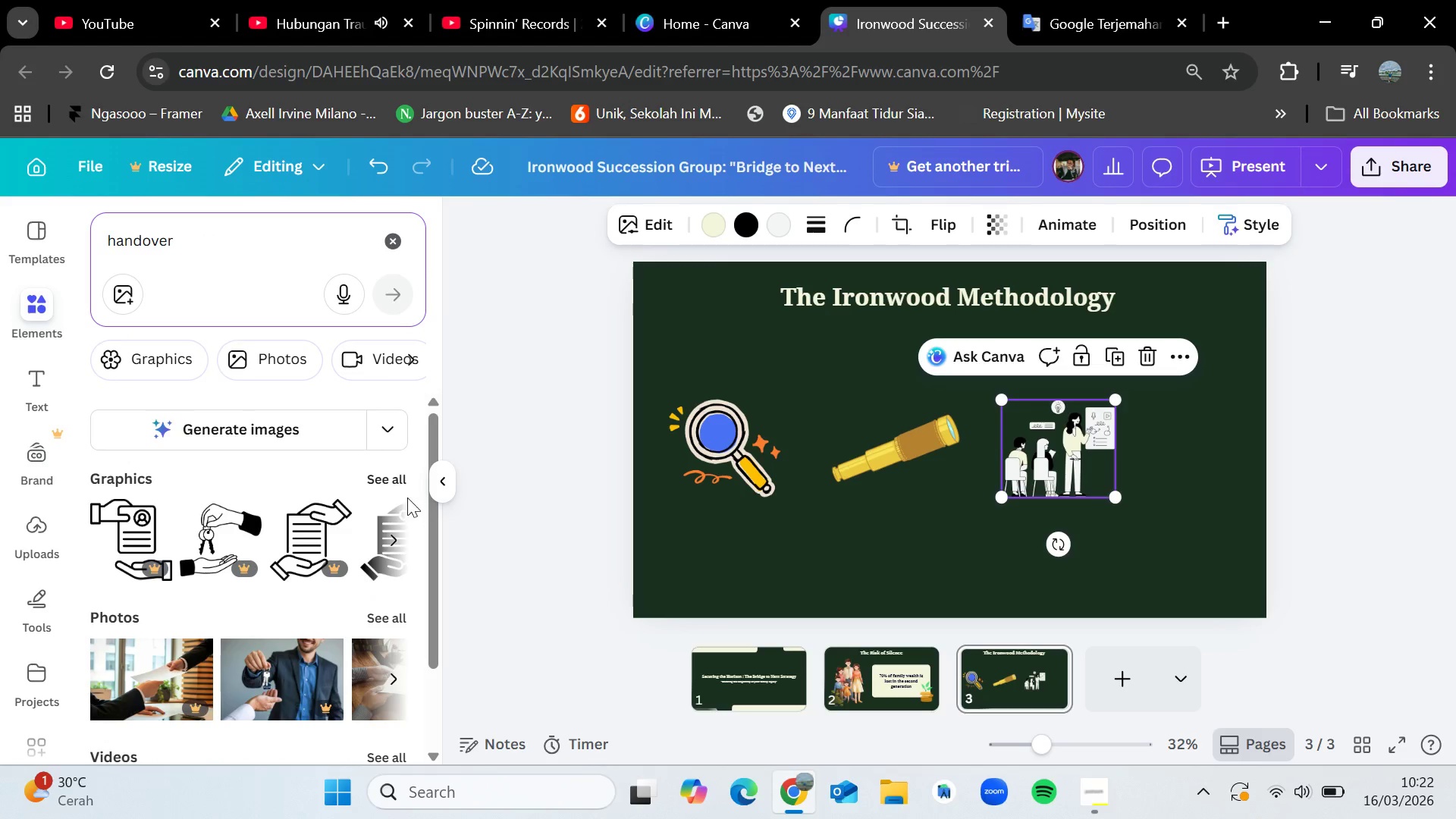 
left_click([396, 479])
 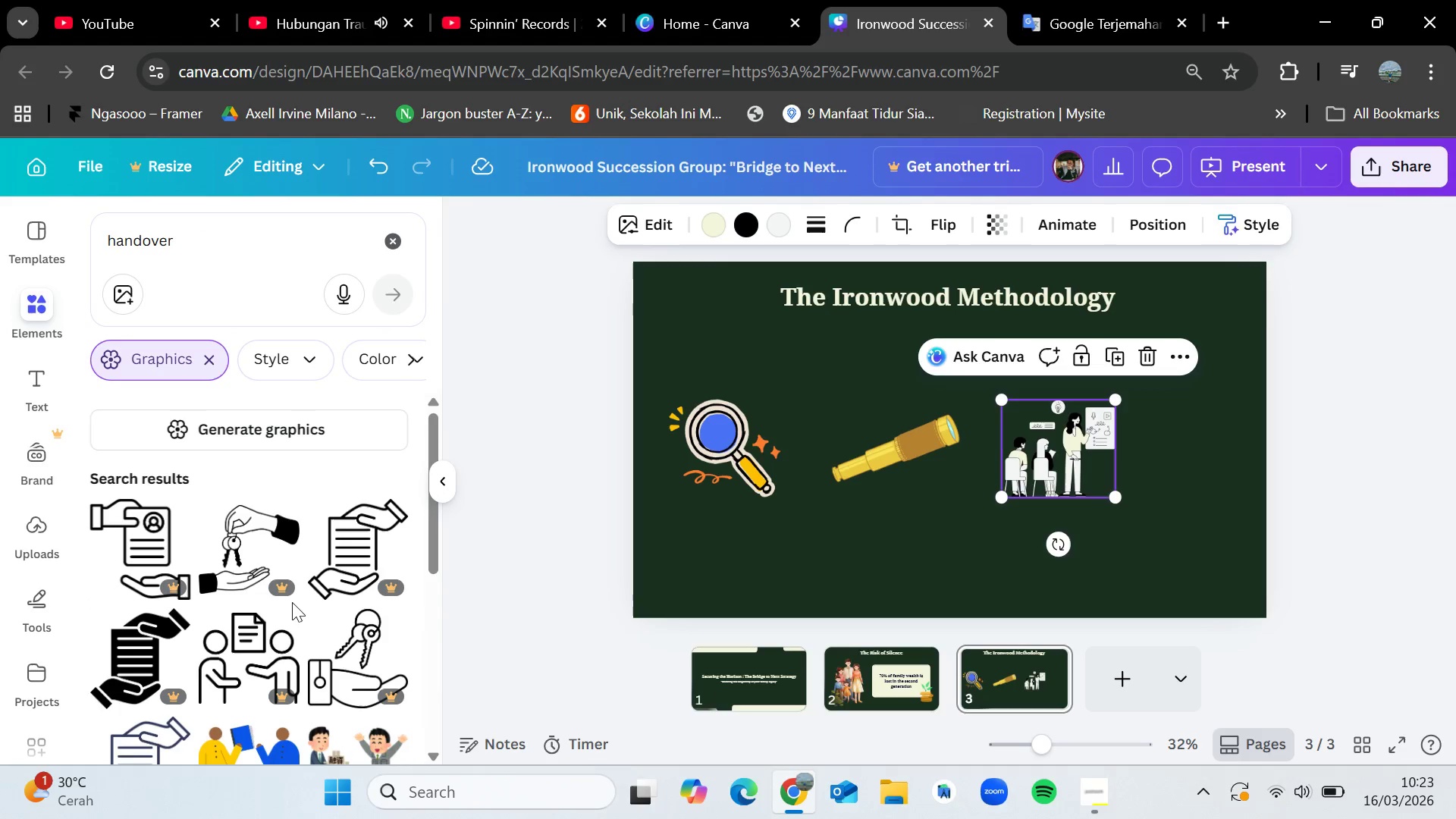 
scroll: coordinate [288, 618], scroll_direction: down, amount: 2.0
 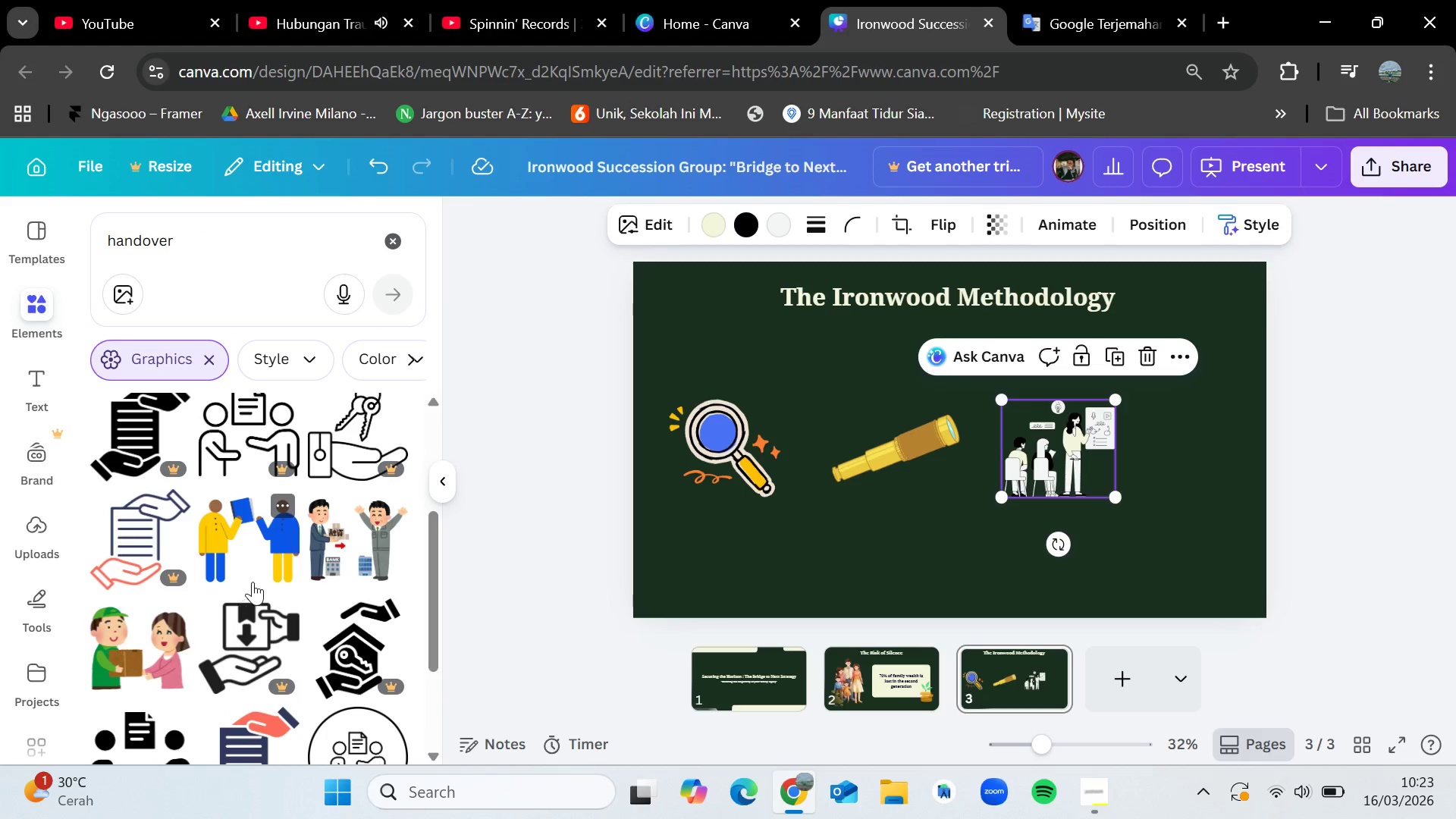 
mouse_move([307, 594])
 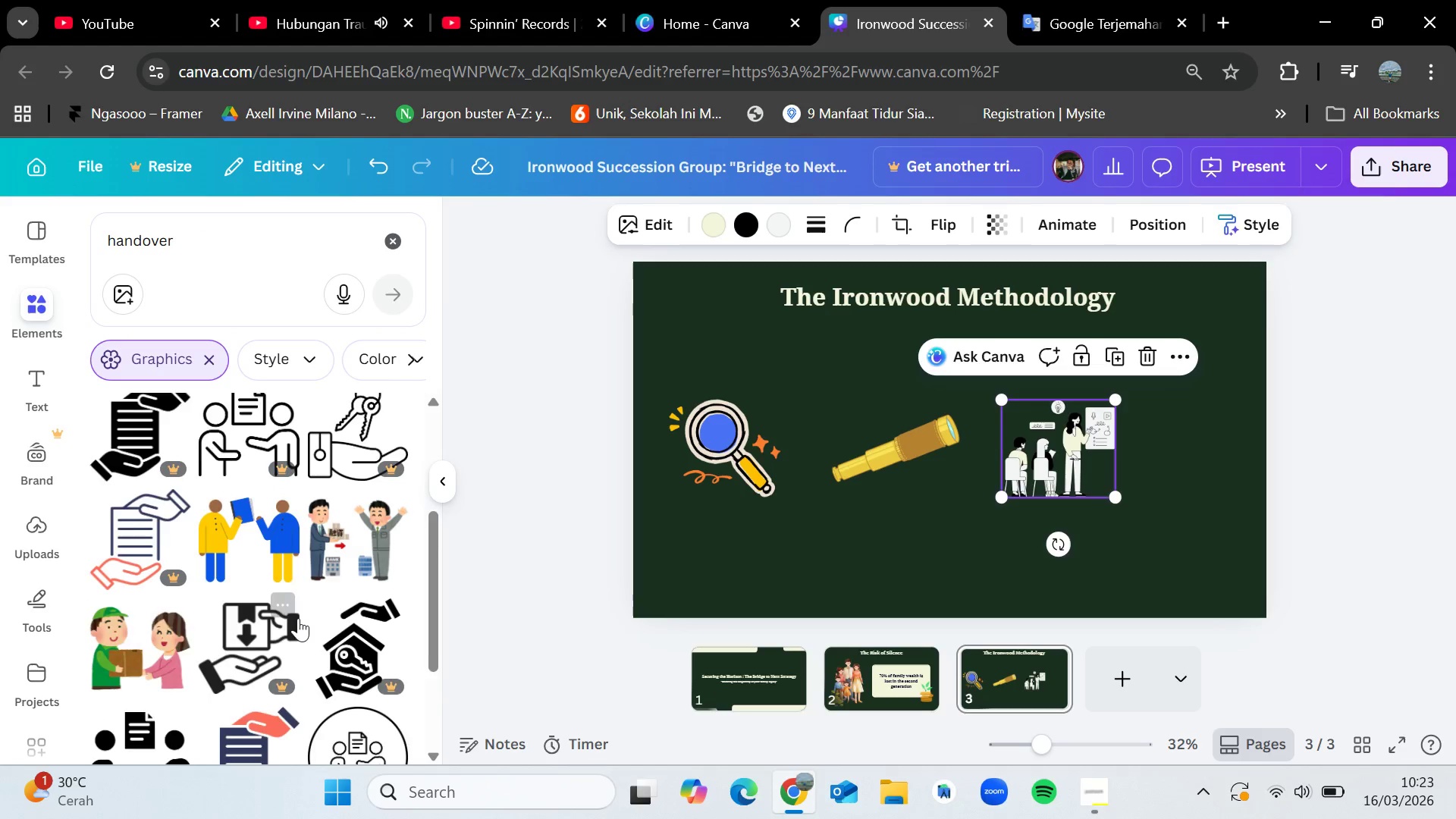 
scroll: coordinate [298, 618], scroll_direction: down, amount: 1.0
 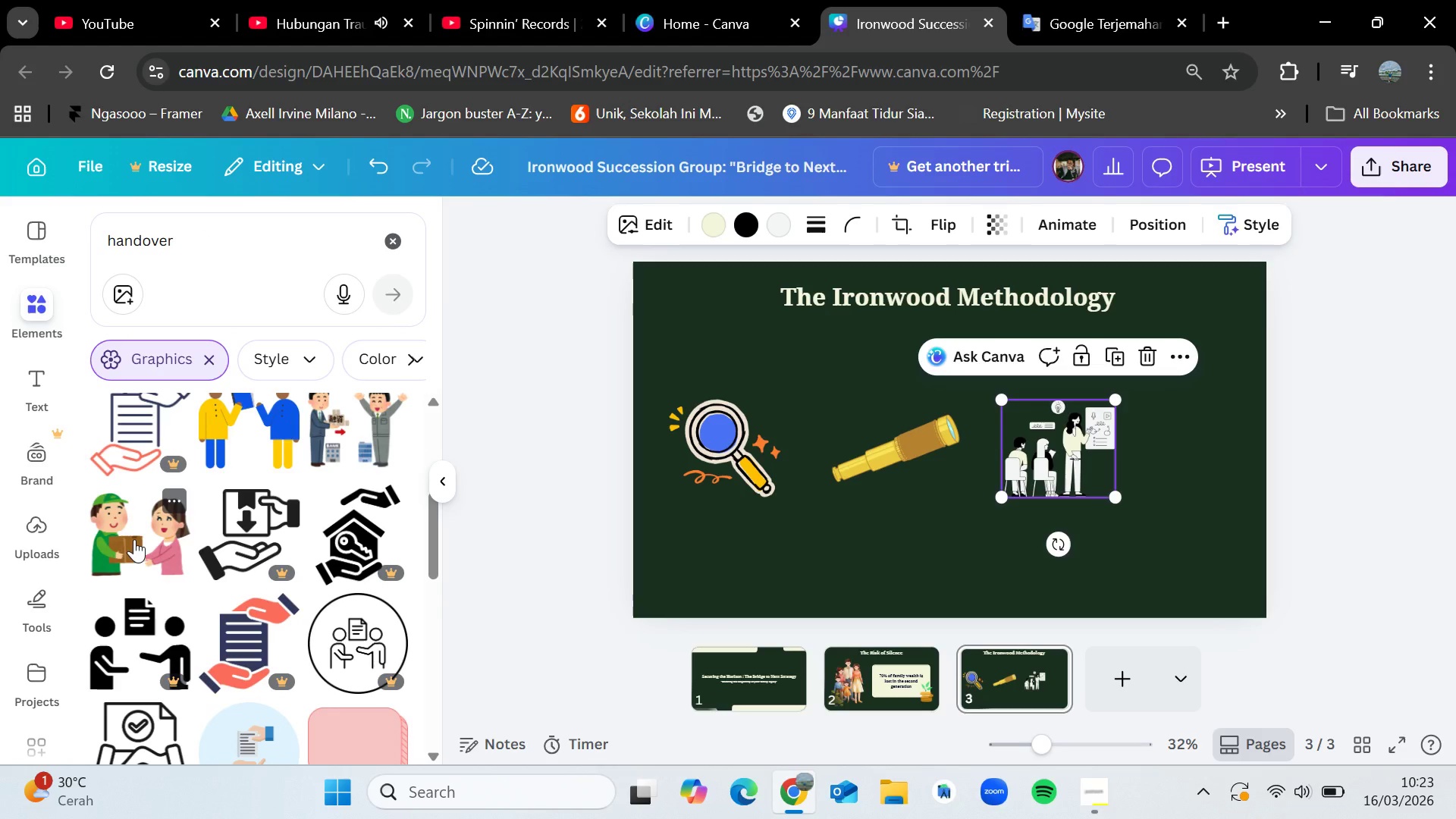 
left_click_drag(start_coordinate=[134, 539], to_coordinate=[987, 372])
 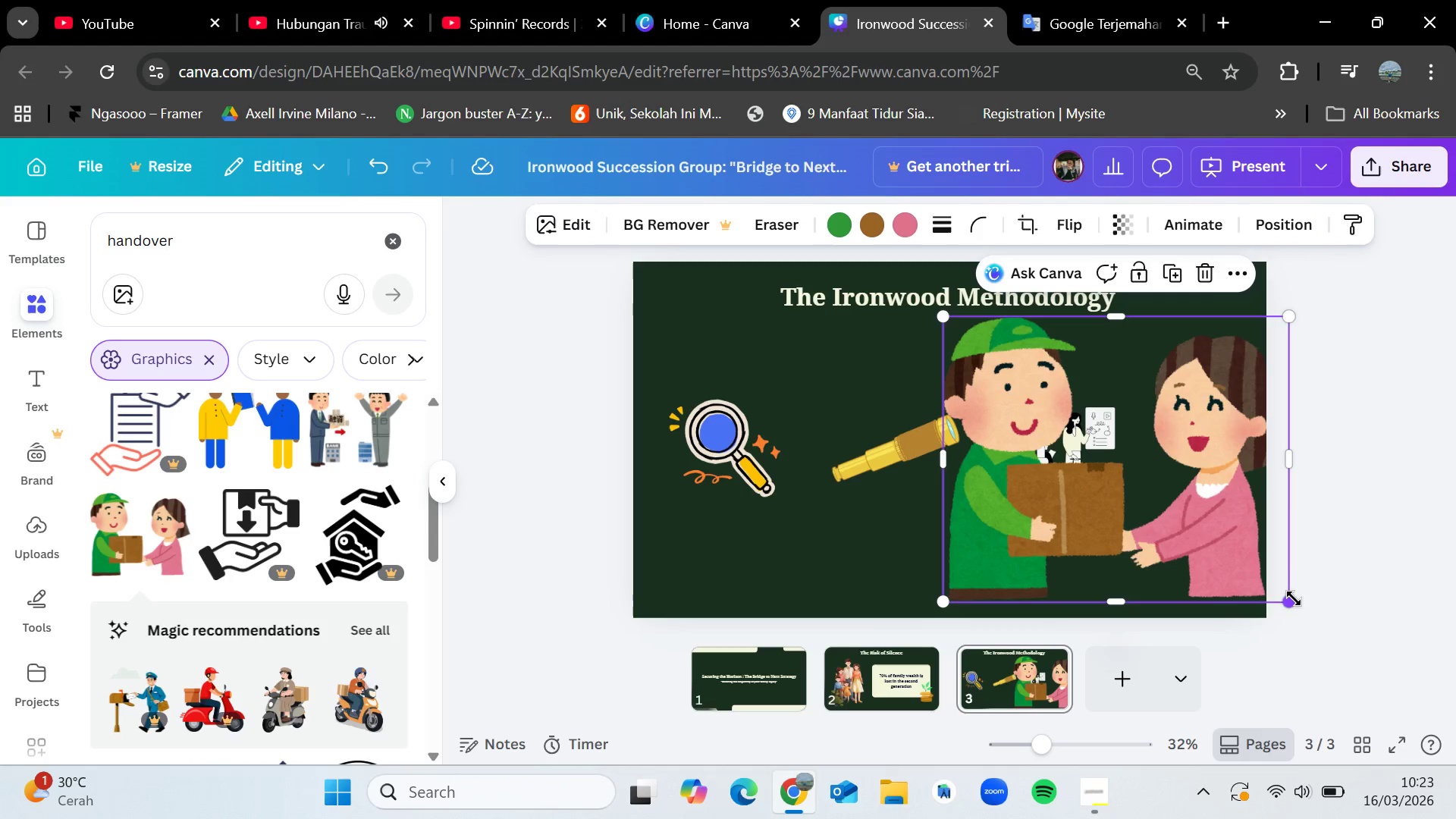 
left_click_drag(start_coordinate=[1286, 602], to_coordinate=[1035, 456])
 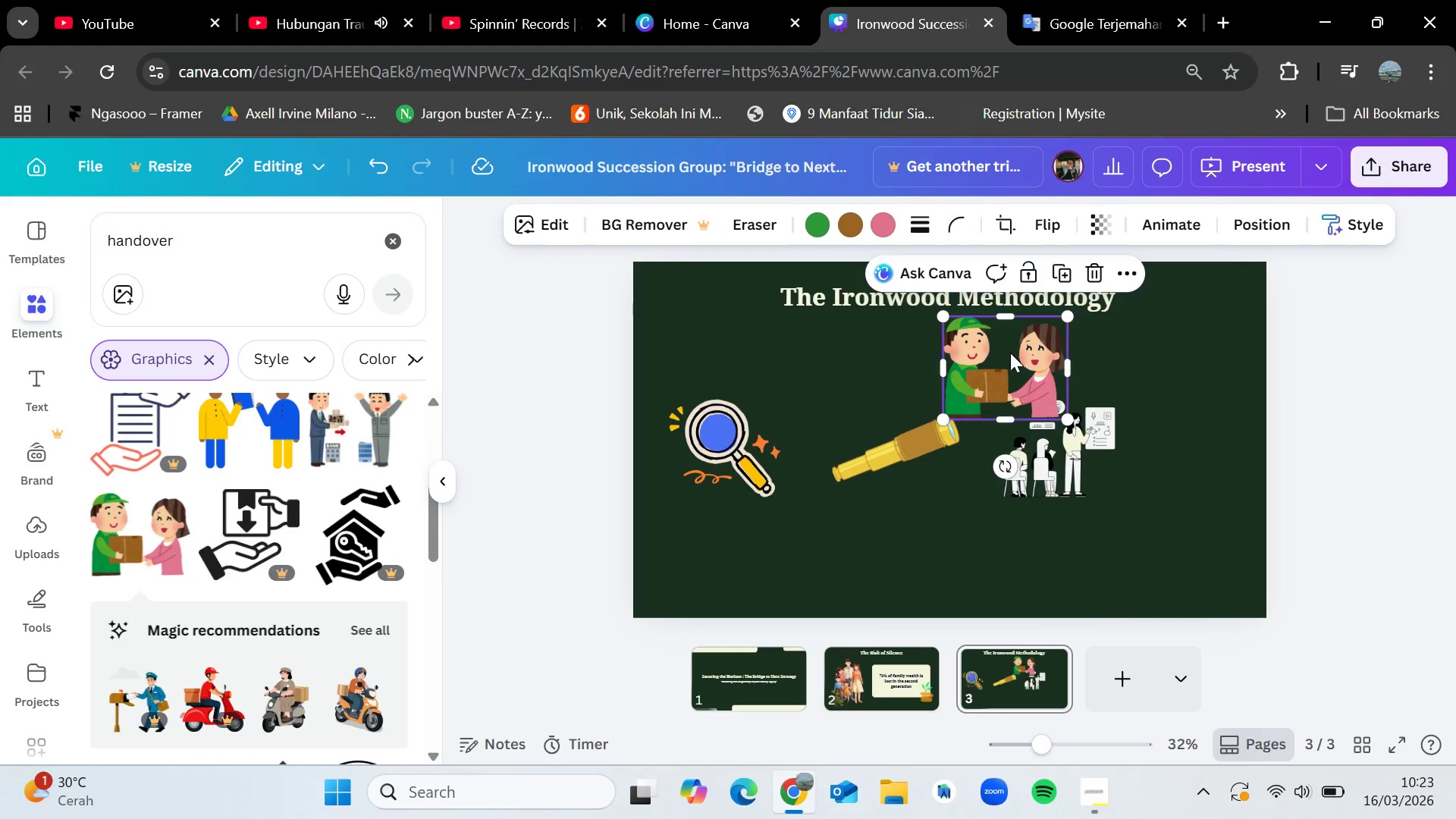 
left_click_drag(start_coordinate=[1010, 353], to_coordinate=[1203, 441])
 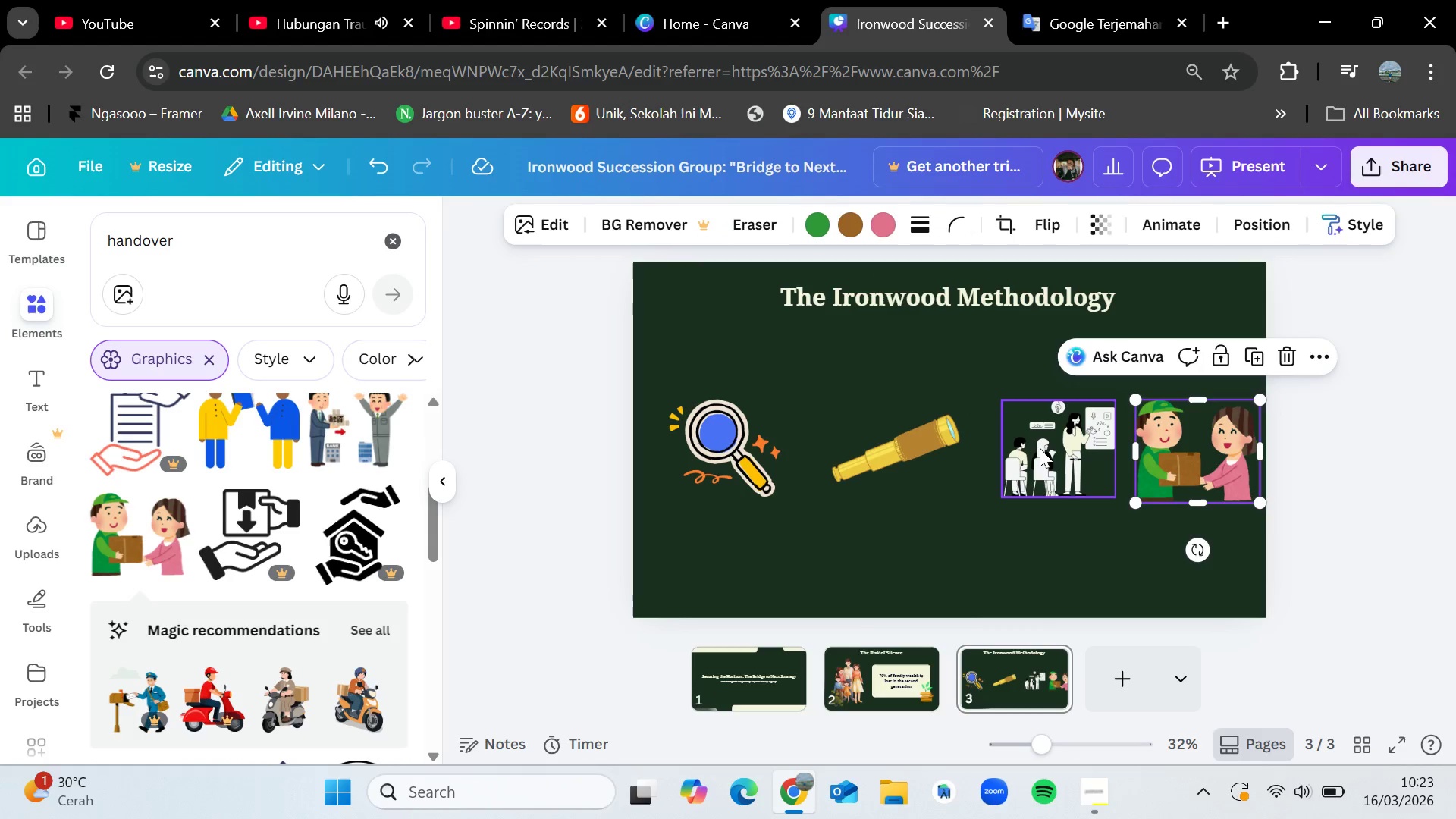 
left_click_drag(start_coordinate=[1040, 448], to_coordinate=[1027, 450])
 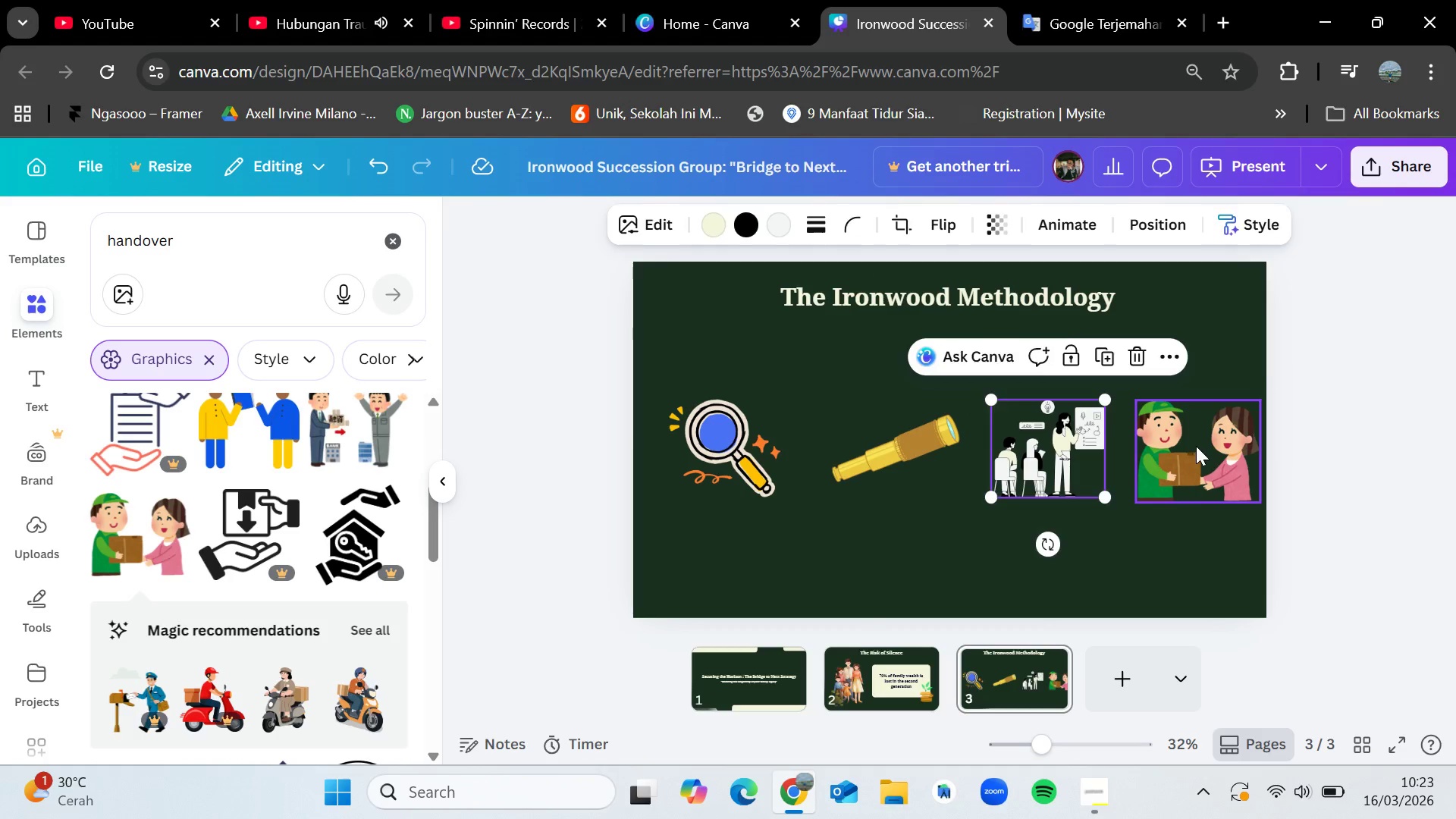 
left_click_drag(start_coordinate=[1196, 446], to_coordinate=[1189, 446])
 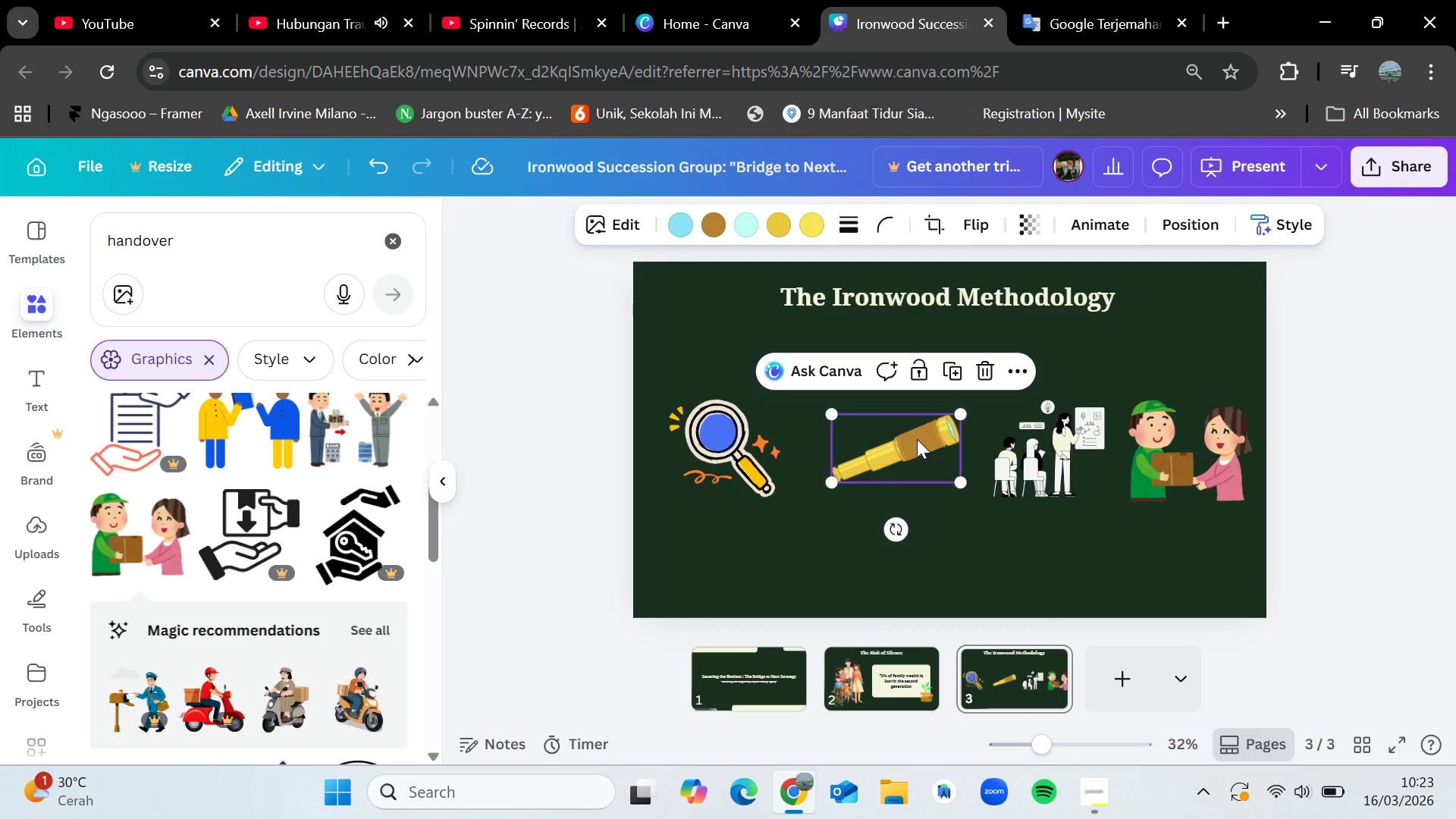 
left_click([917, 439])
 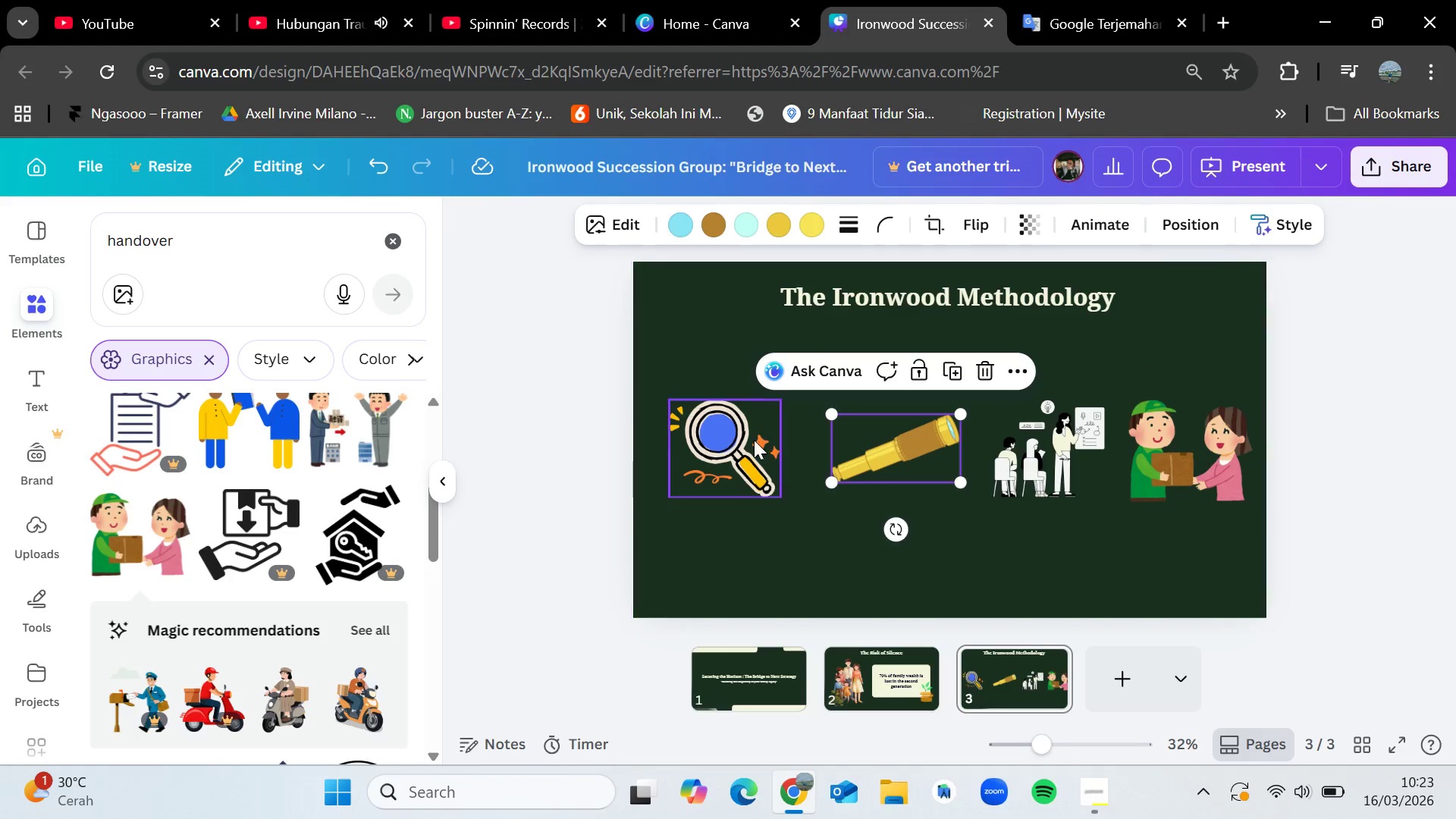 
left_click([748, 453])
 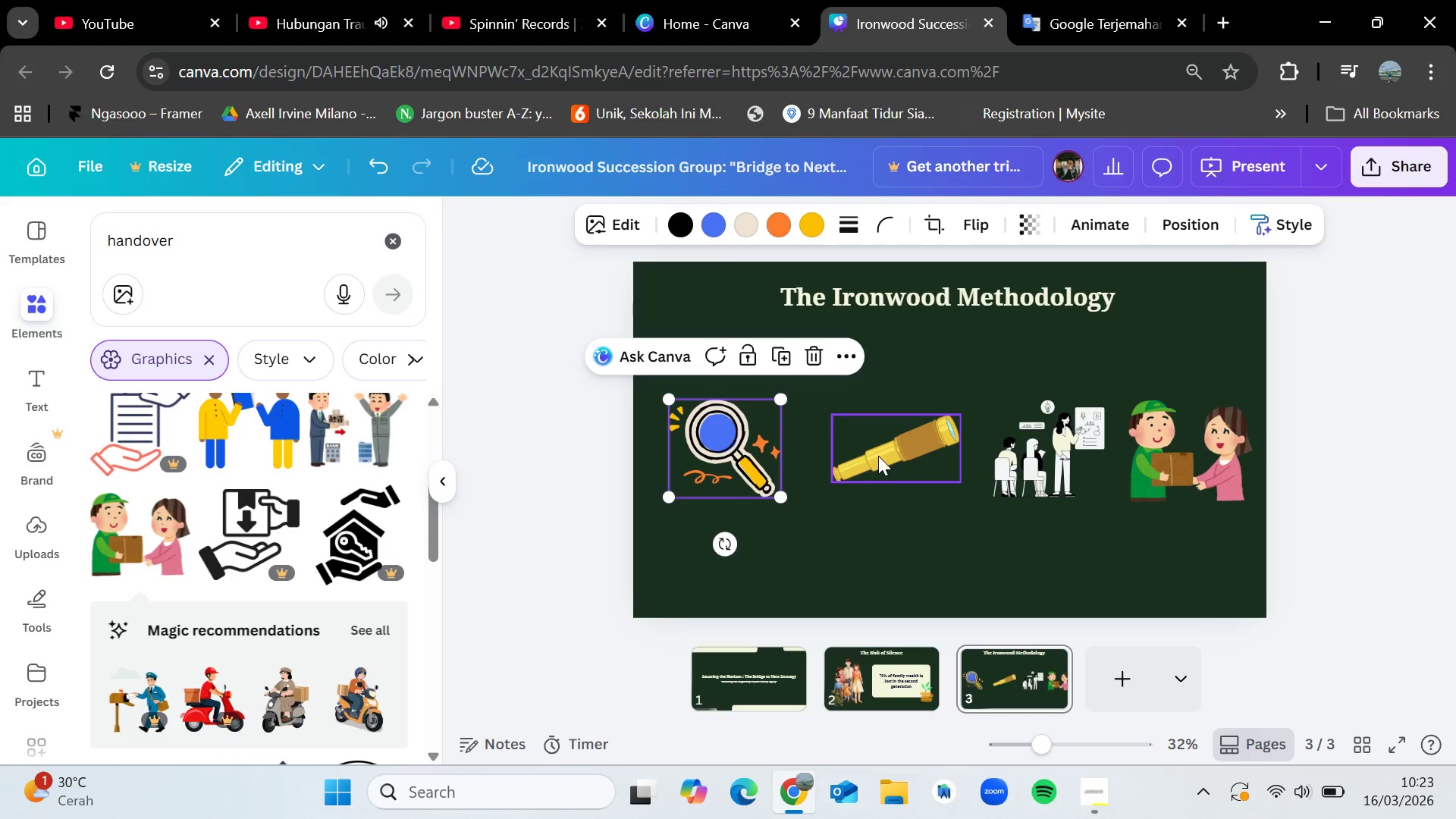 
left_click_drag(start_coordinate=[878, 456], to_coordinate=[871, 457])
 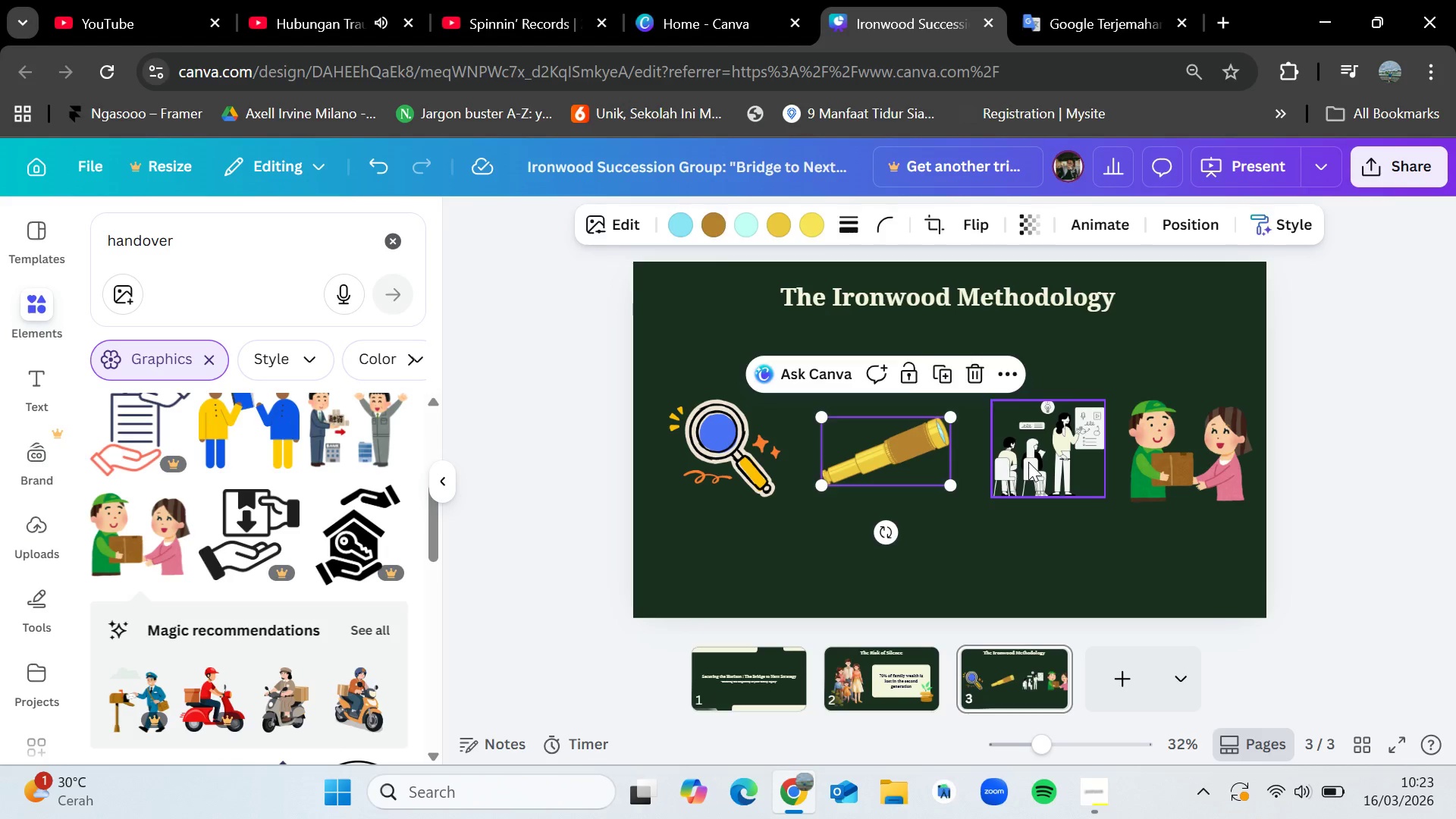 
left_click_drag(start_coordinate=[1028, 462], to_coordinate=[1020, 463])
 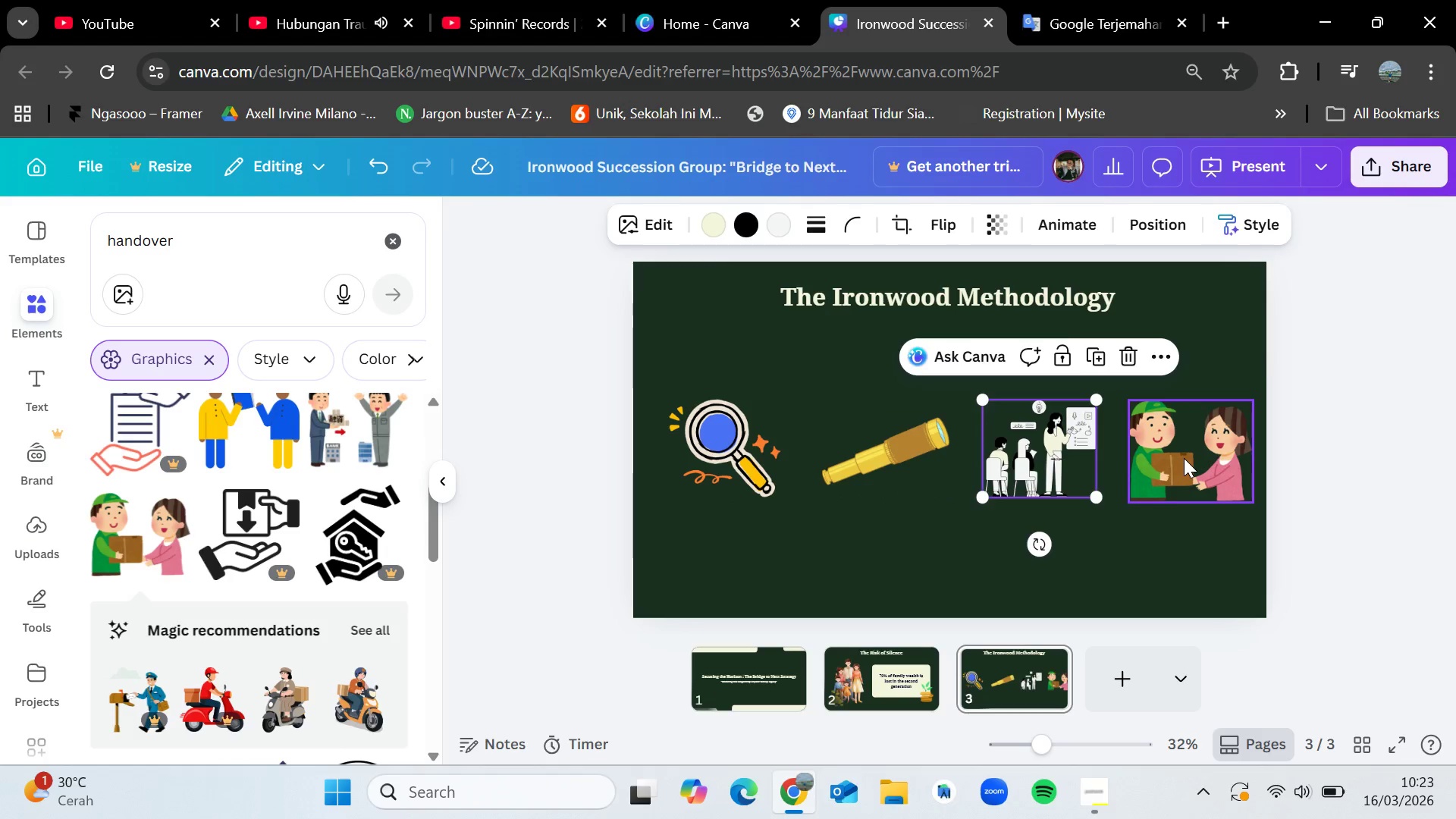 
left_click_drag(start_coordinate=[1184, 458], to_coordinate=[1180, 458])
 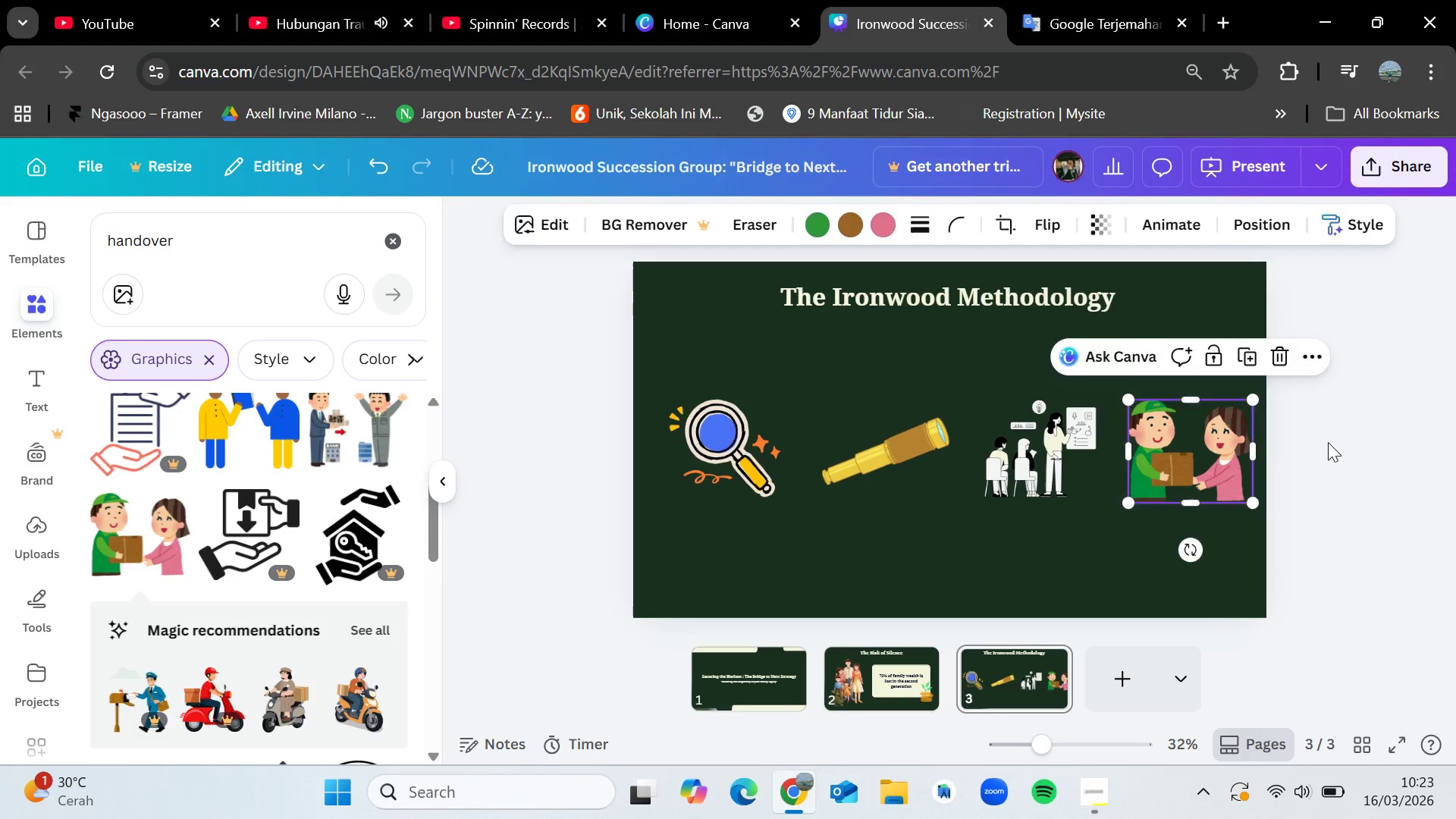 
left_click([1328, 442])
 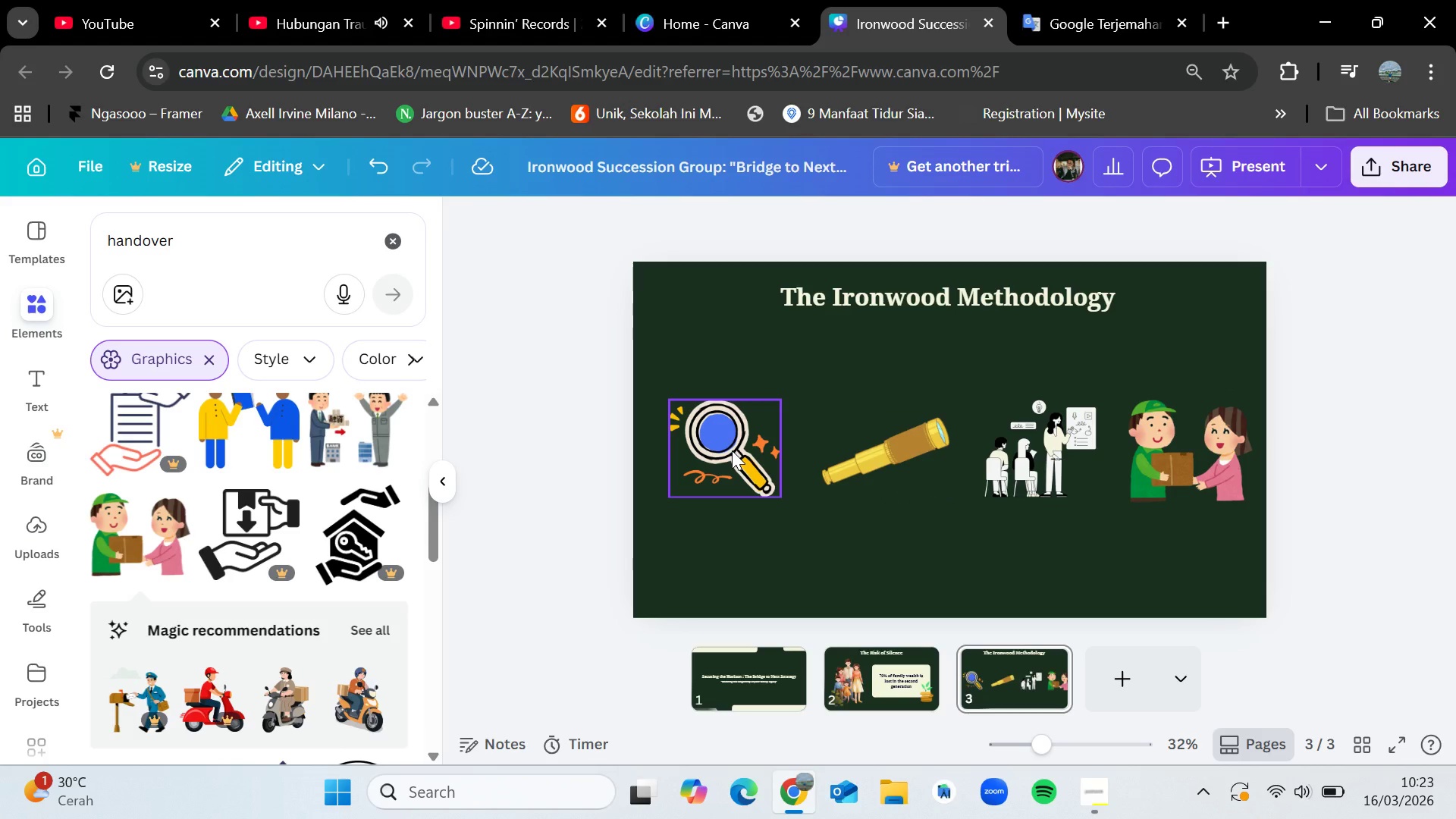 
left_click_drag(start_coordinate=[732, 450], to_coordinate=[731, 430])
 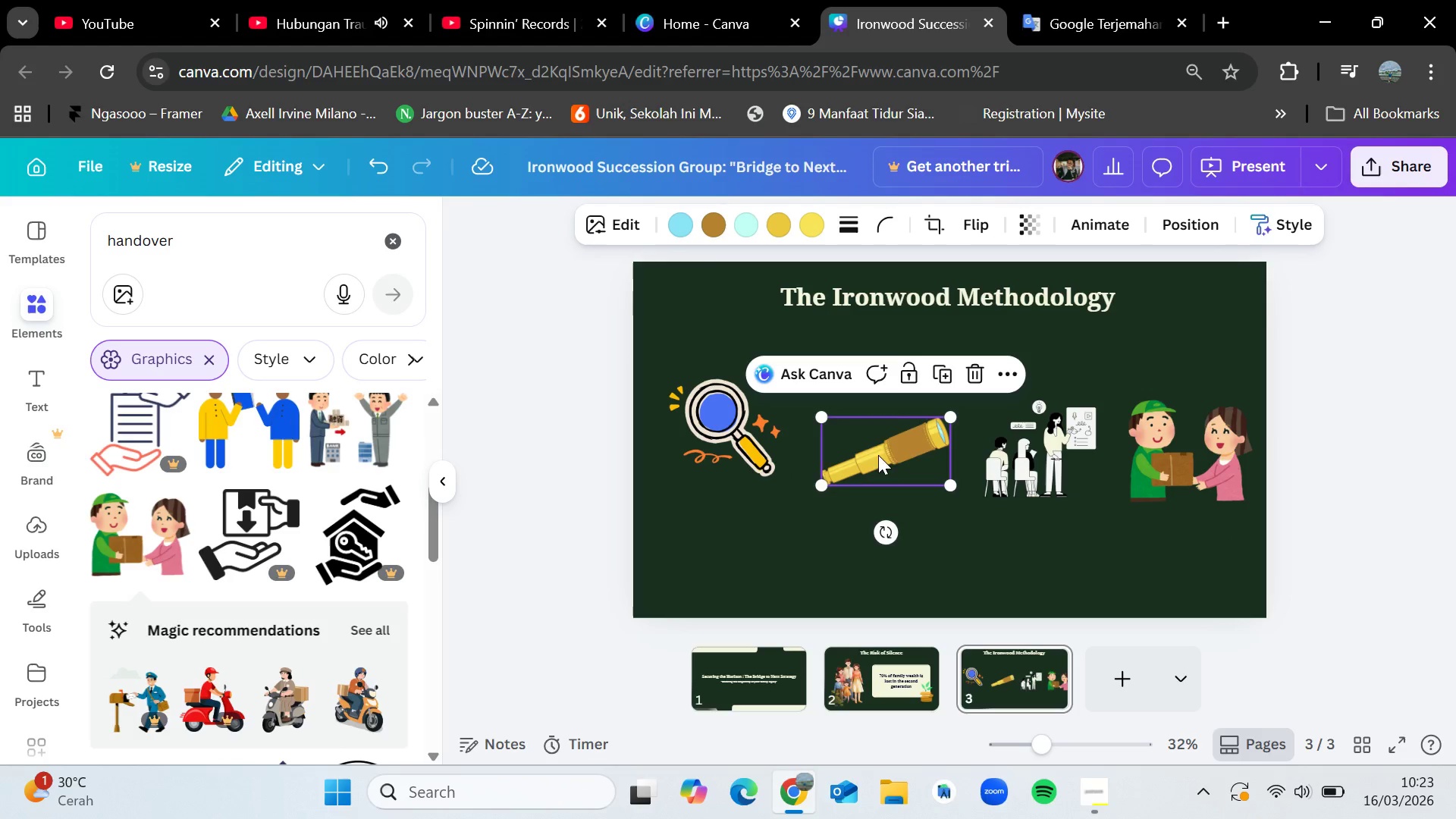 
left_click_drag(start_coordinate=[878, 455], to_coordinate=[876, 435])
 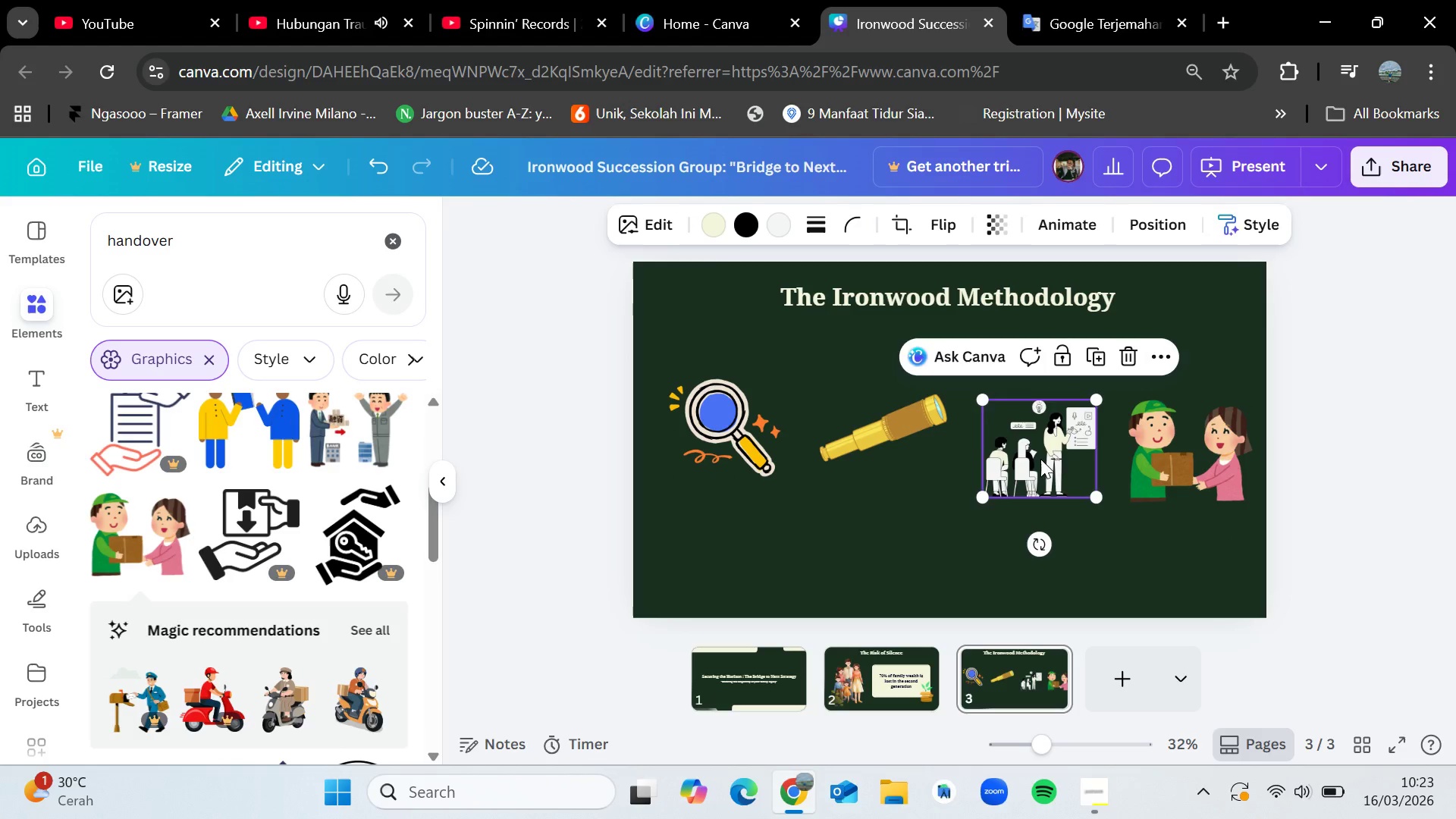 
left_click_drag(start_coordinate=[1041, 460], to_coordinate=[1040, 443])
 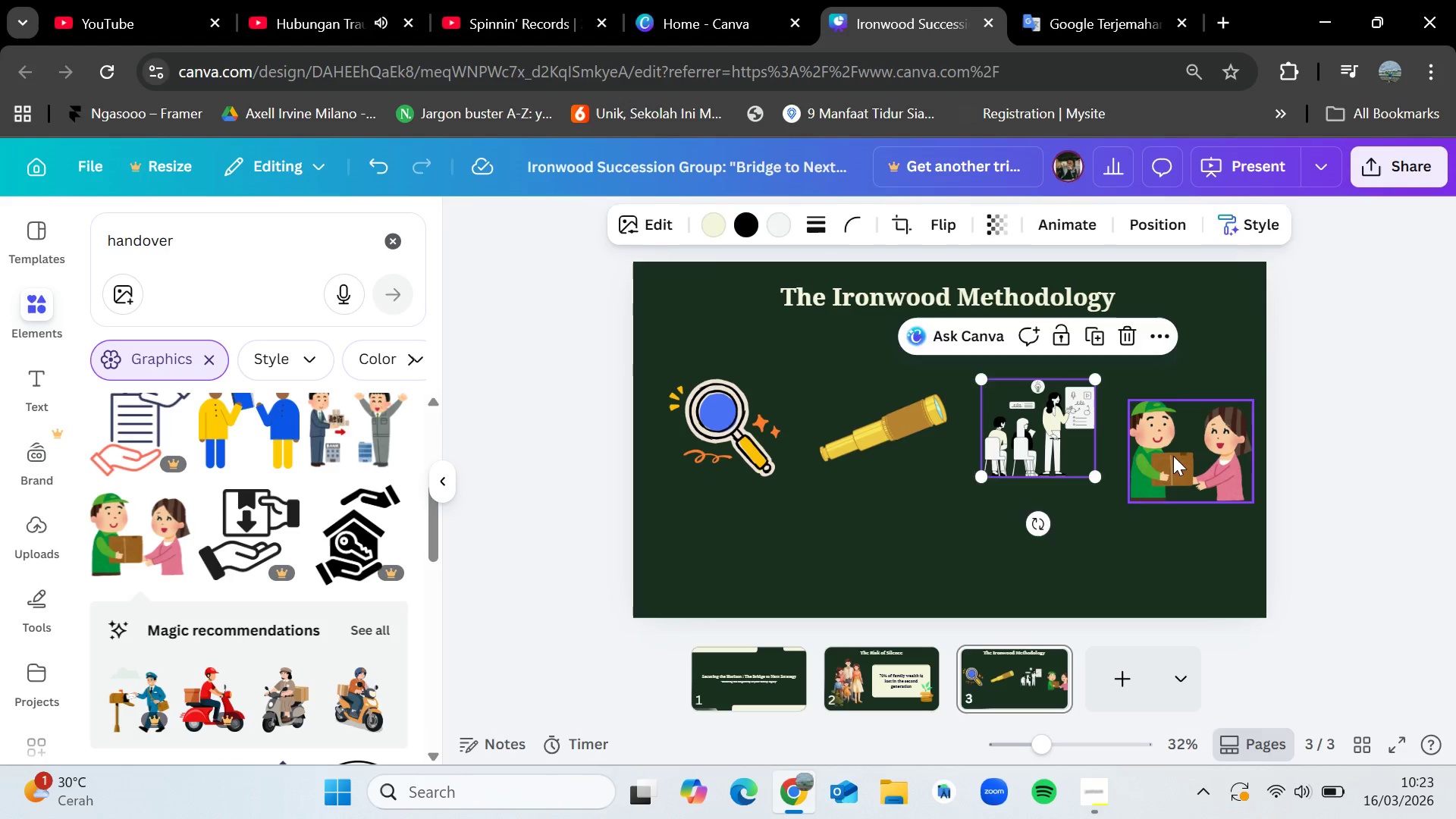 
left_click_drag(start_coordinate=[1173, 456], to_coordinate=[1166, 444])
 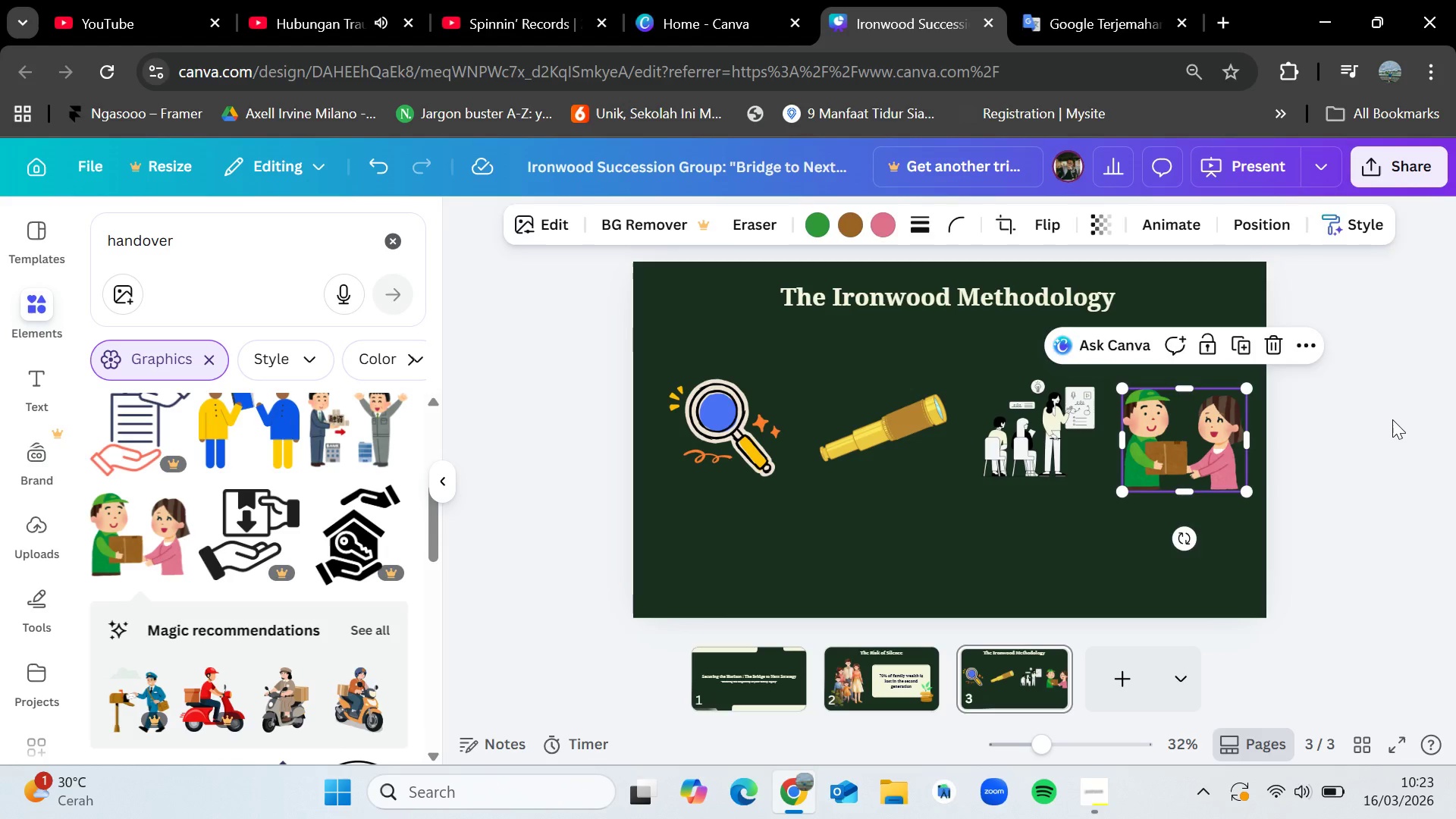 
left_click_drag(start_coordinate=[1396, 419], to_coordinate=[1392, 420])
 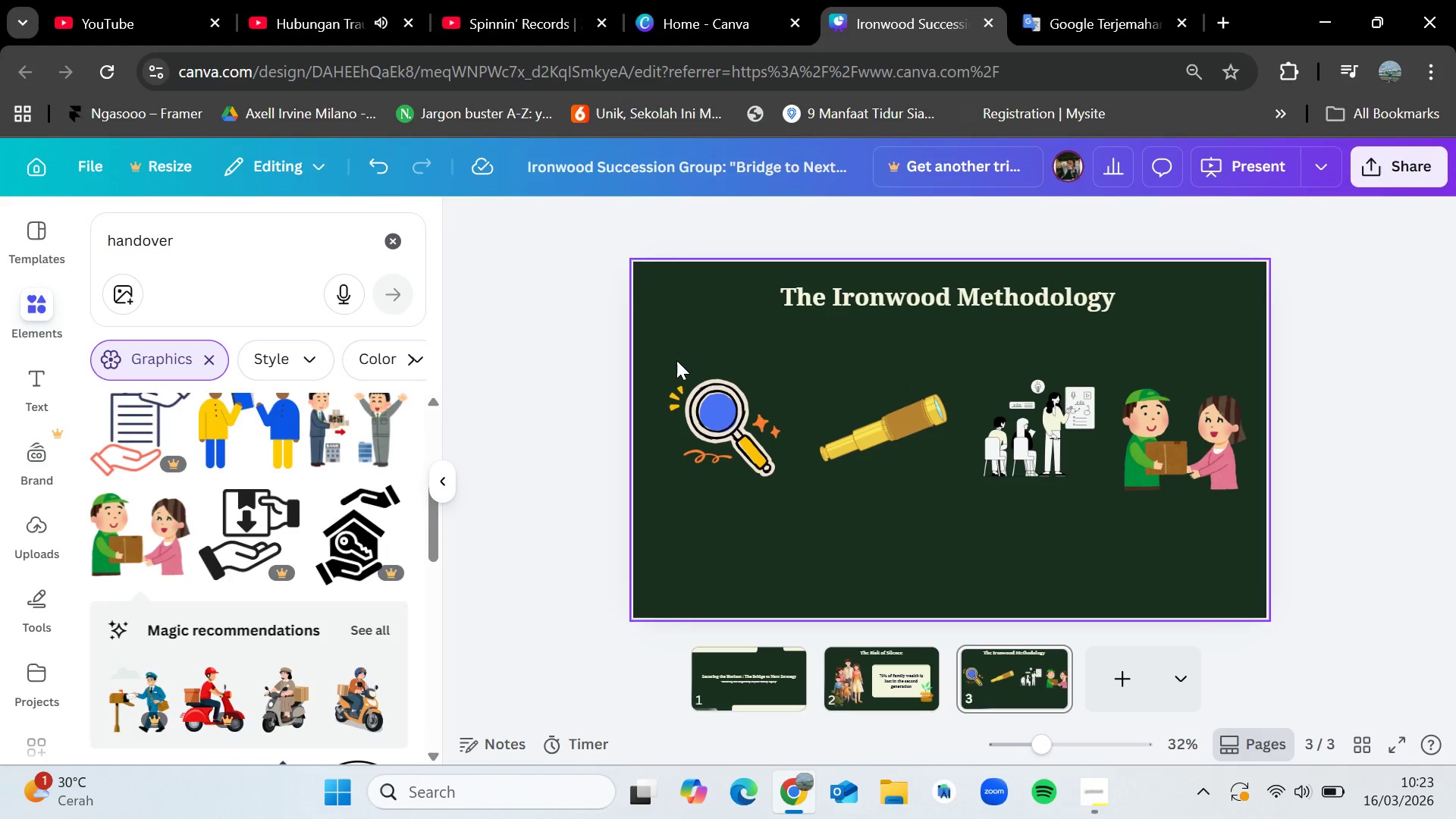 
left_click_drag(start_coordinate=[705, 343], to_coordinate=[1217, 475])
 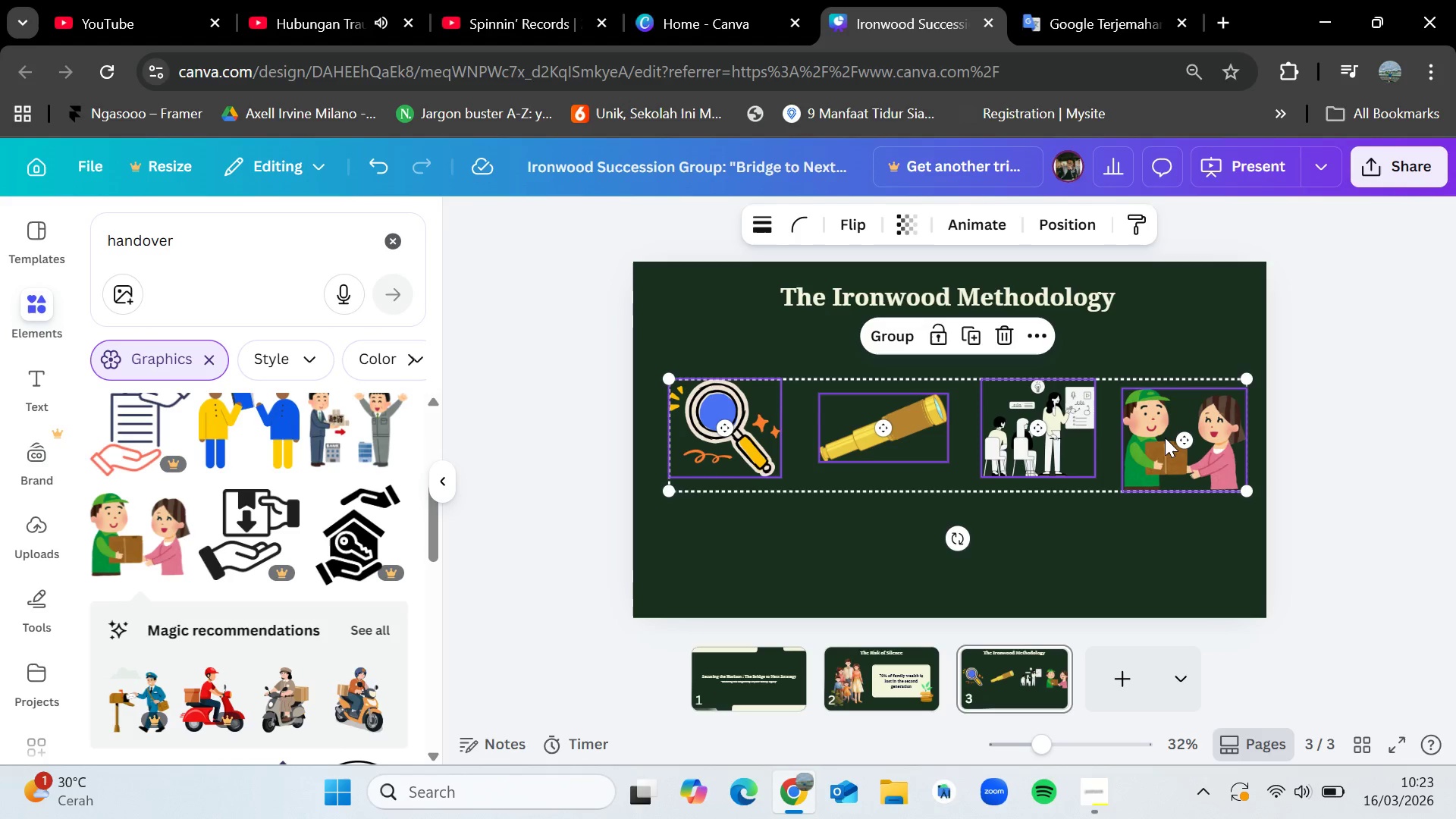 
left_click_drag(start_coordinate=[1164, 437], to_coordinate=[1164, 442])
 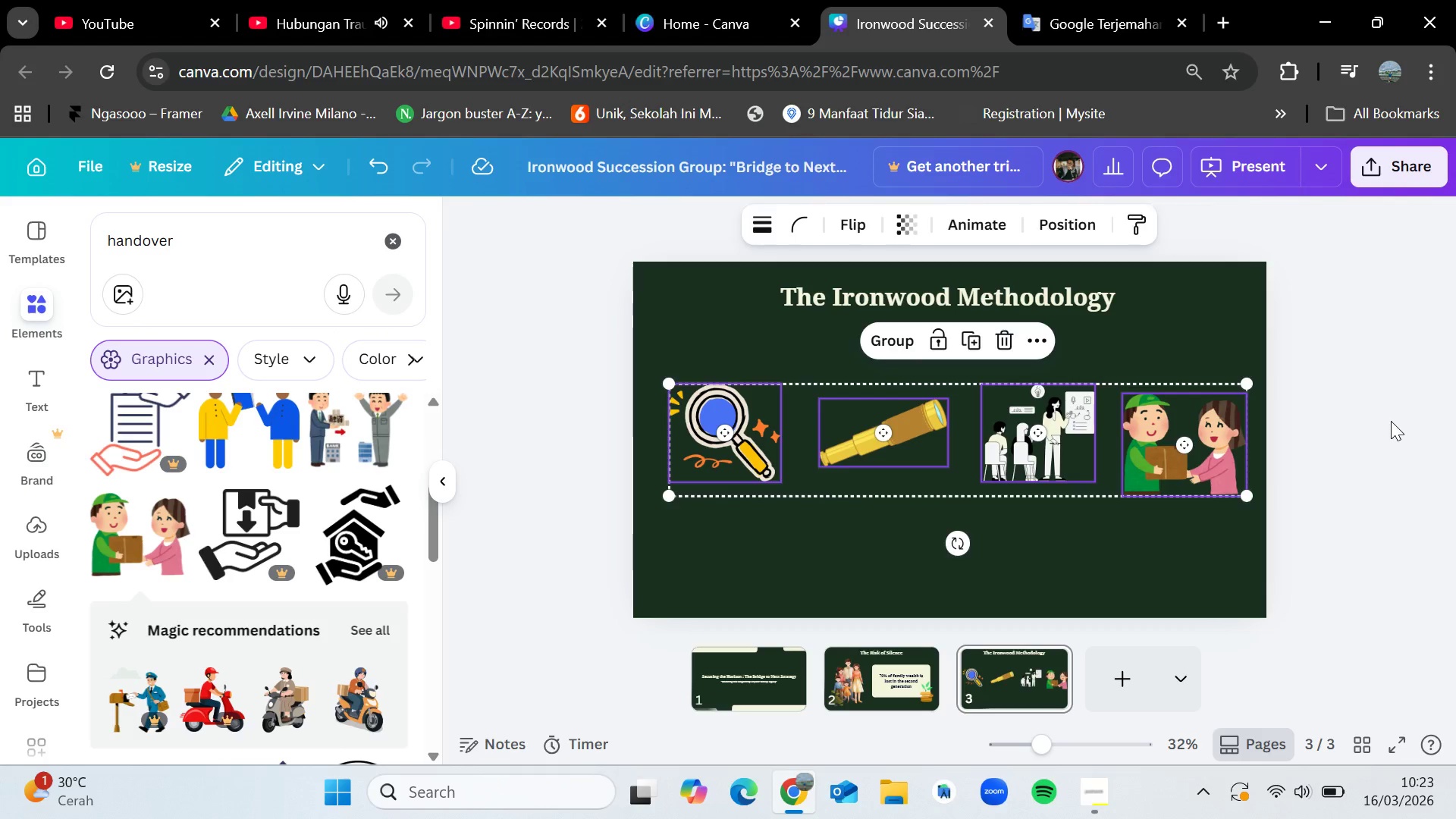 
left_click([1391, 421])
 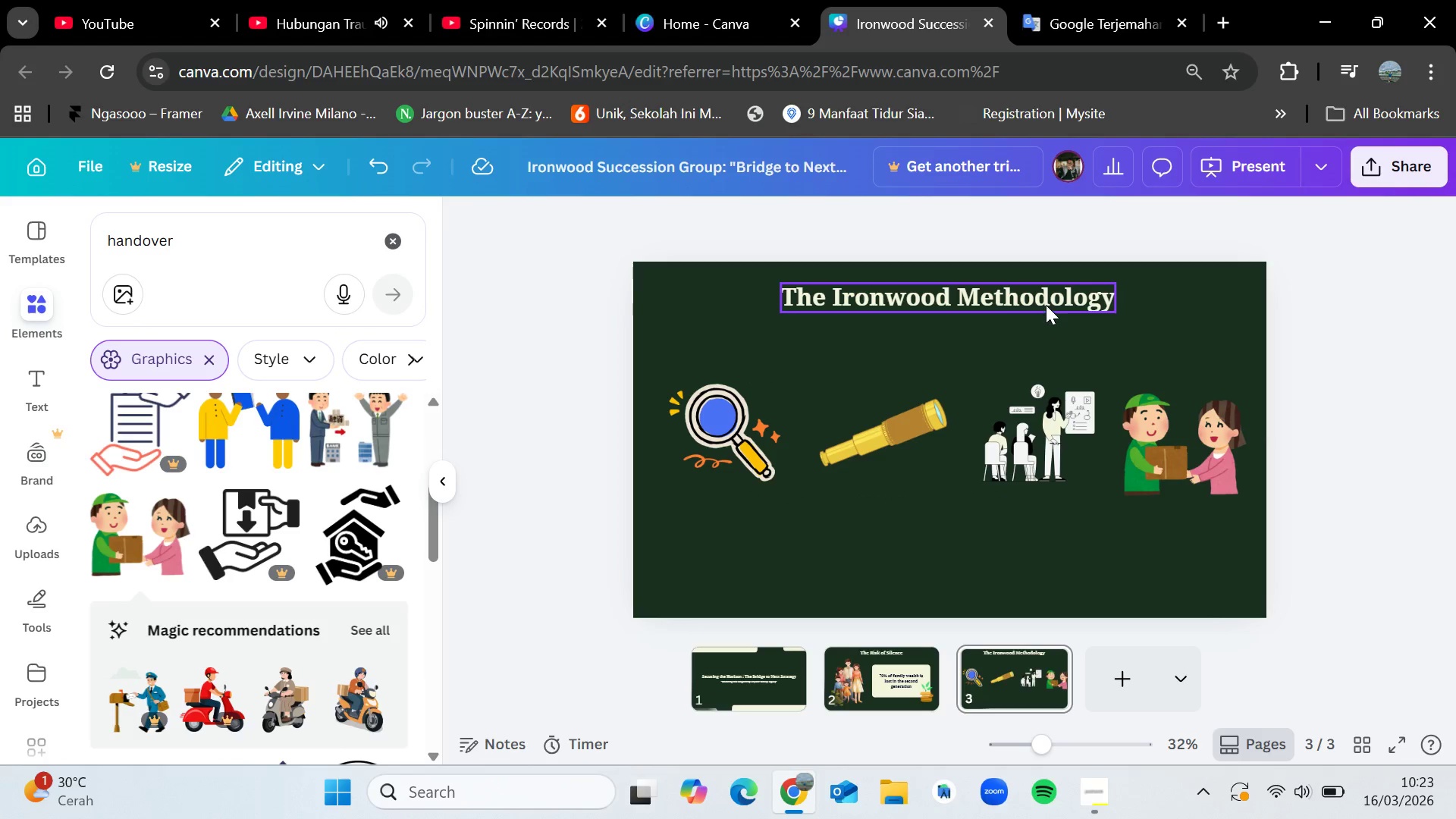 
left_click_drag(start_coordinate=[1046, 304], to_coordinate=[1056, 309])
 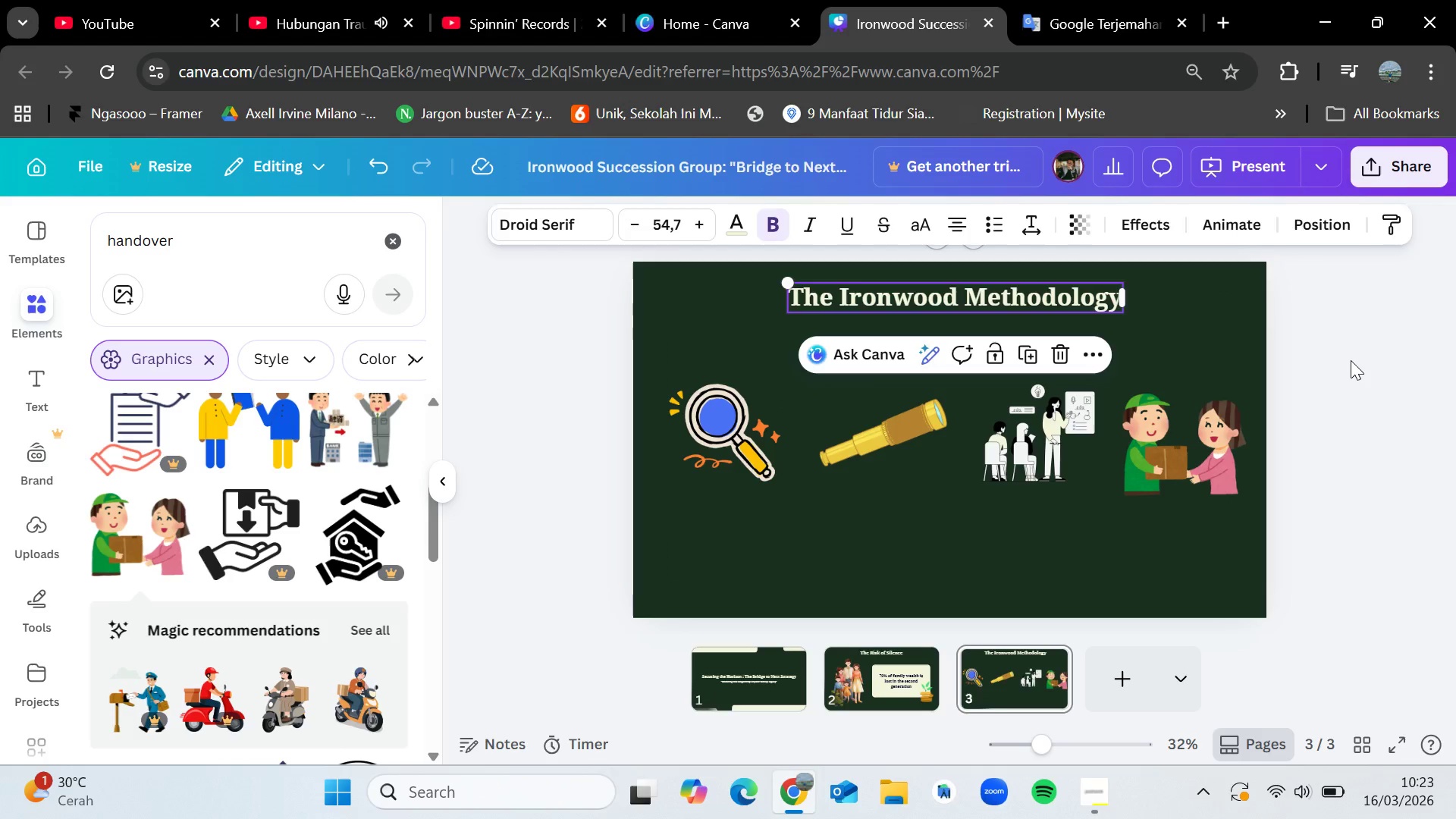 
left_click([1351, 360])
 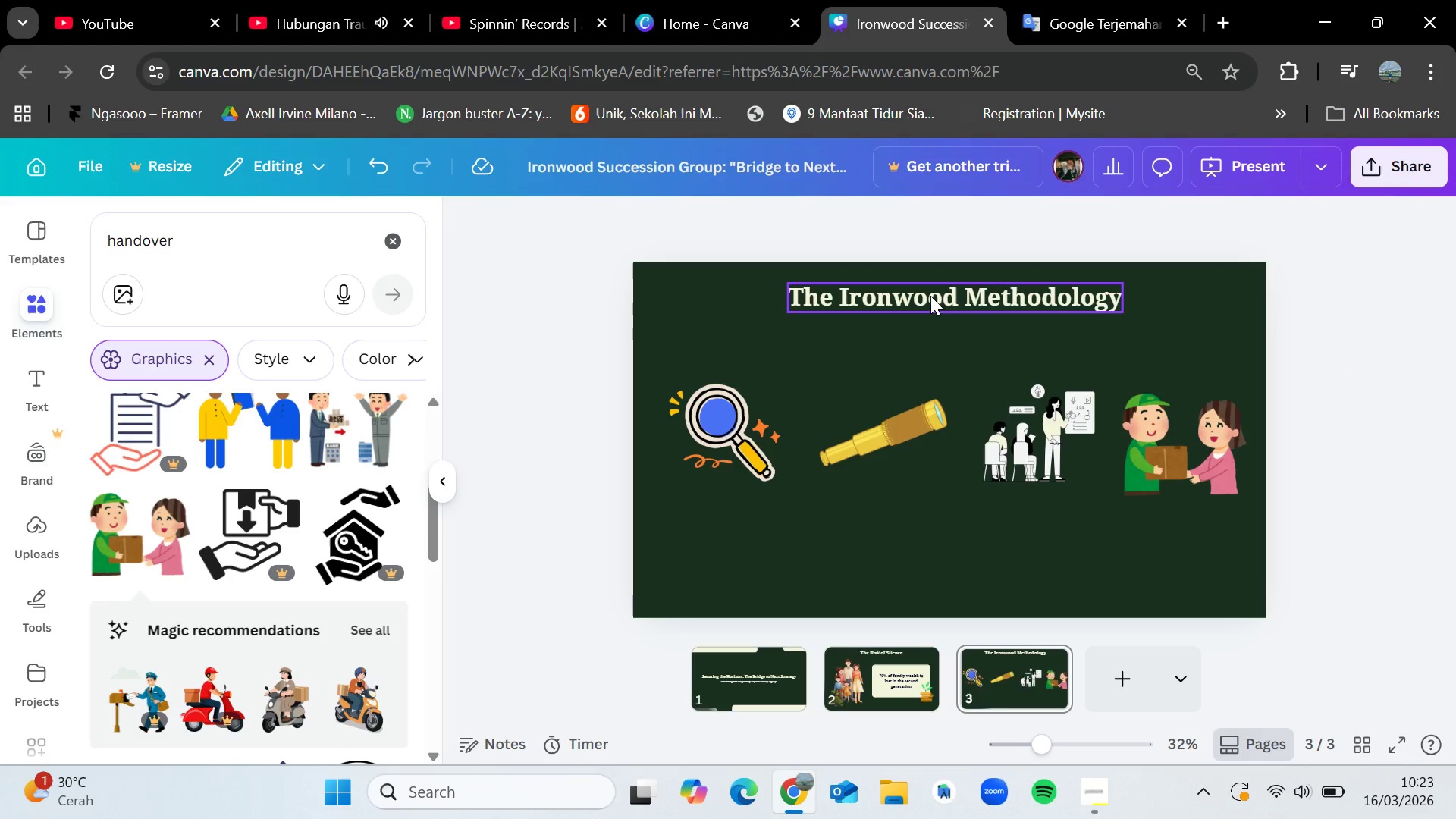 
left_click([930, 296])
 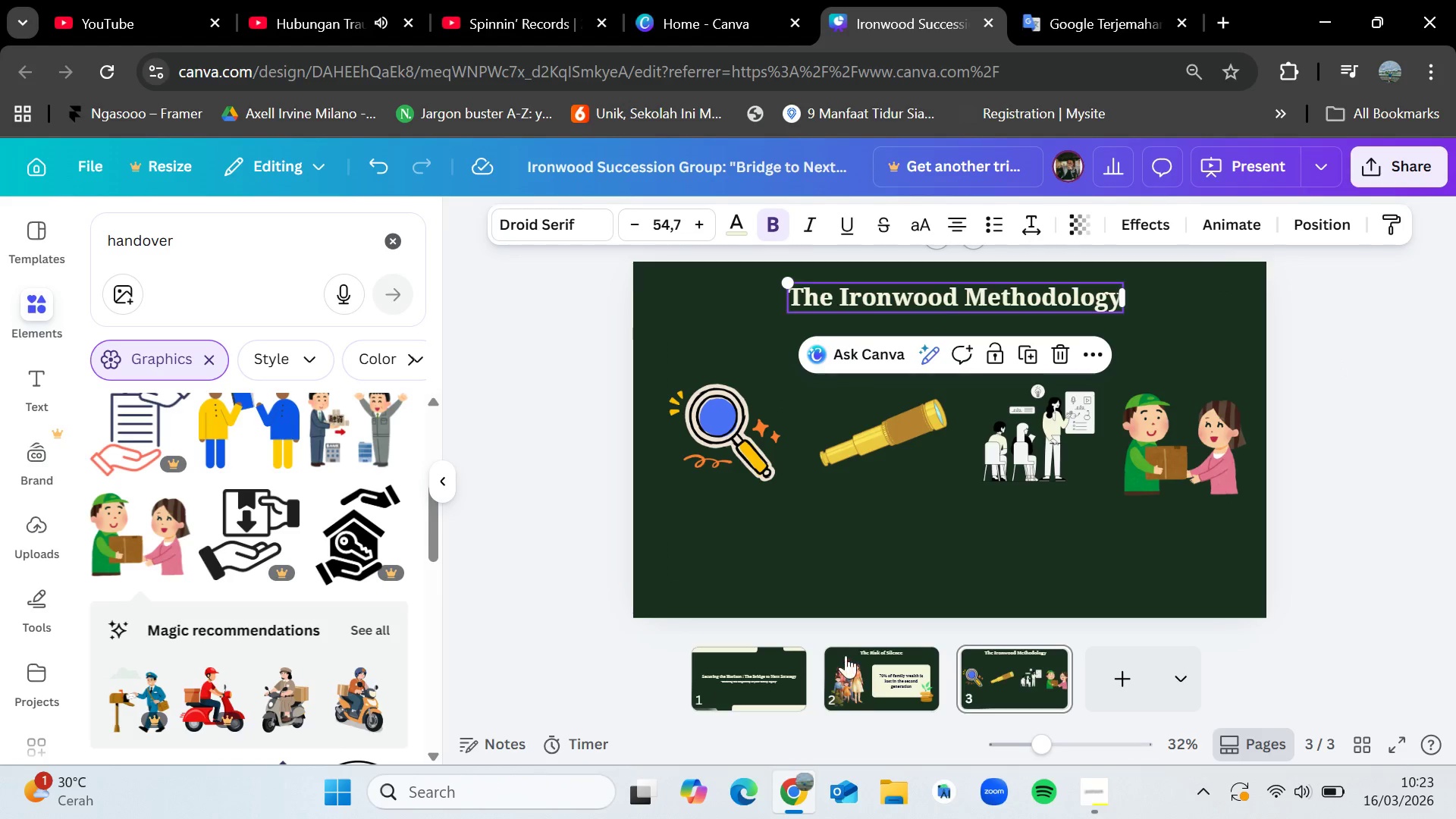 
left_click([850, 654])
 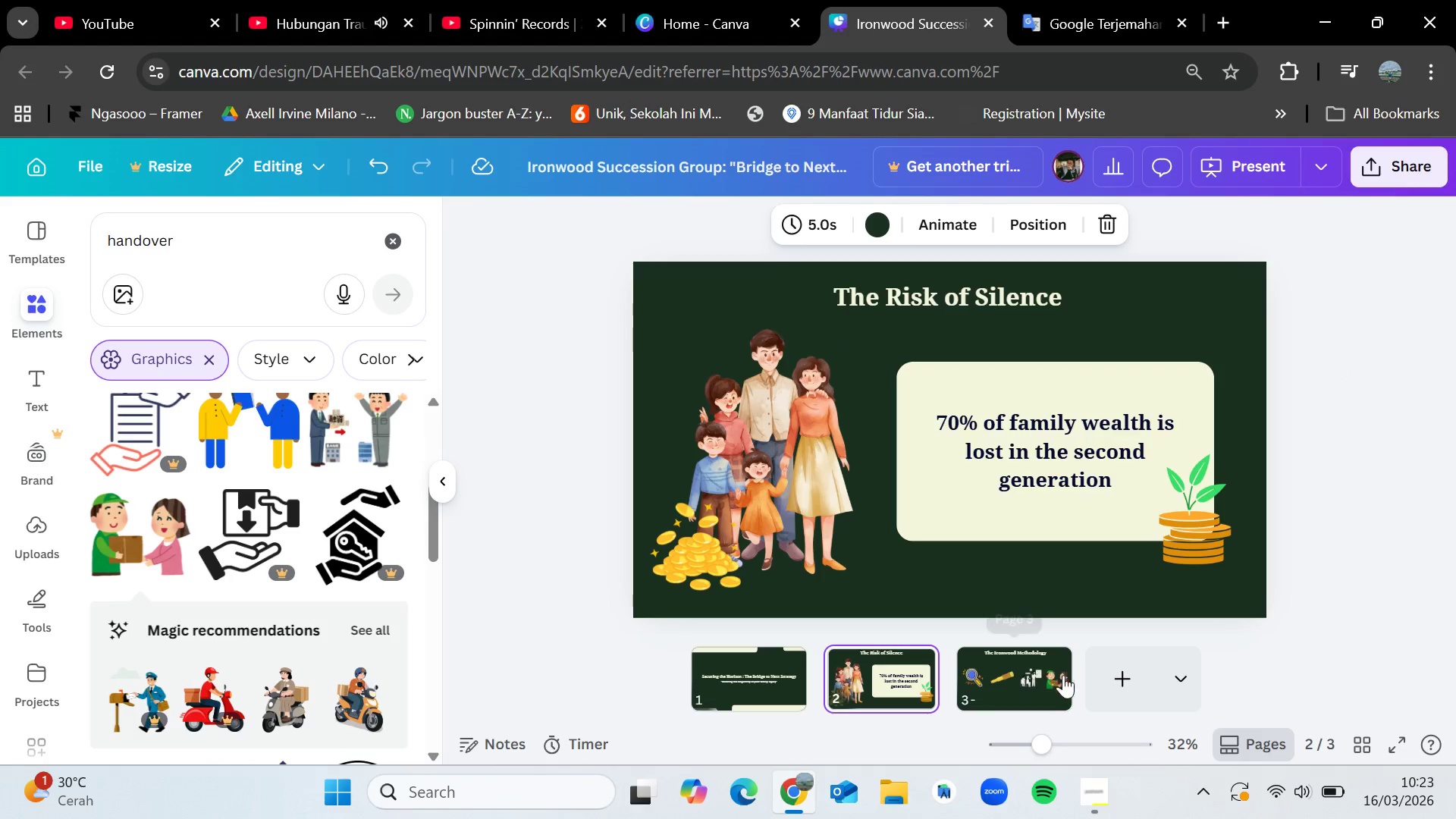 
left_click([1018, 657])
 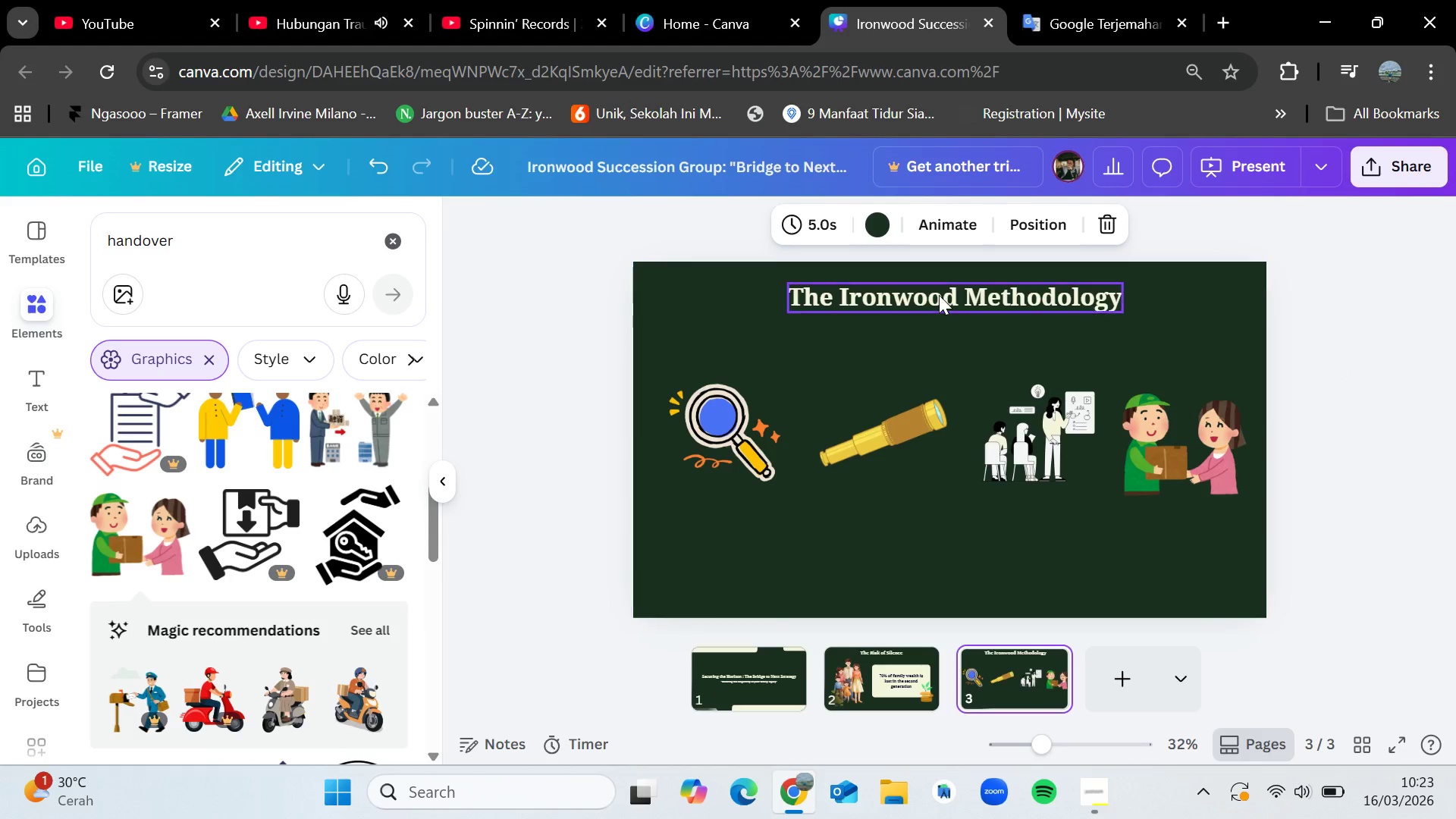 
left_click([939, 295])
 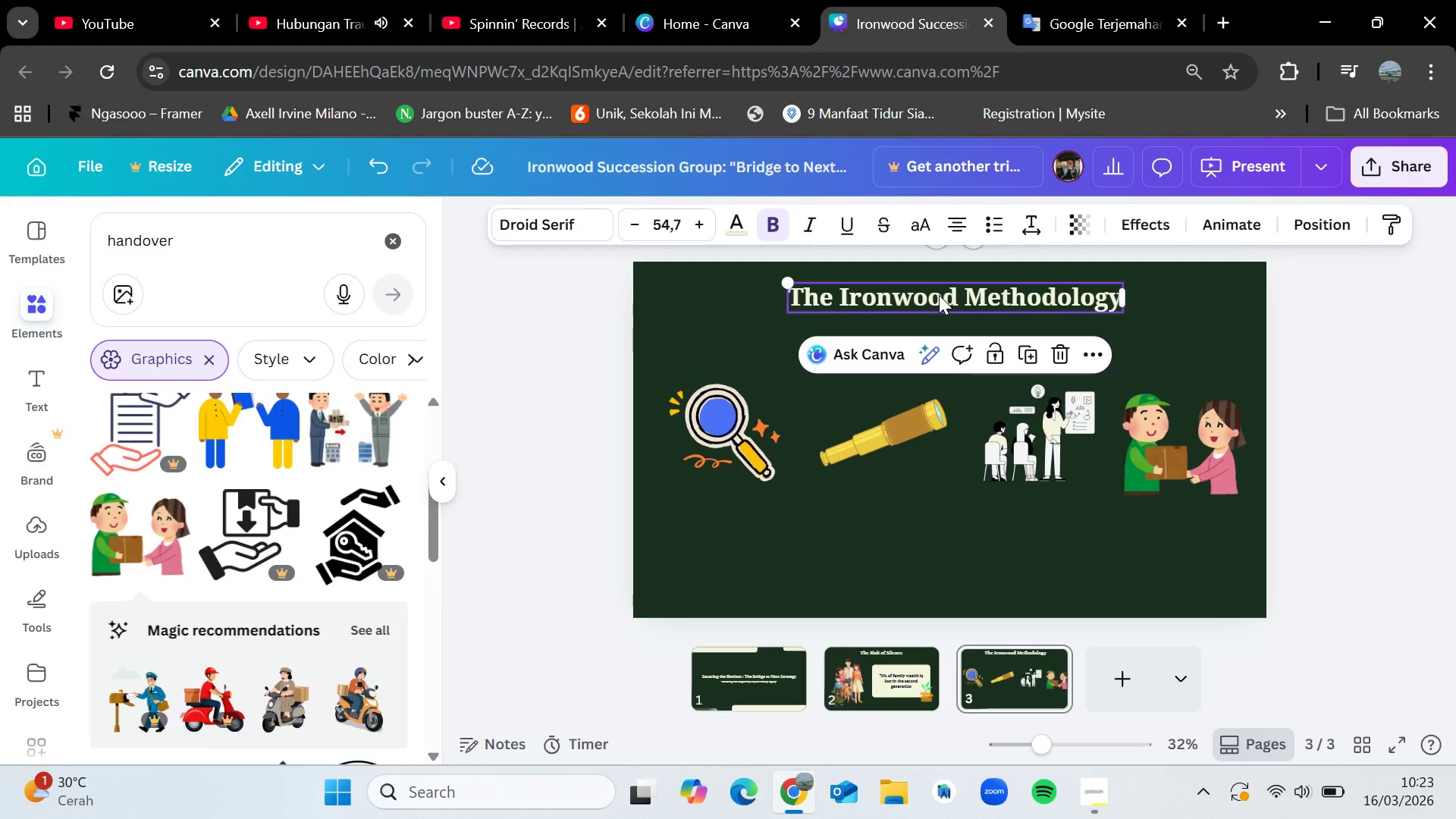 
key(Control+C)
 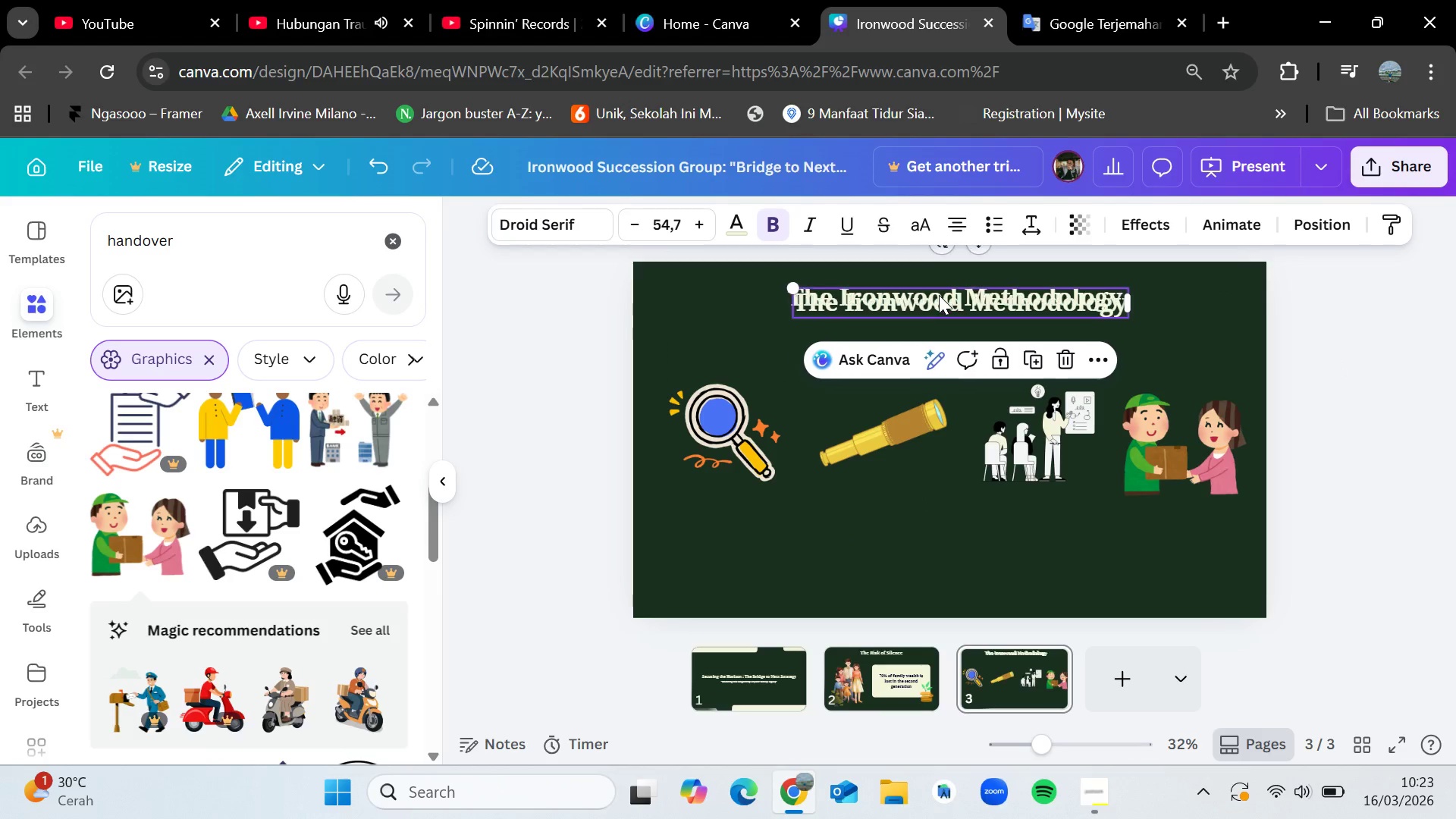 
key(Control+V)
 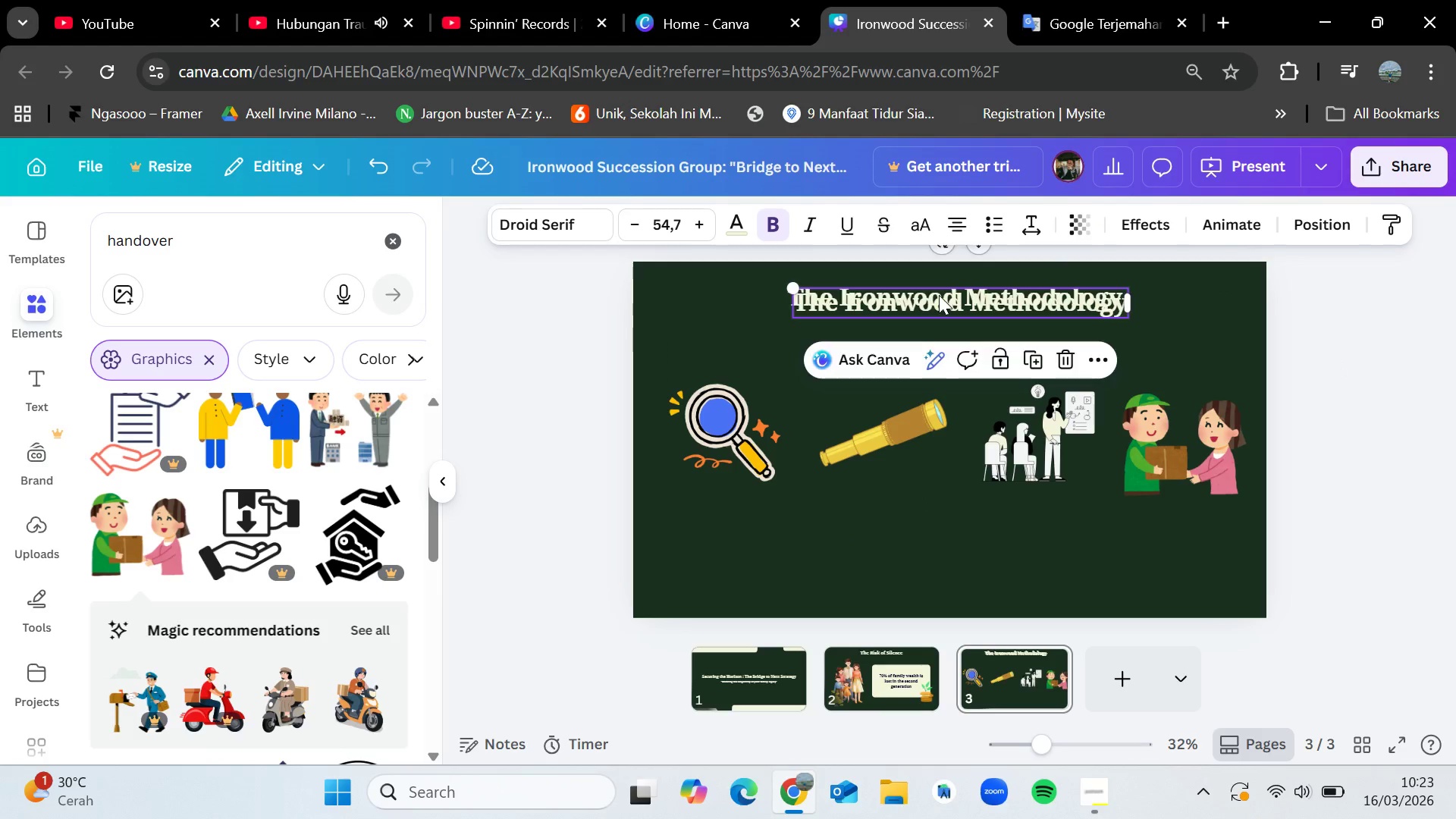 
left_click_drag(start_coordinate=[939, 295], to_coordinate=[792, 514])
 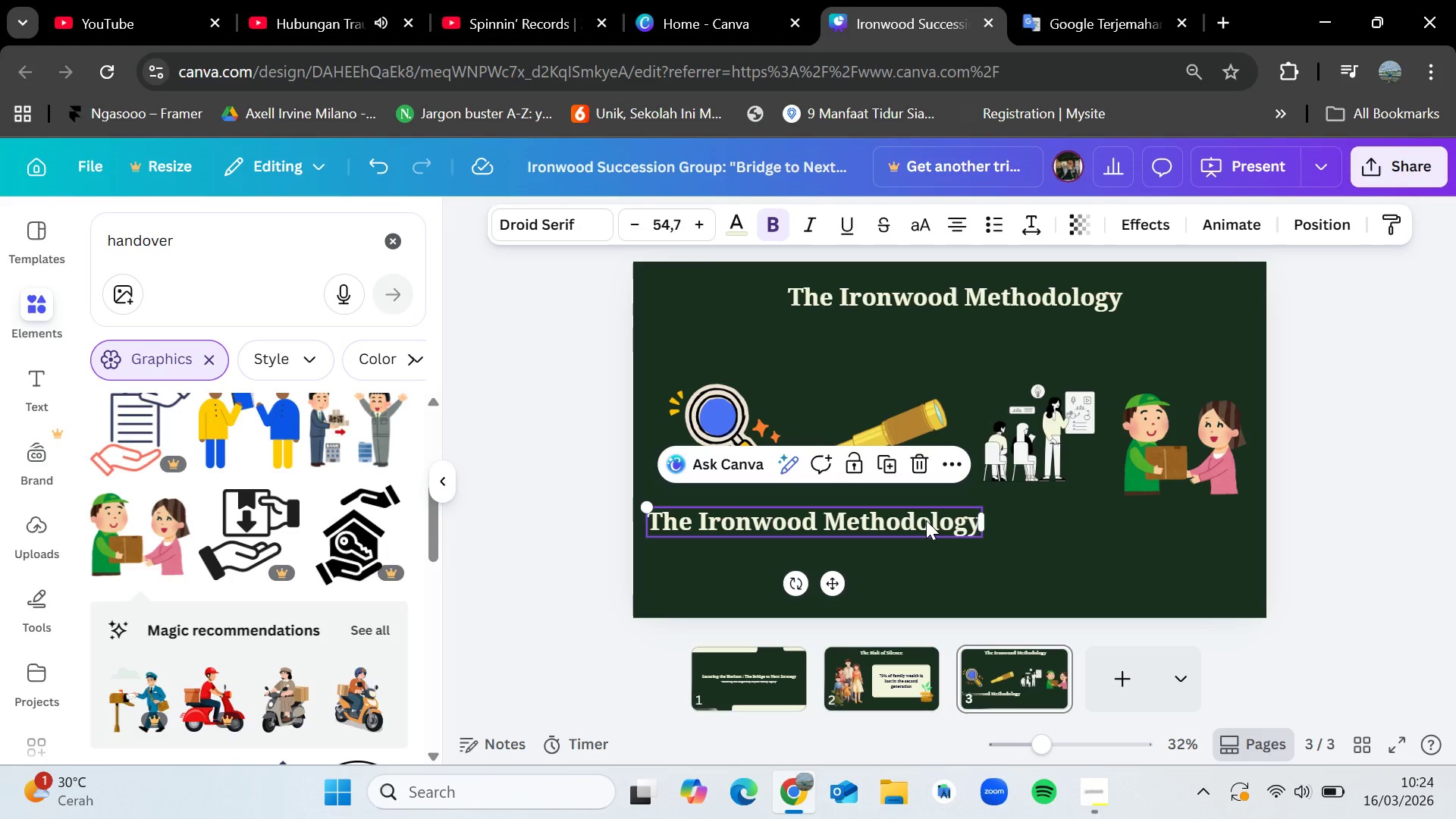 
double_click([925, 520])
 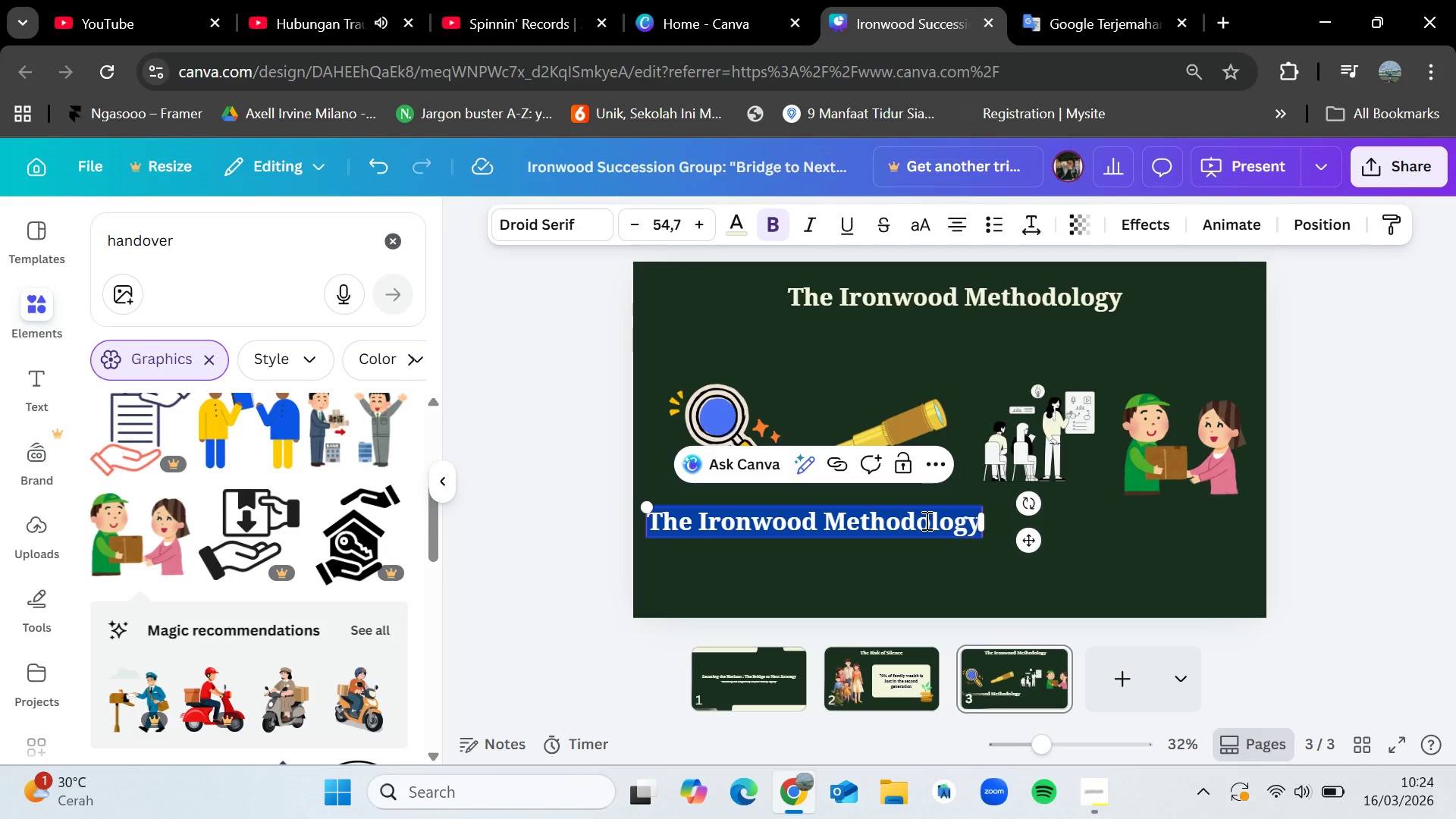 
key(Backspace)
type(Discovery (Audit))
 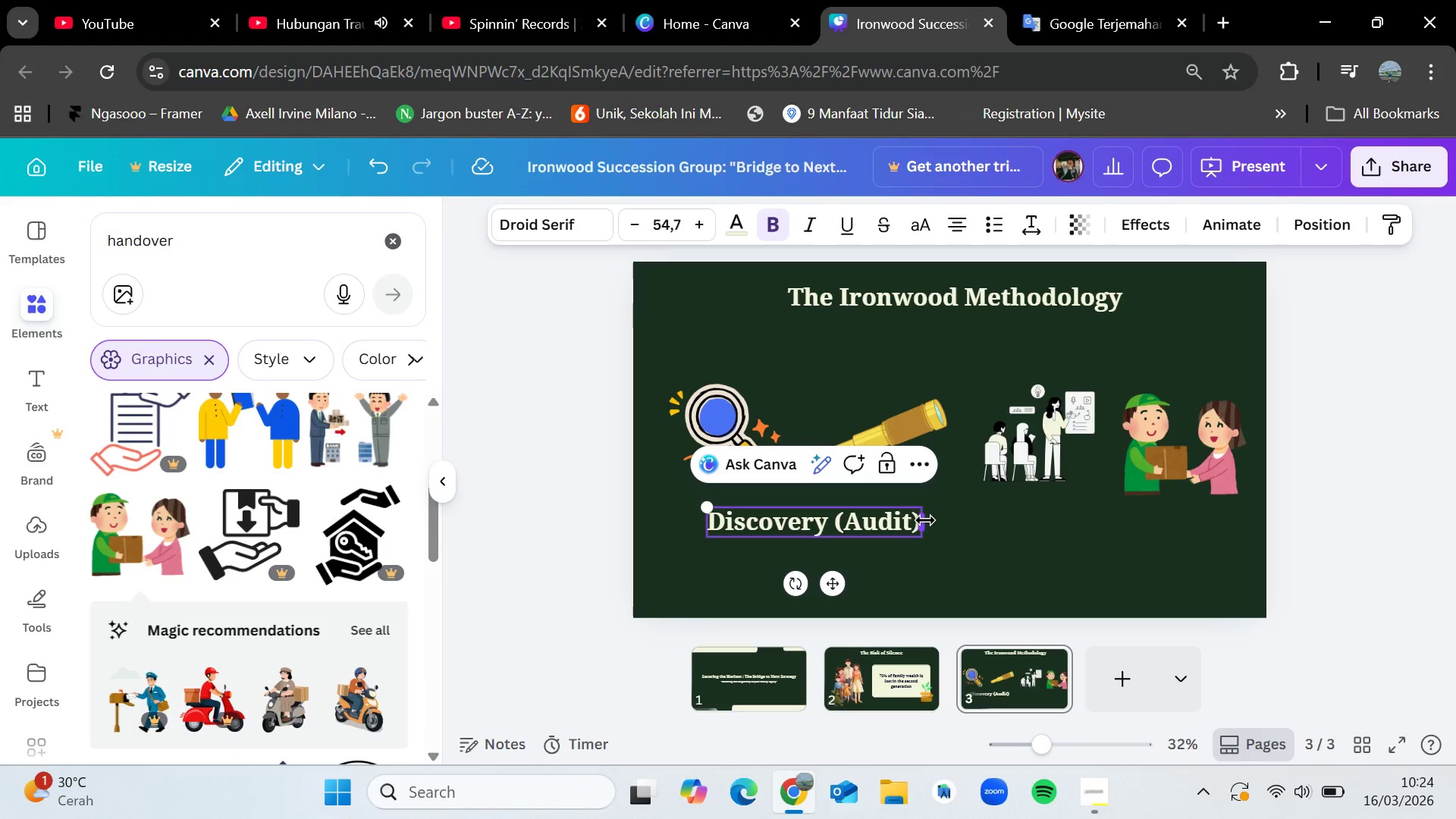 
left_click([1015, 525])
 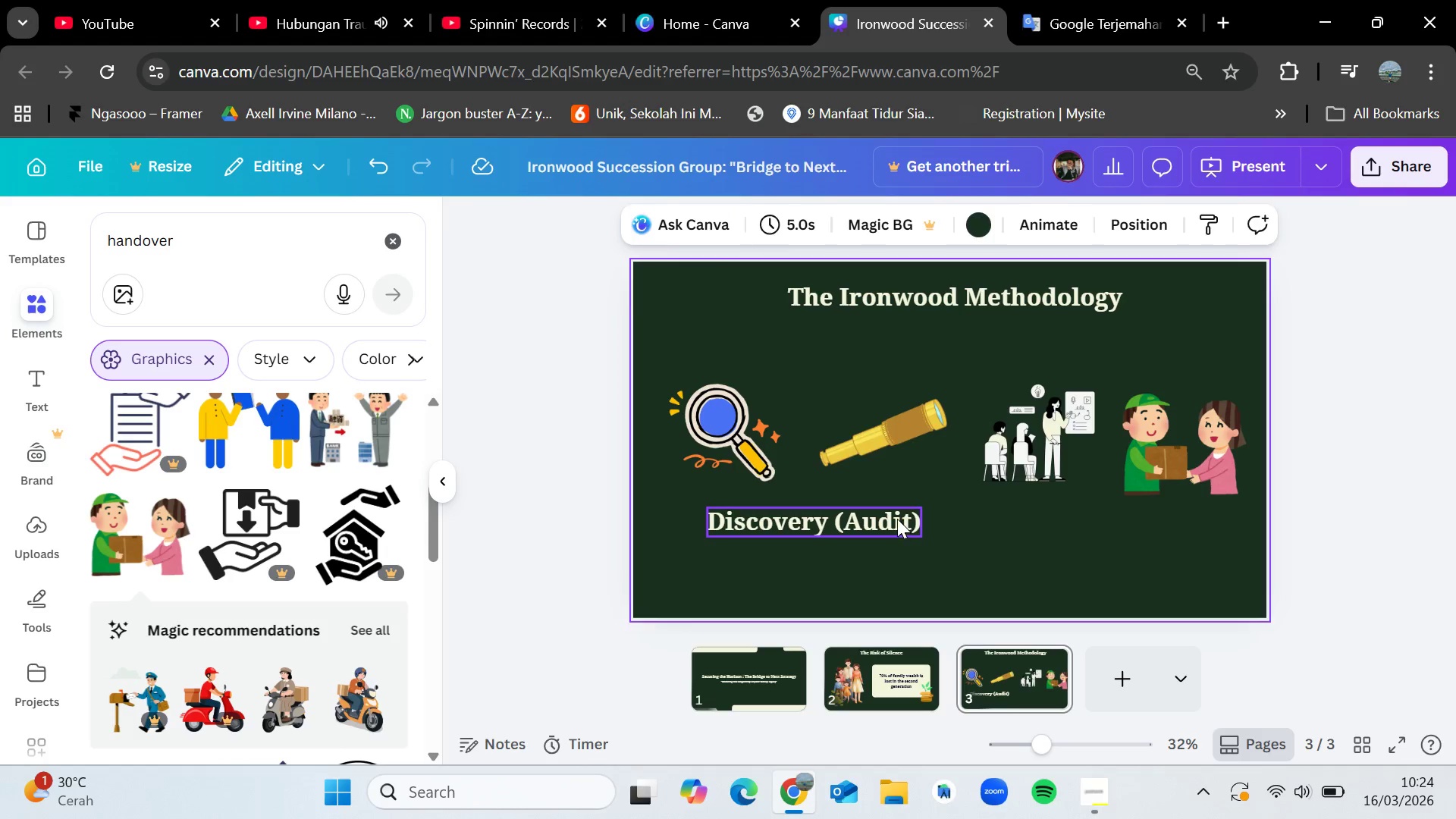 
left_click([897, 518])
 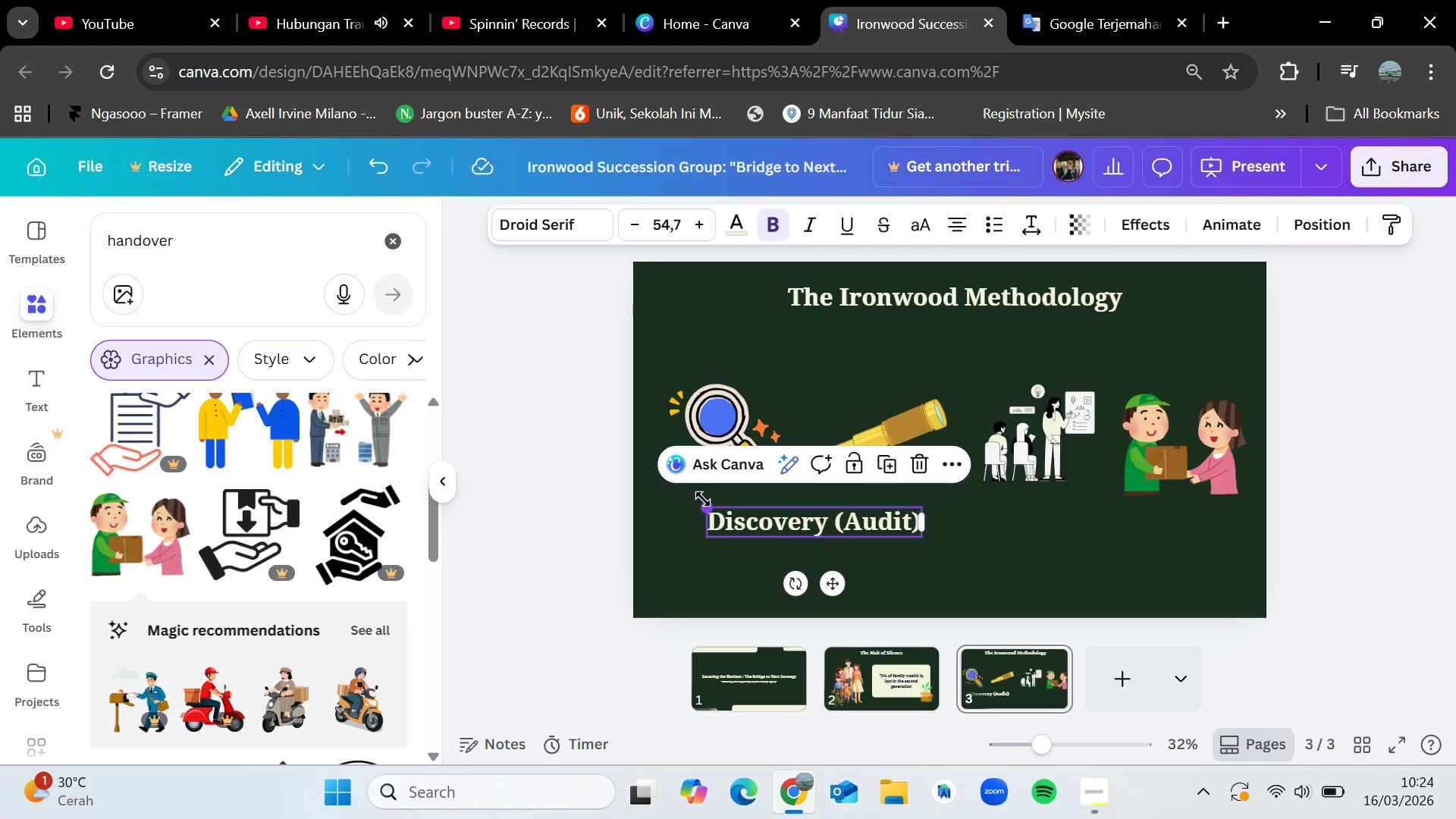 
left_click_drag(start_coordinate=[705, 505], to_coordinate=[795, 532])
 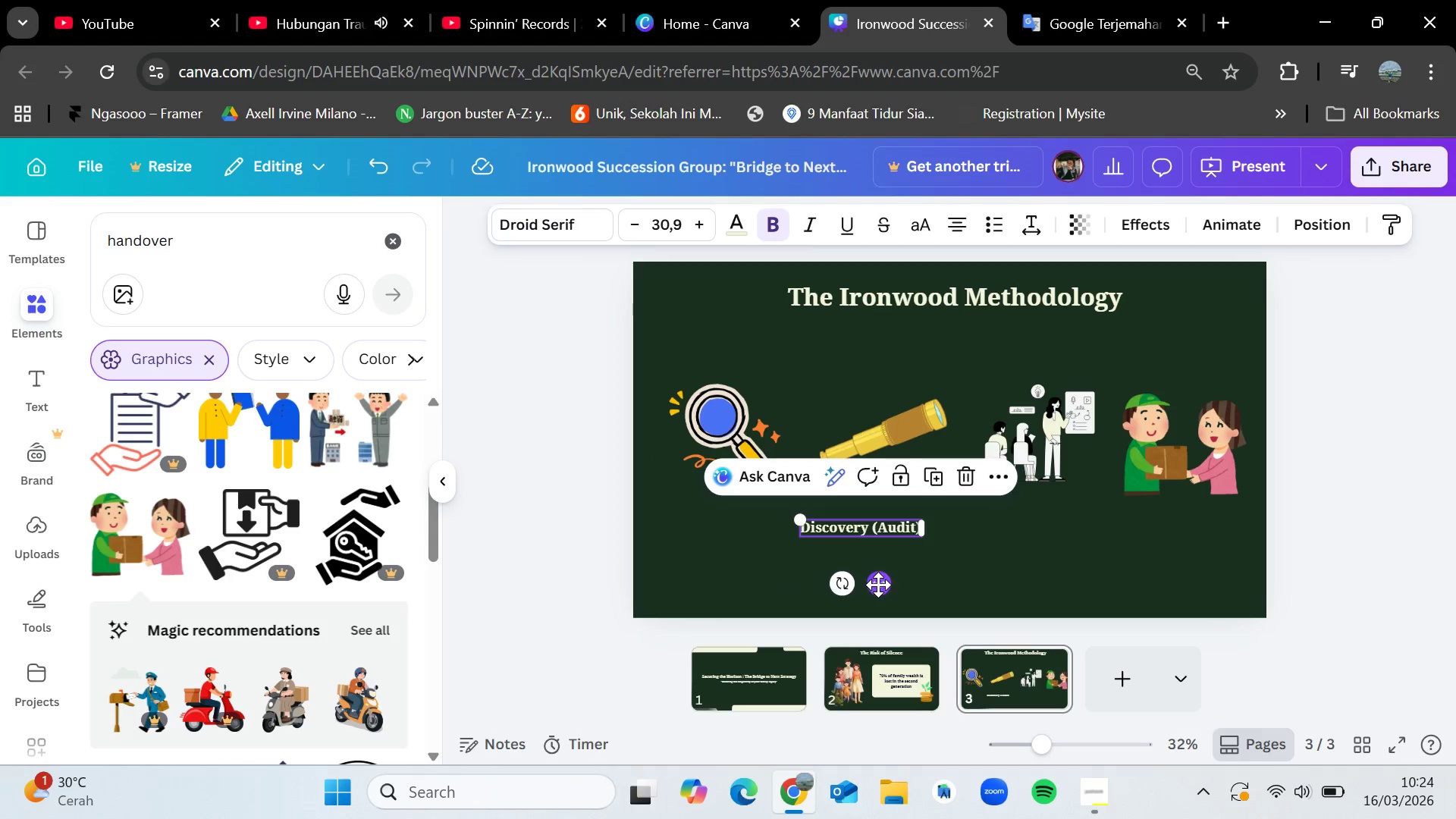 
left_click_drag(start_coordinate=[879, 585], to_coordinate=[746, 570])
 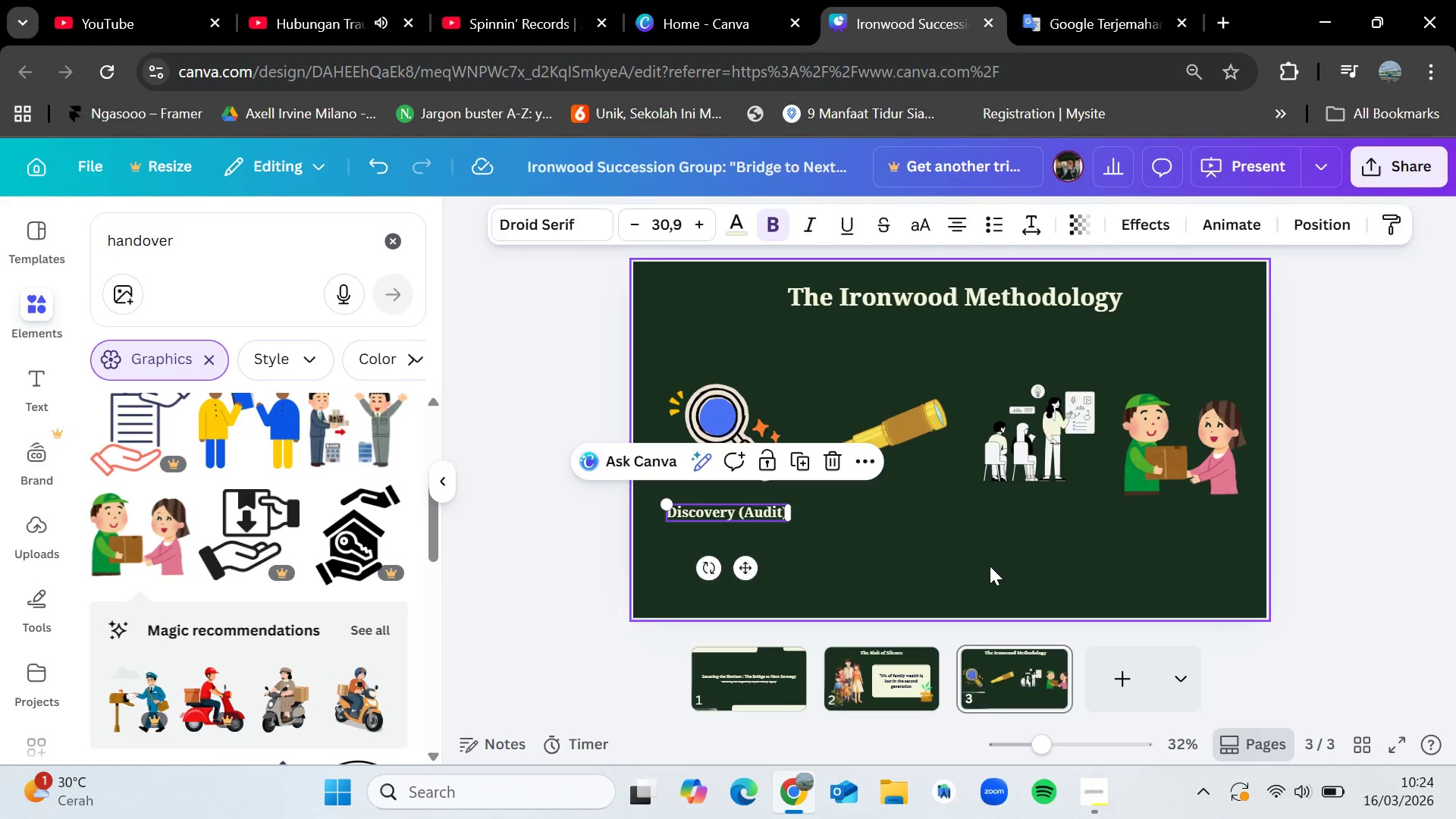 
left_click([990, 566])
 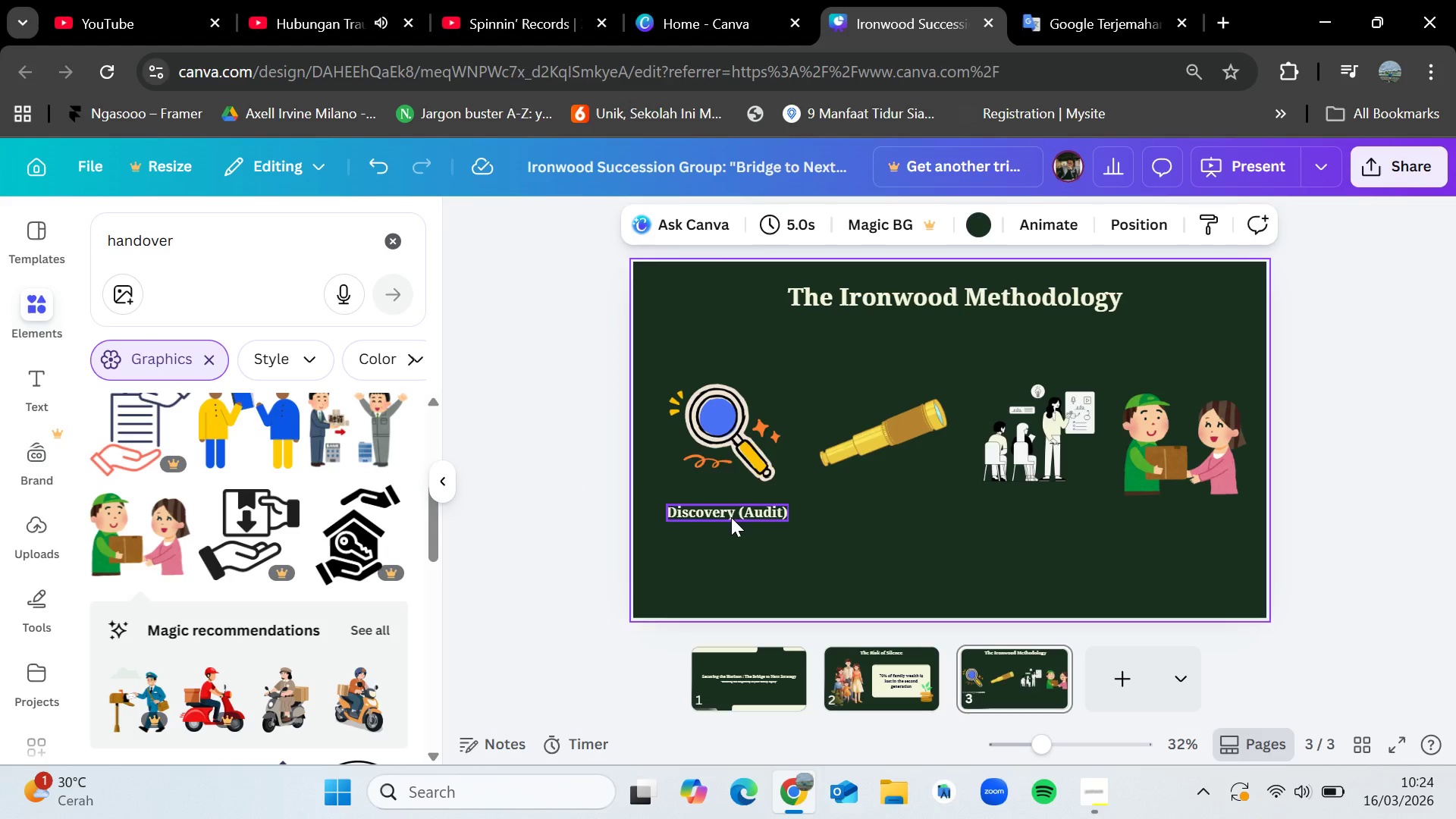 
left_click([731, 517])
 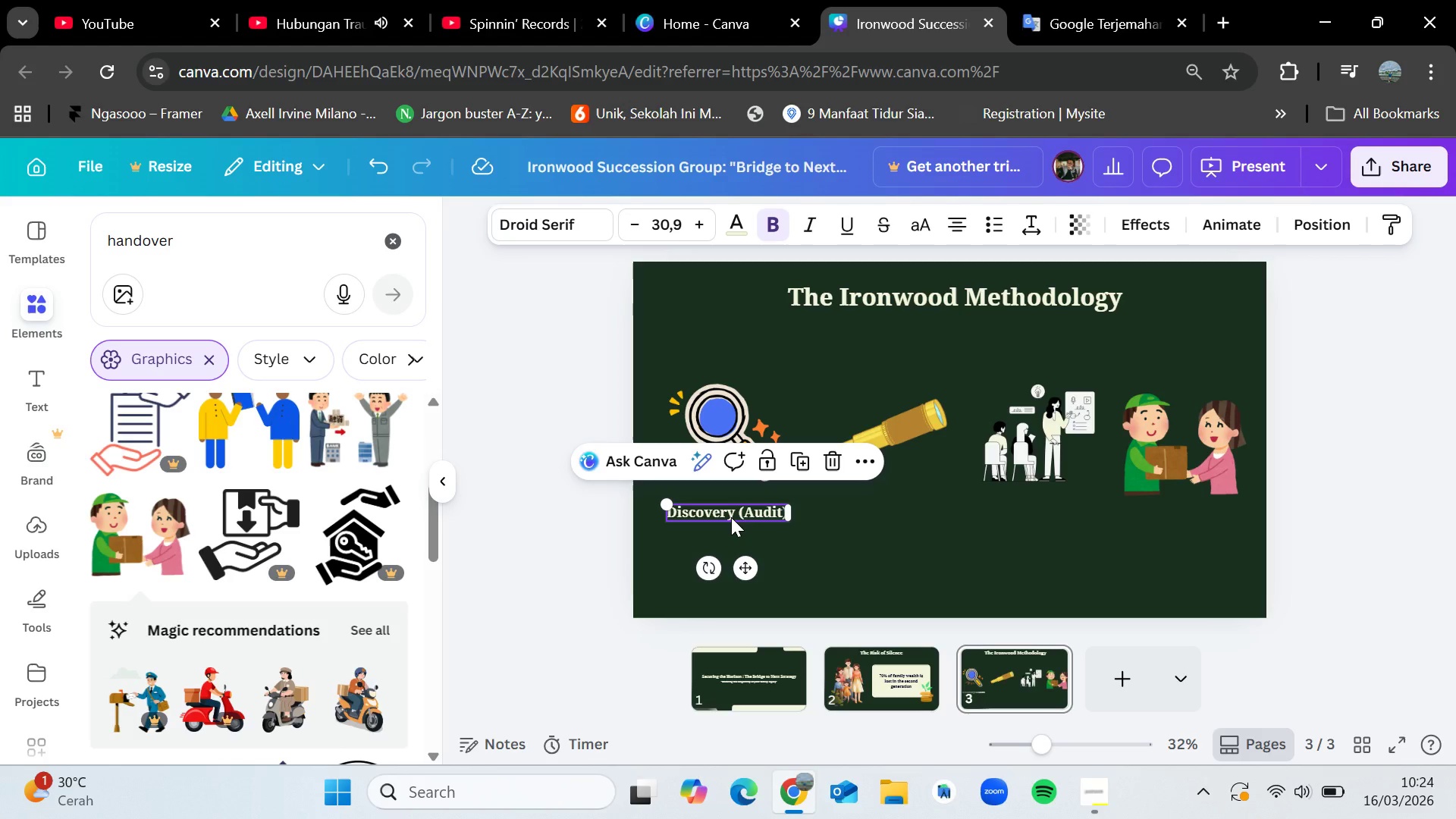 
key(Control+C)
 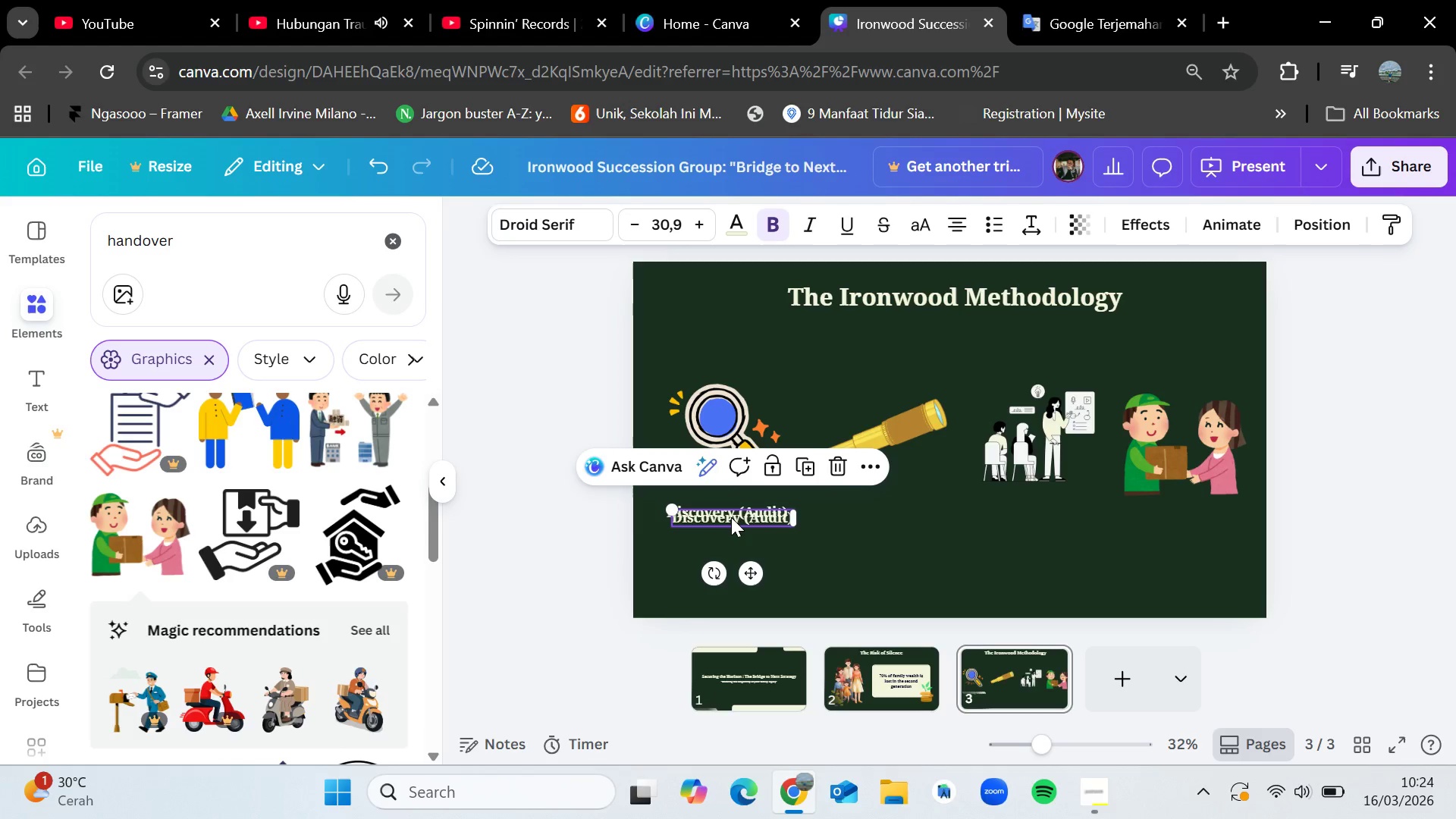 
key(Control+V)
 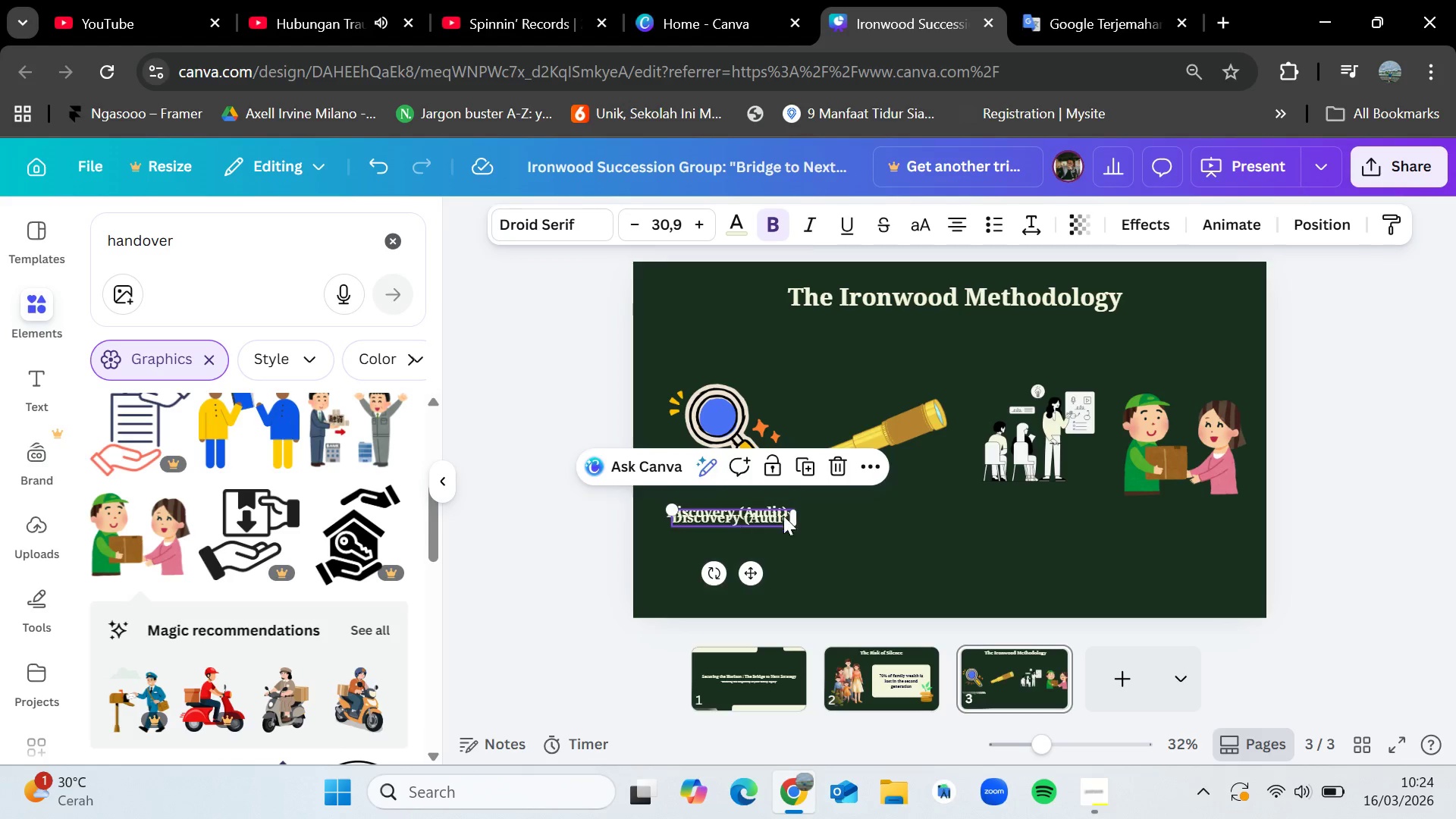 
left_click_drag(start_coordinate=[731, 517], to_coordinate=[877, 515])
 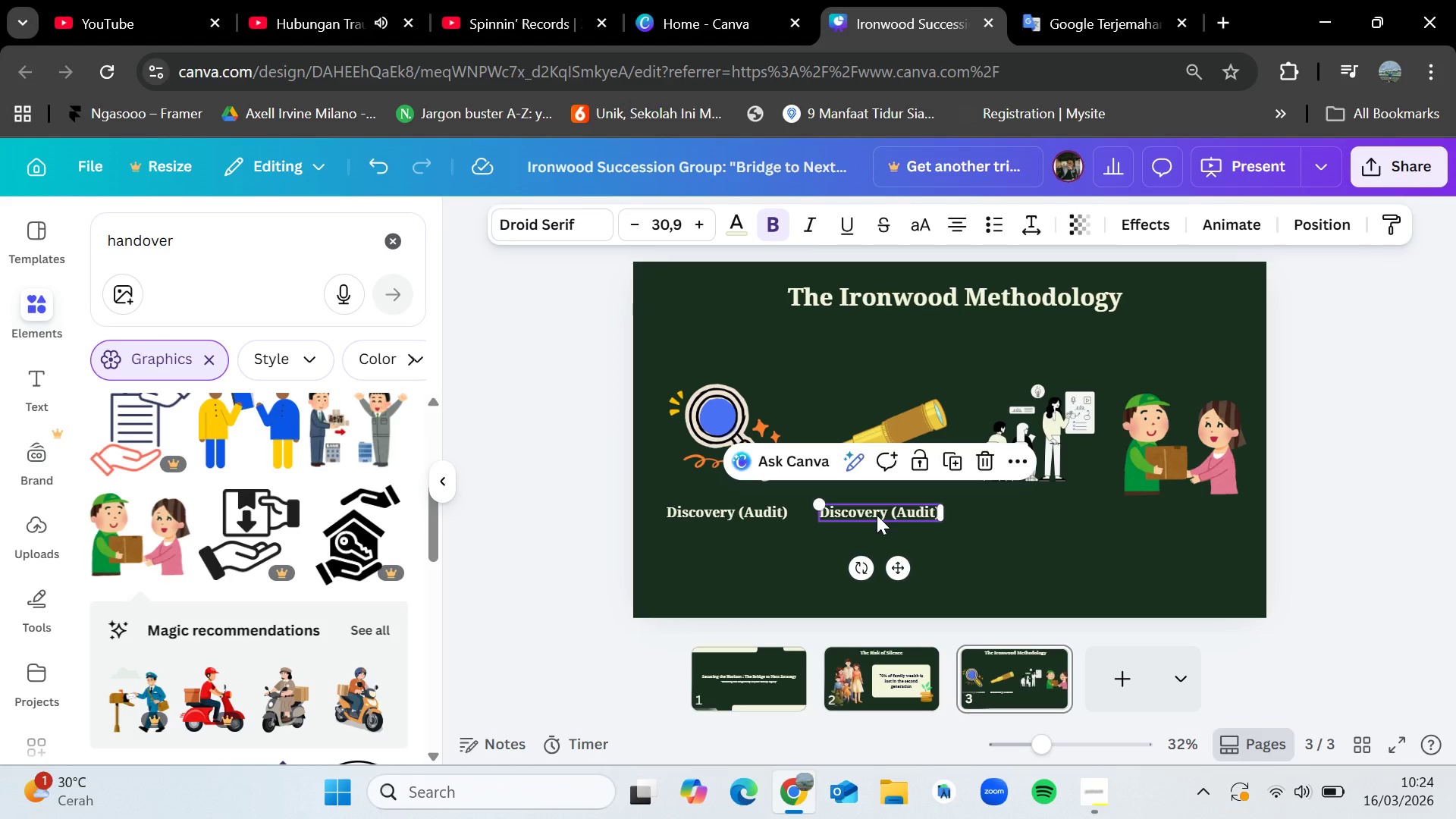 
double_click([877, 515])
 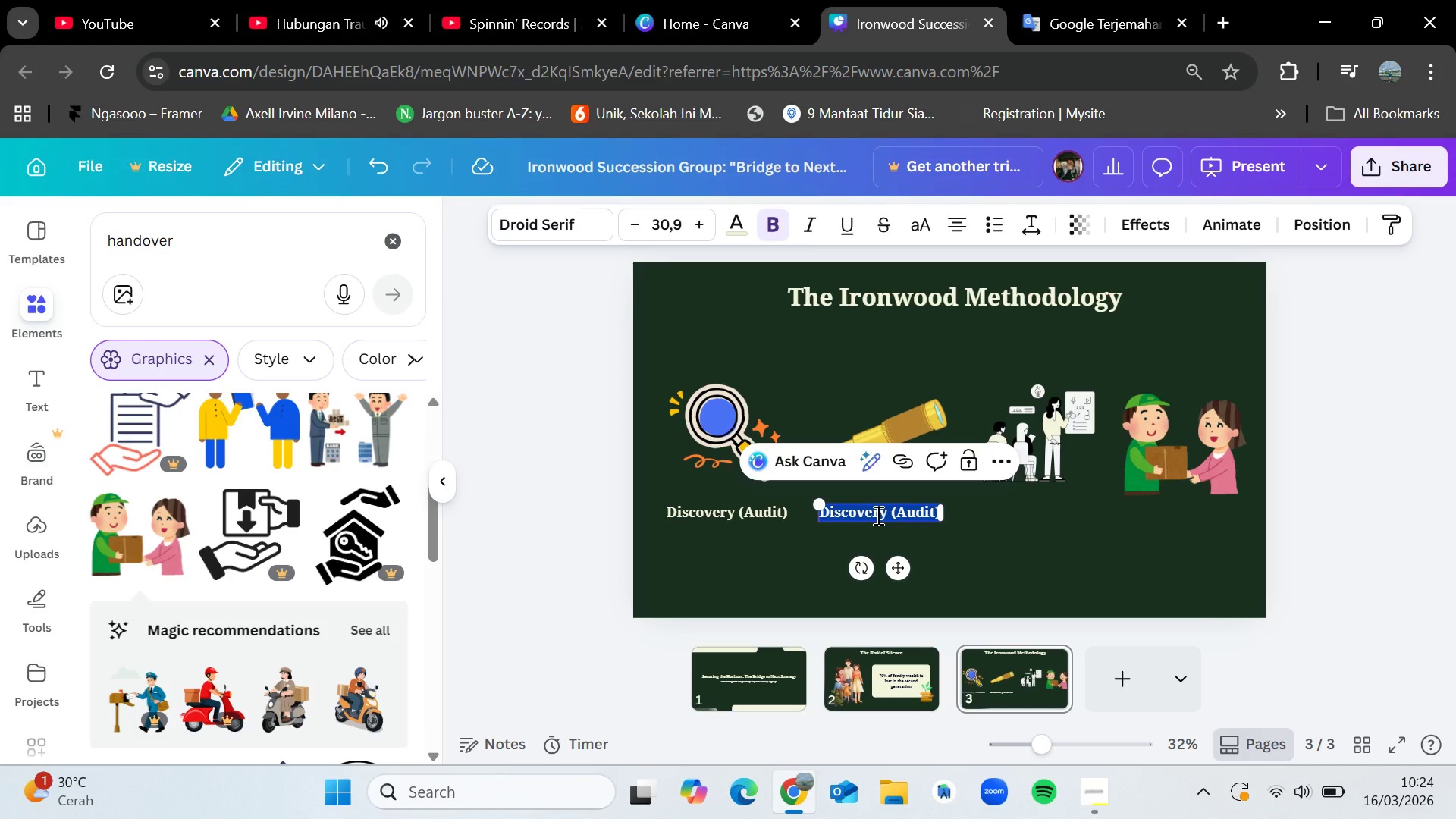 
key(Backspace)
type(Alignment (Vision))
 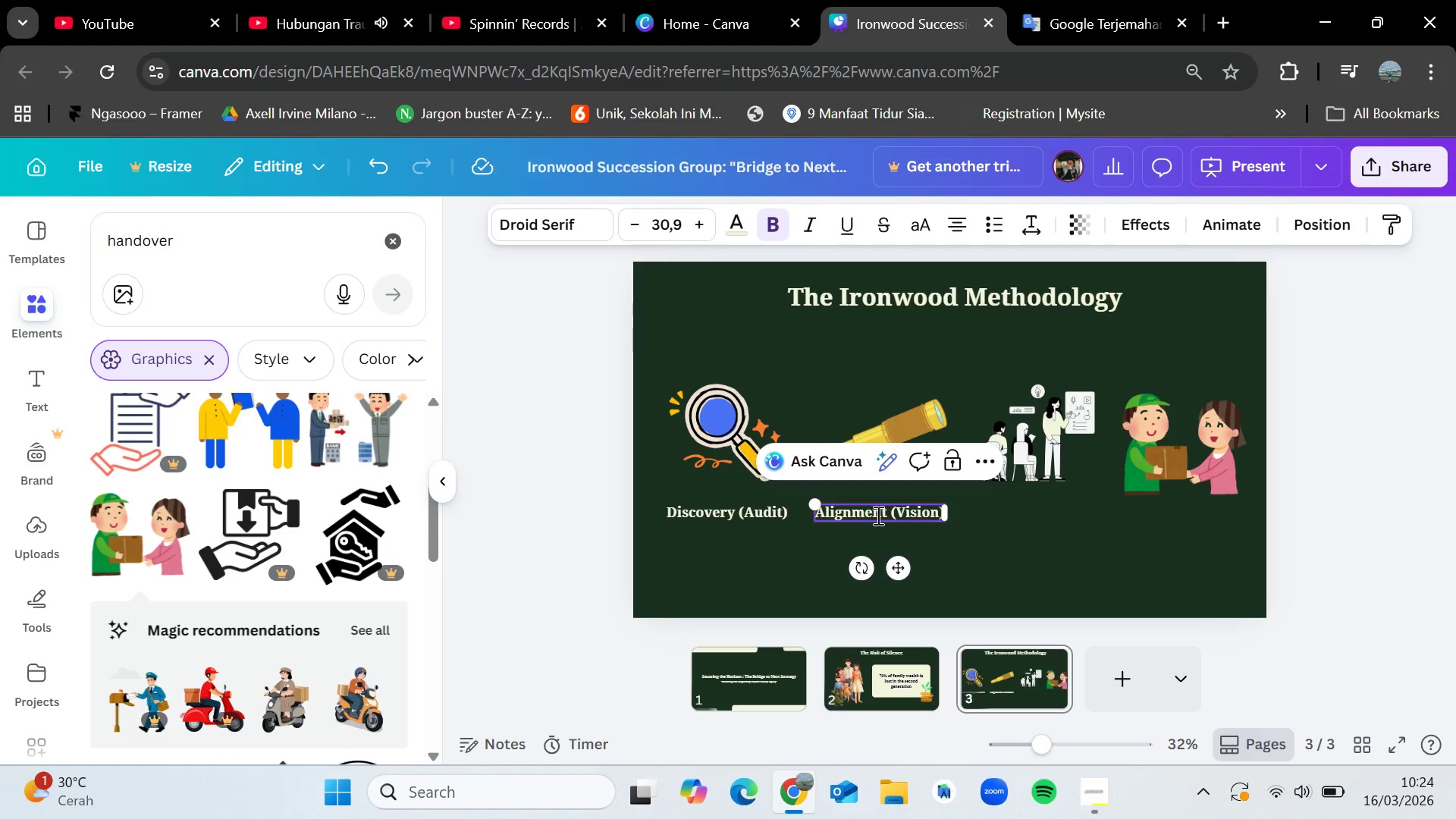 
left_click([1064, 512])
 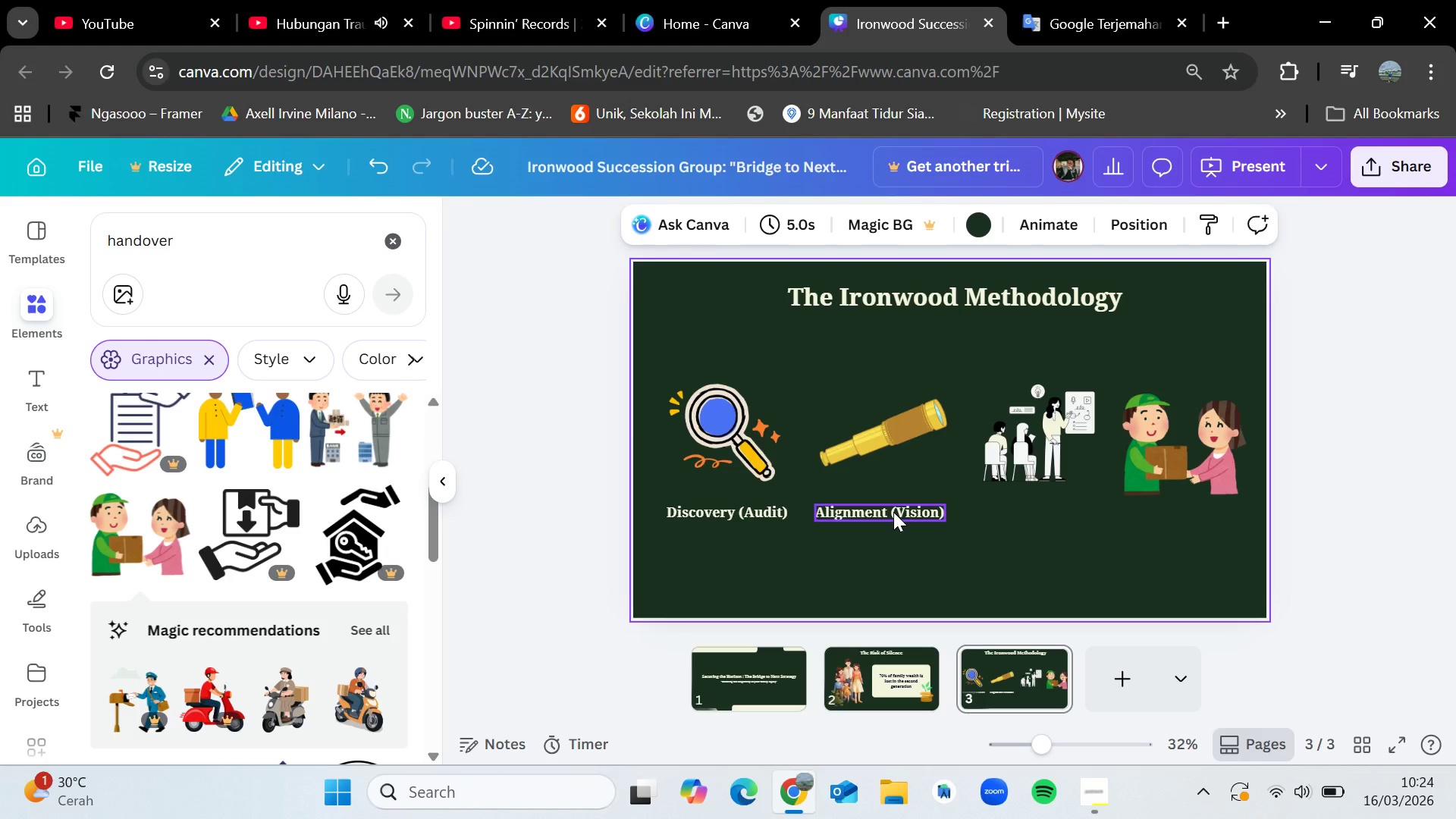 
left_click([893, 512])
 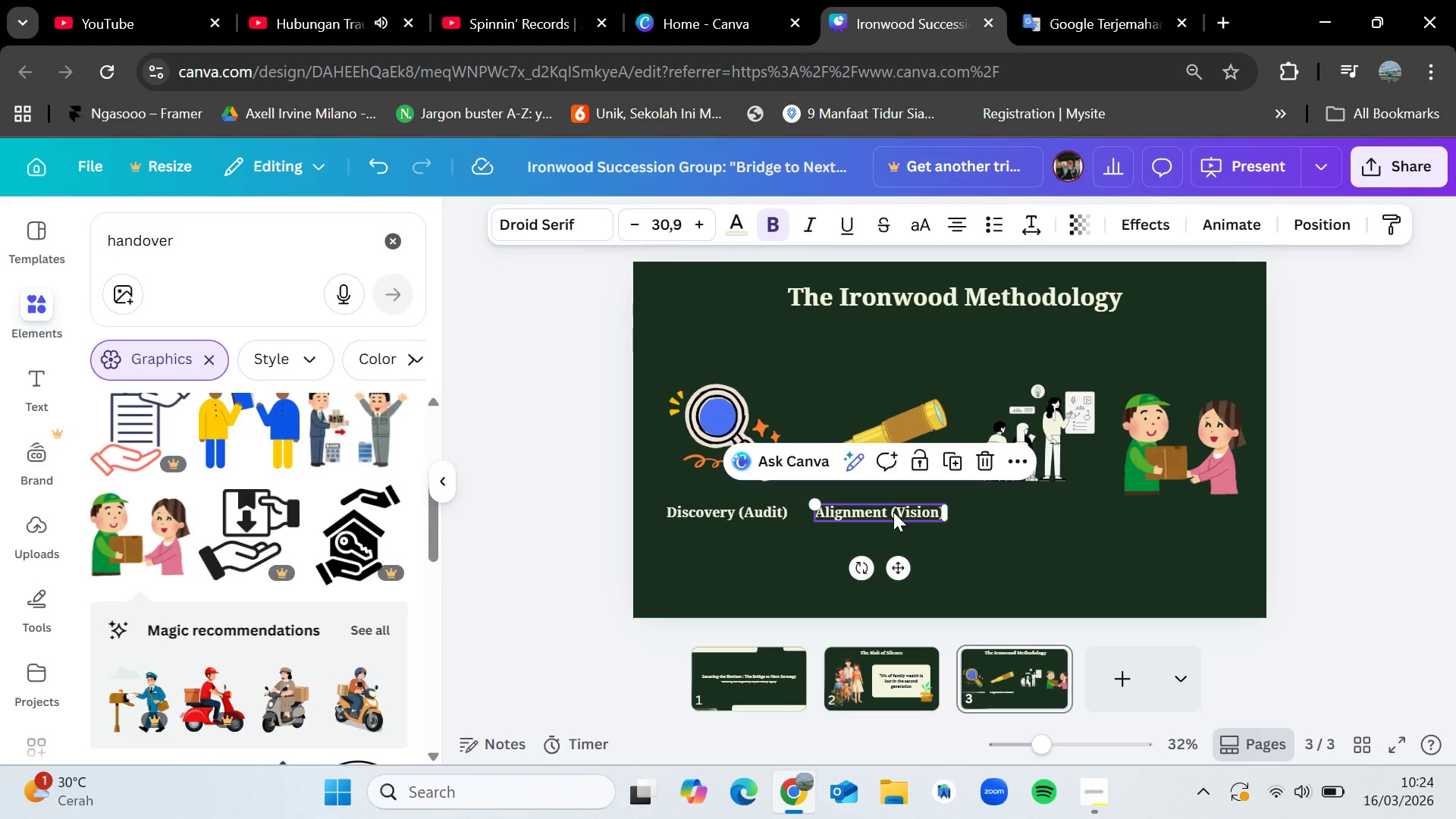 
key(Control+C)
 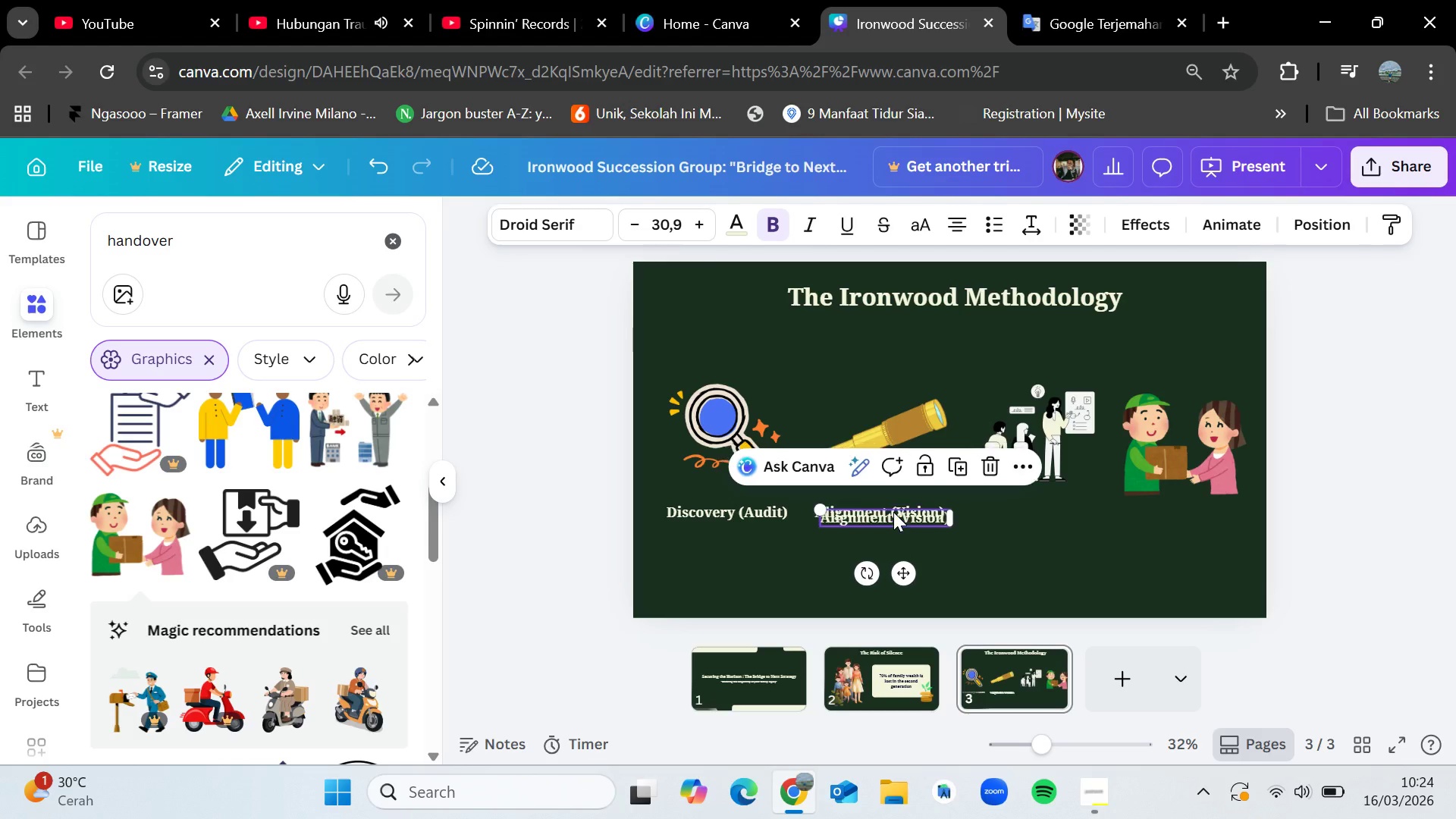 
key(Control+V)
 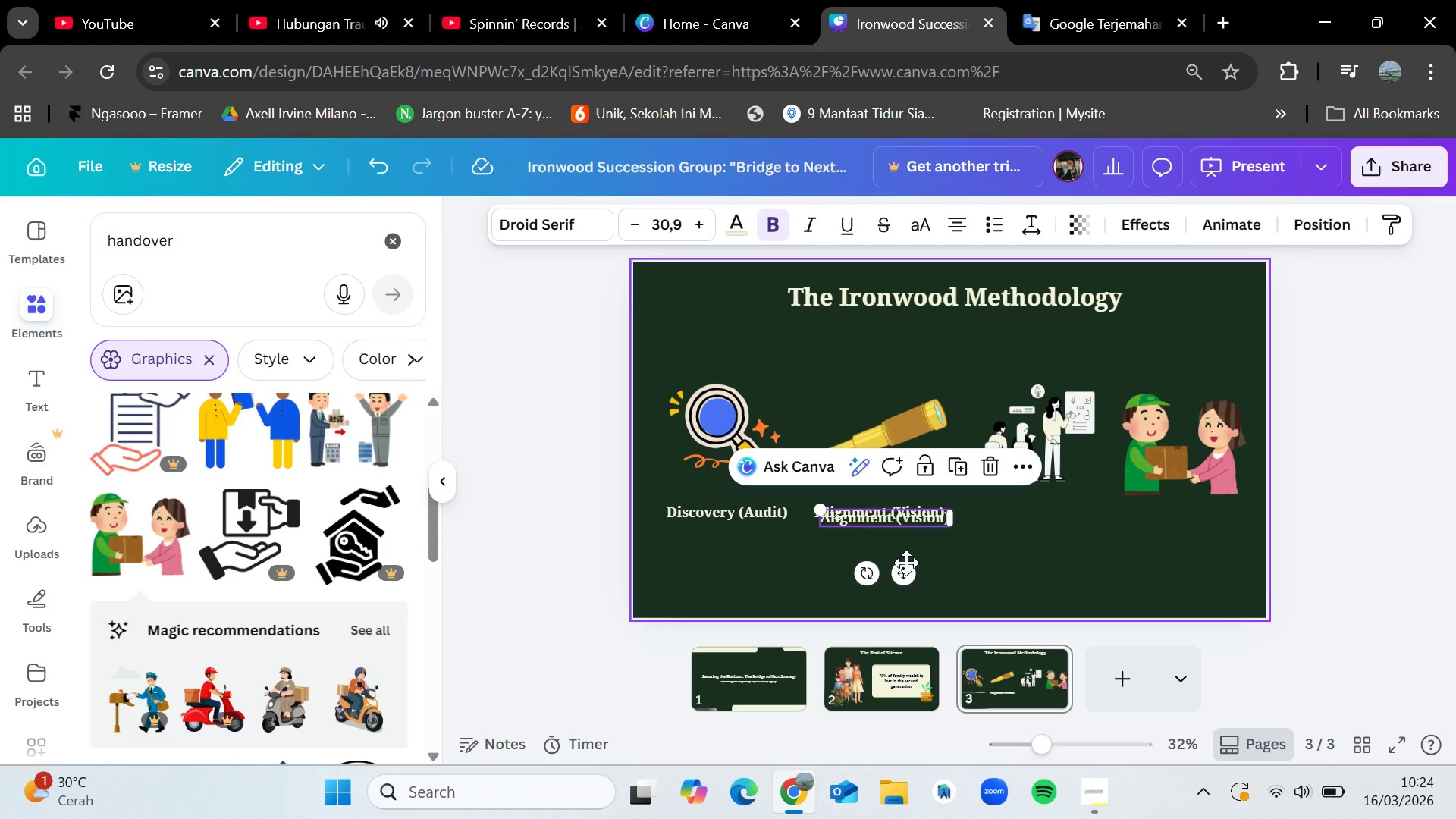 
left_click_drag(start_coordinate=[906, 566], to_coordinate=[1050, 560])
 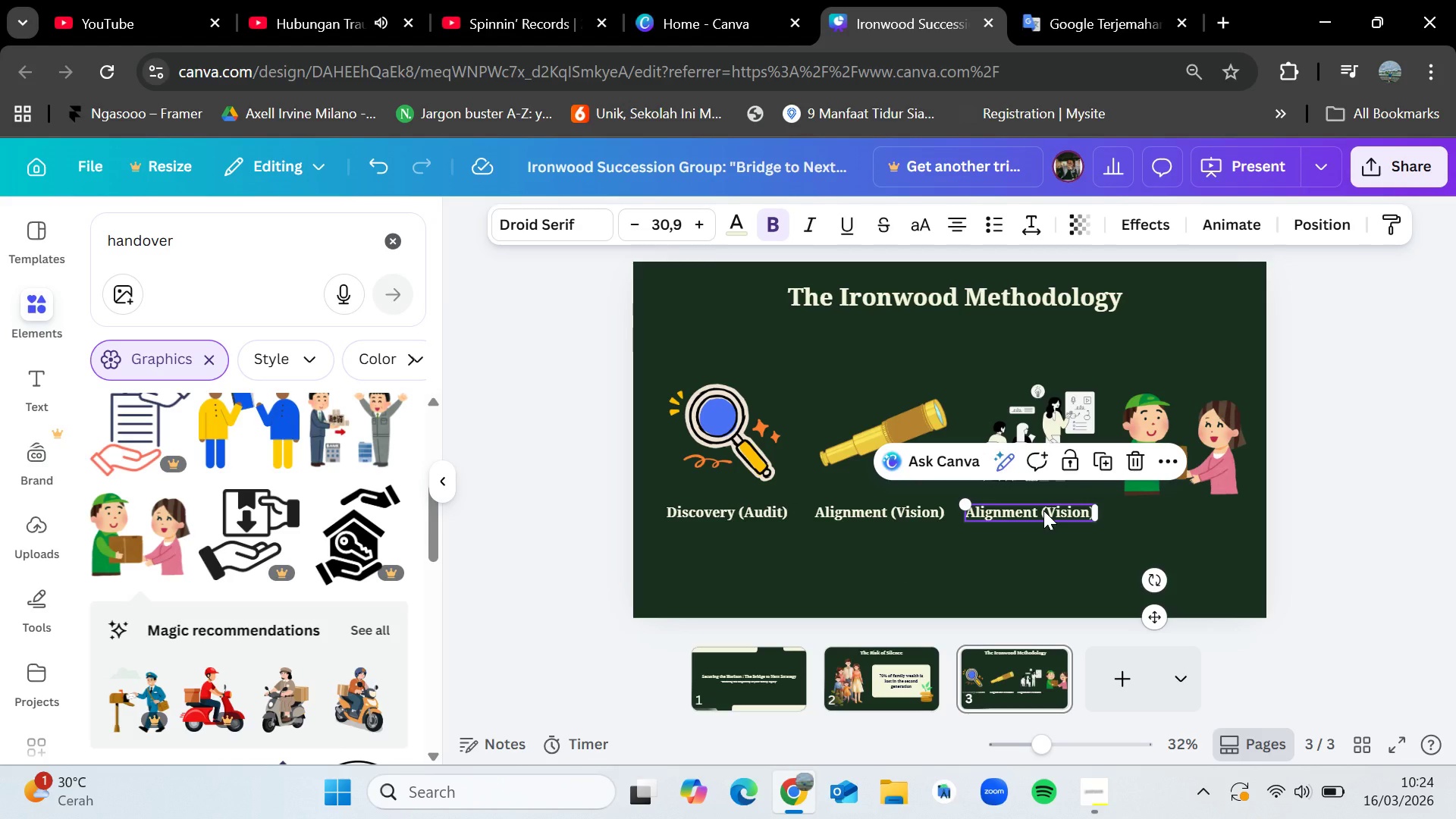 
double_click([1043, 510])
 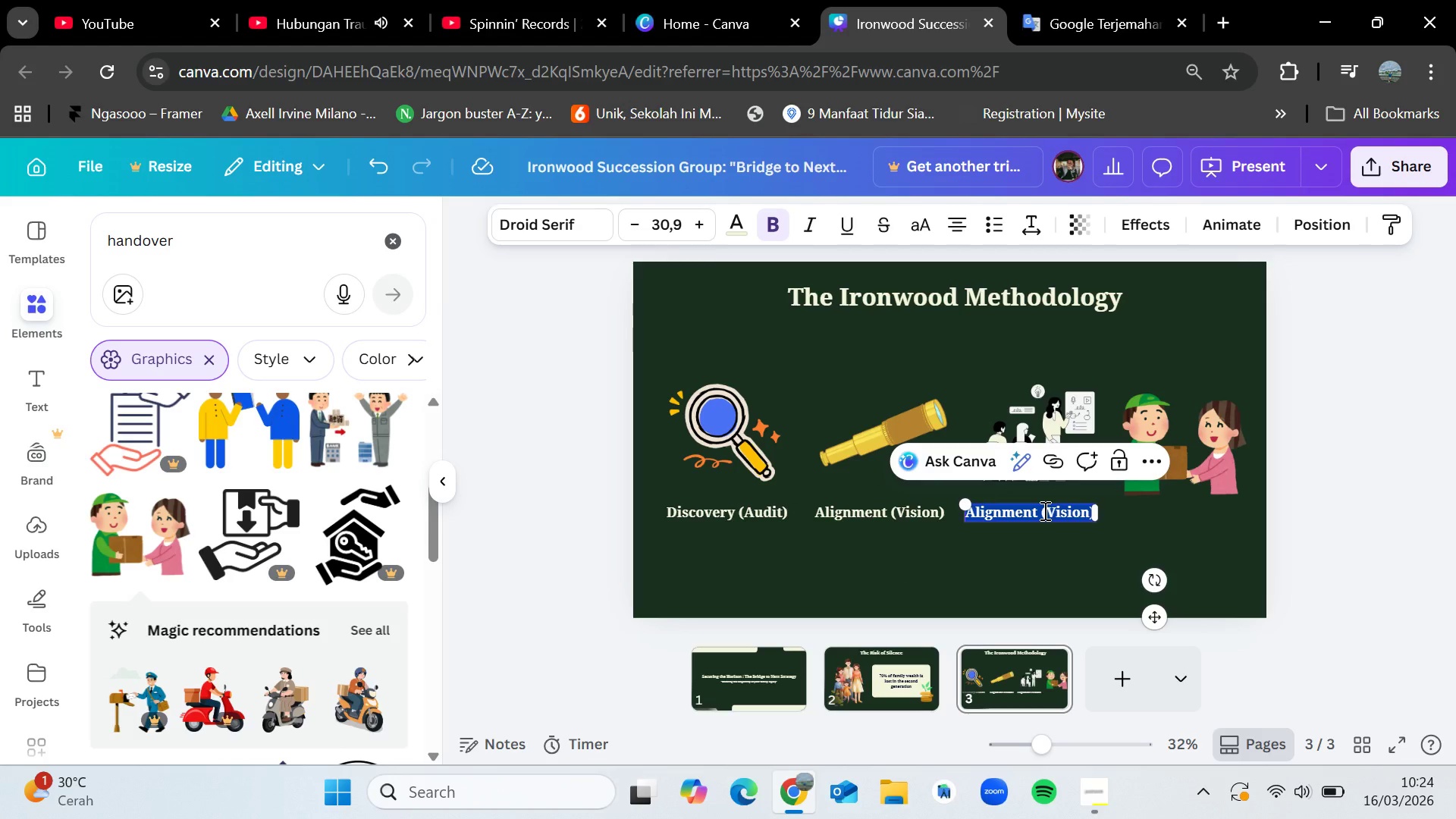 
key(Backspace)
type(Training (mn)
key(Backspace)
type(e)
key(Backspace)
key(Backspace)
type(Mentorship))
 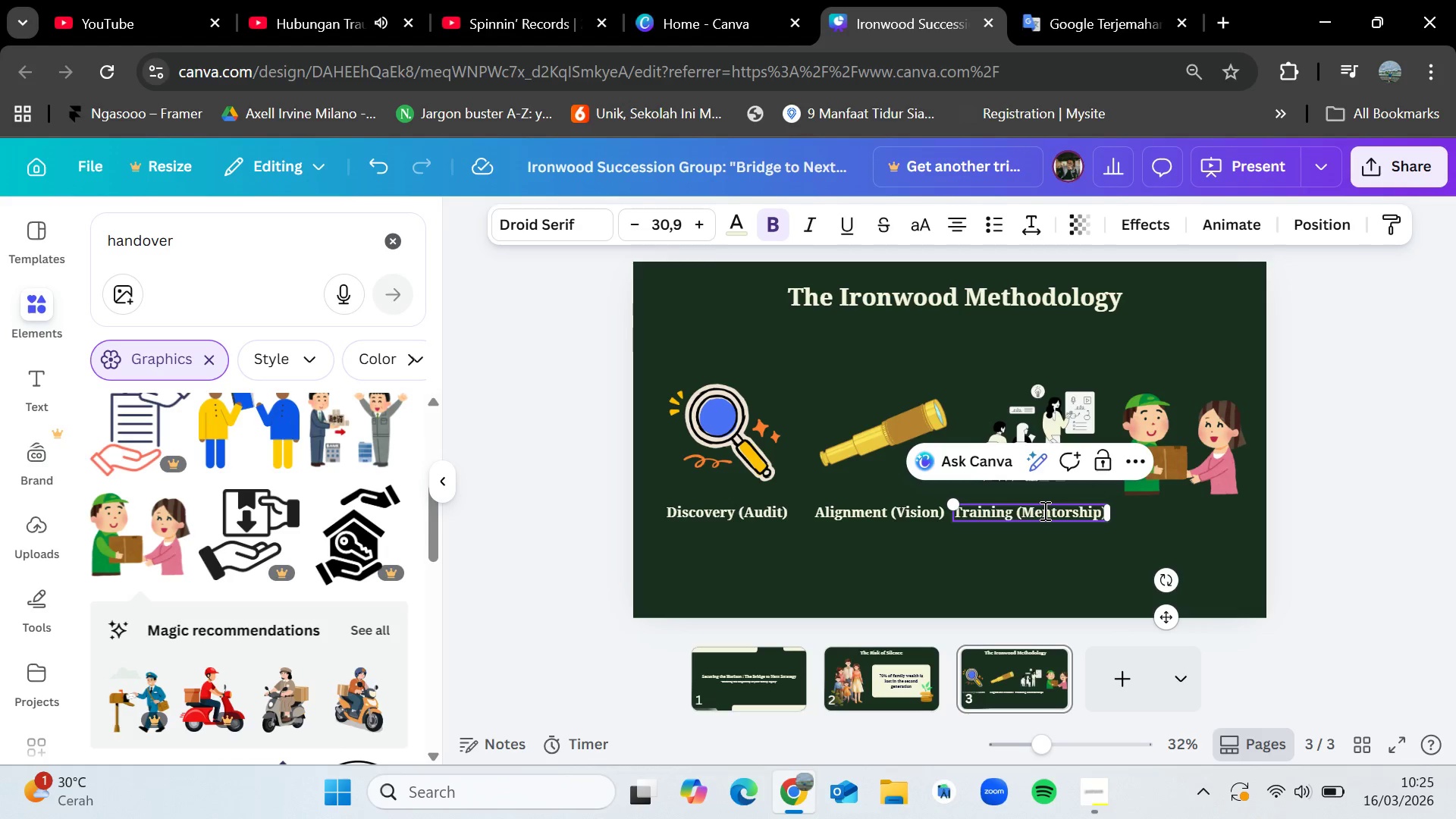 
left_click([1018, 605])
 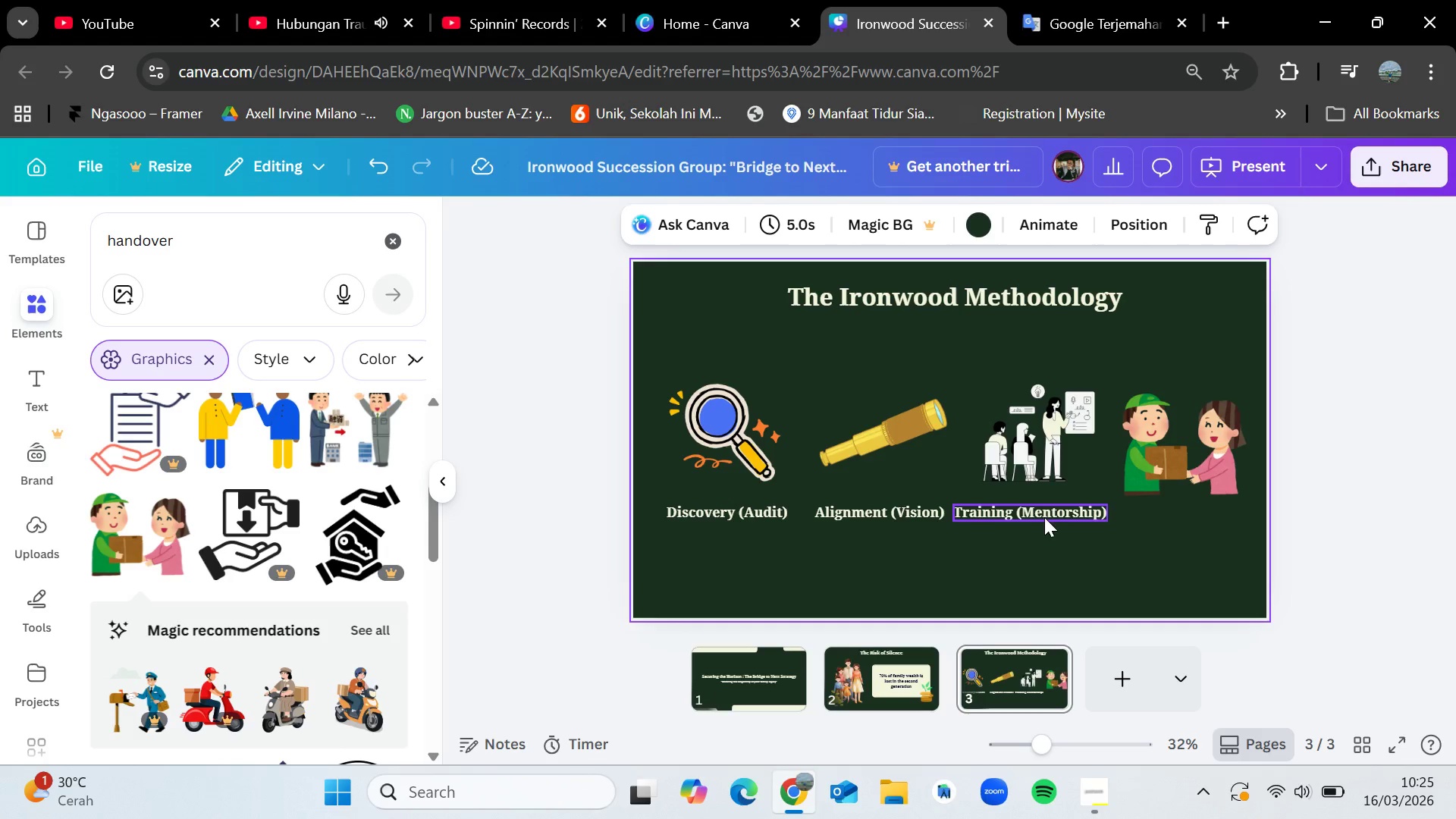 
left_click_drag(start_coordinate=[1038, 513], to_coordinate=[1044, 513])
 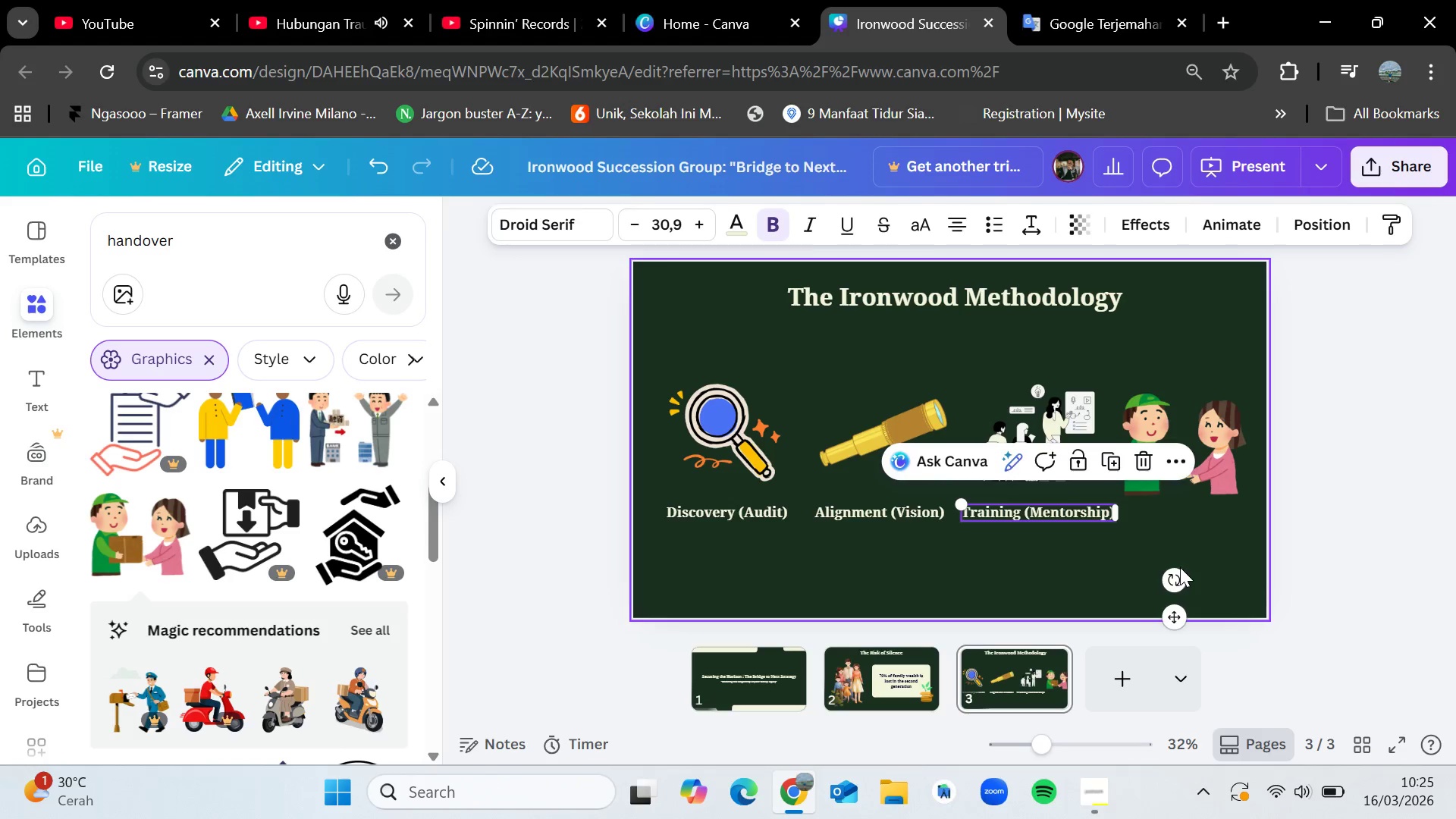 
left_click([1180, 567])
 